 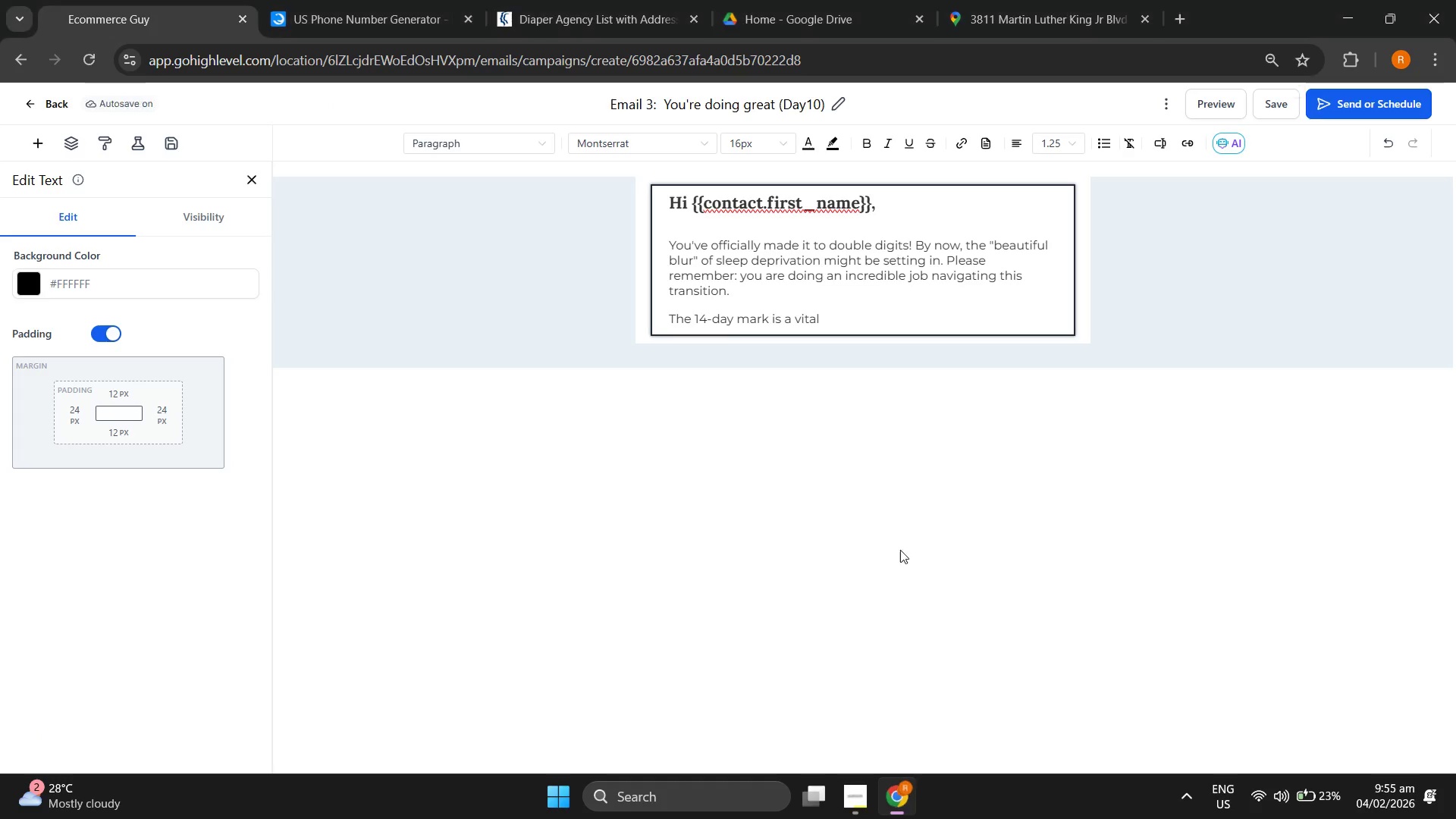 
left_click([861, 325])
 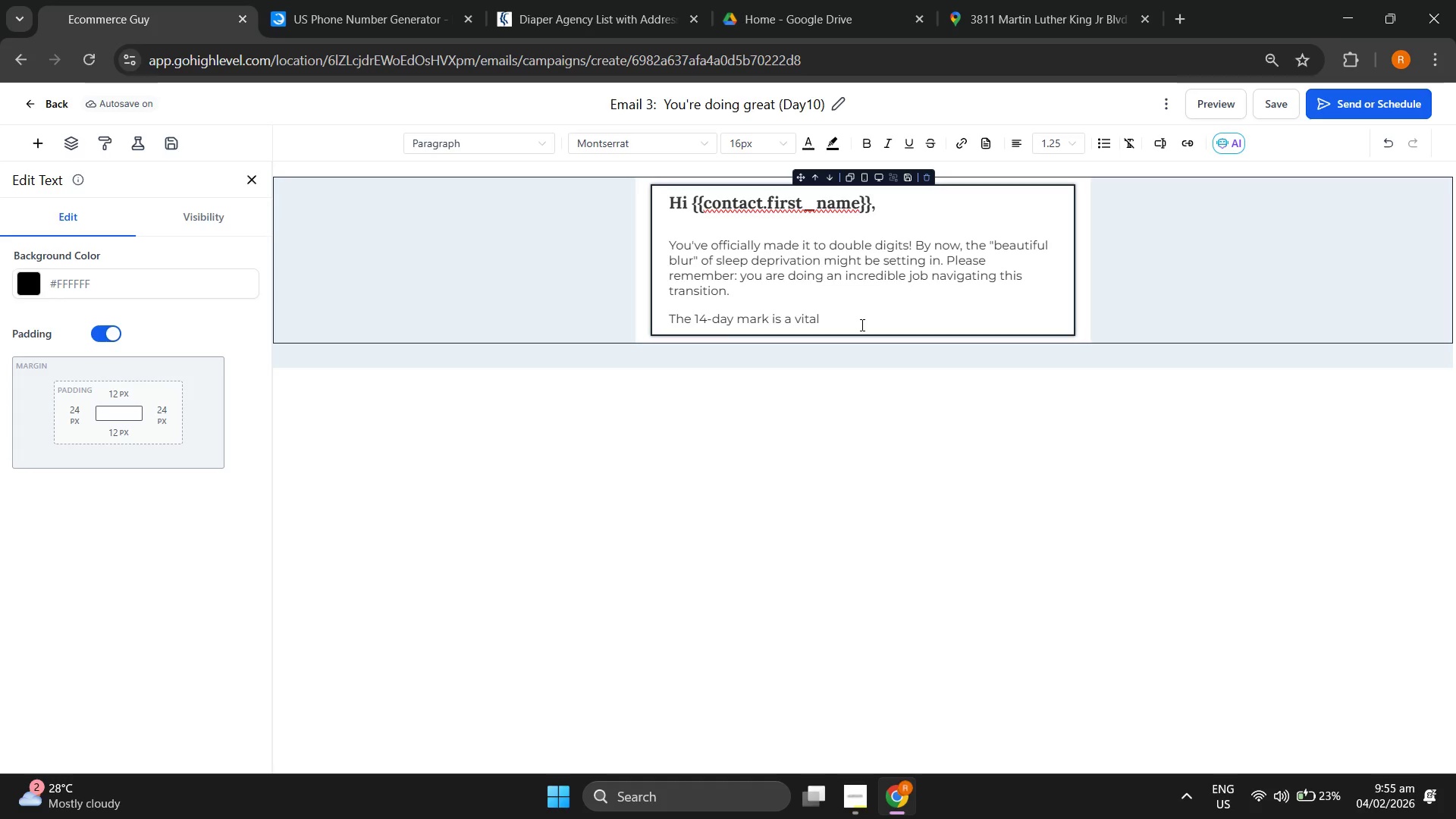 
type( milestone for monitoring growth patterns and develp)
key(Backspace)
type(opment miles)
key(Backspace)
type(stone,)
key(Backspace)
type(. We could)
key(Backspace)
key(Backspace)
key(Backspace)
key(Backspace)
key(Backspace)
type(would love to vist)
key(Backspace)
type(it you and {{cotanc)
key(Backspace)
key(Backspace)
key(Backspace)
key(Backspace)
type(ntact.baa)
key(Backspace)
type(by_name}} at home for a comprehj)
key(Backspace)
type(ensive 2-Week Wellness Chek)
key(Backspace)
type(ck.)
 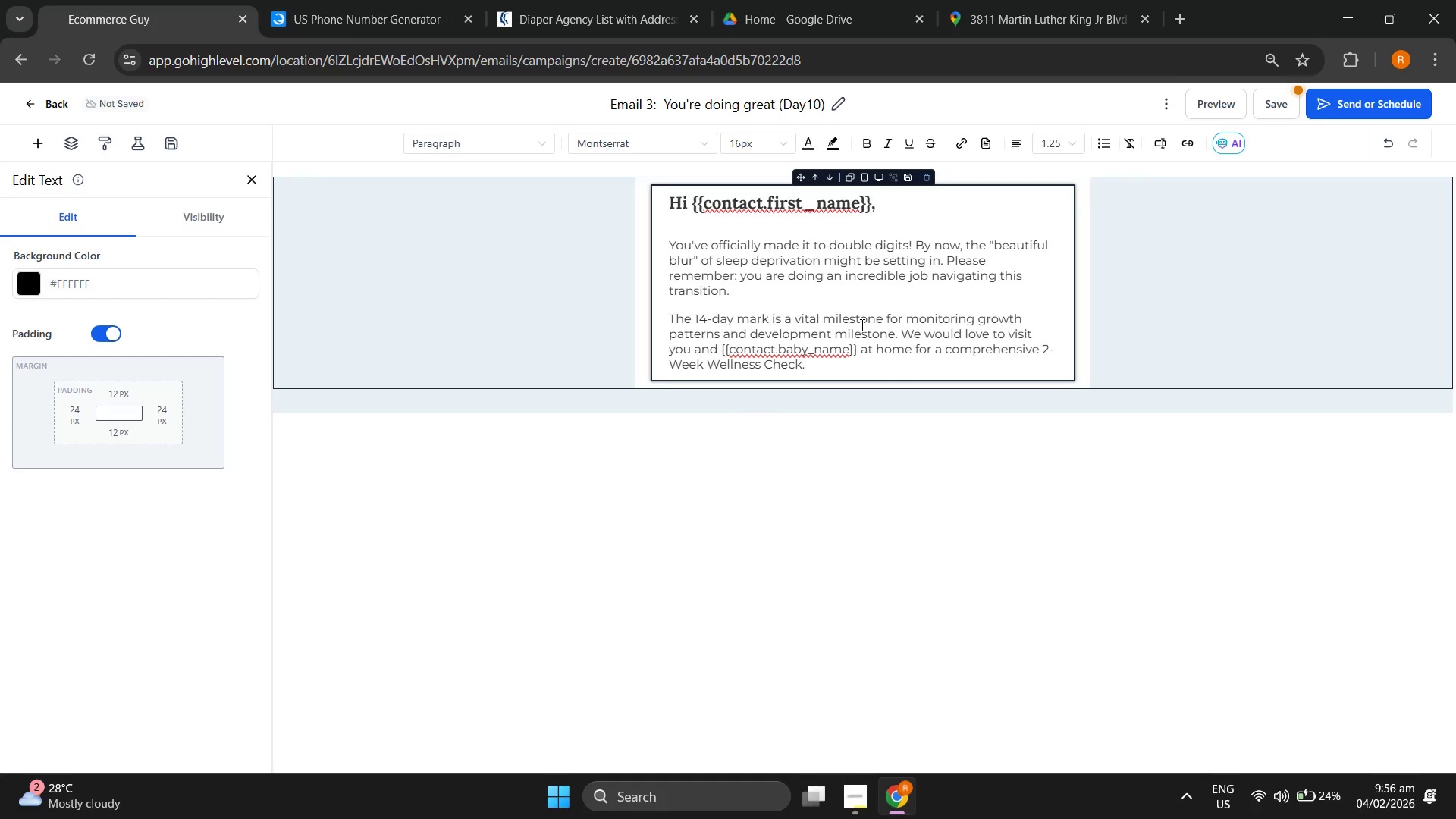 
 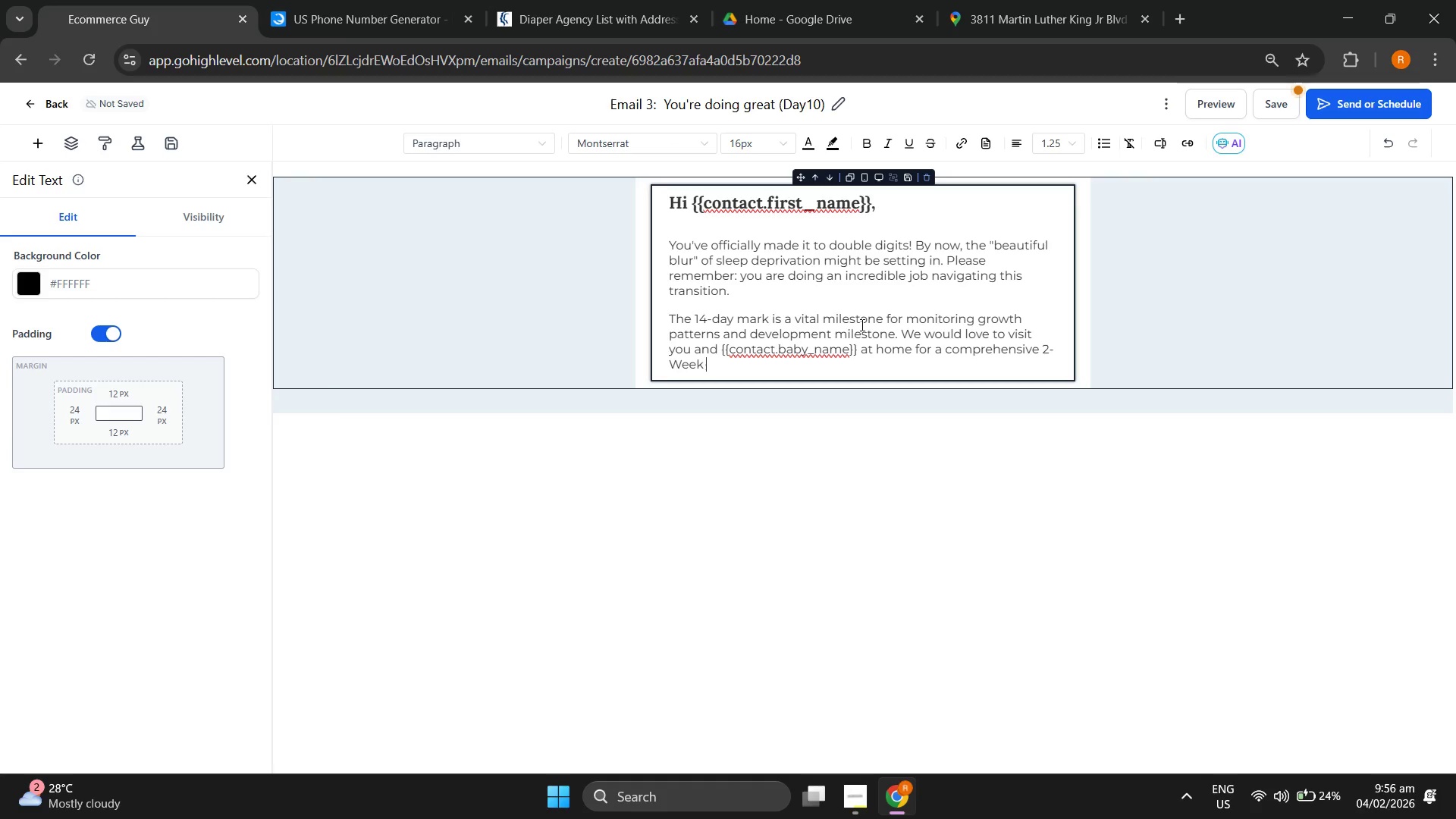 
key(Enter)
 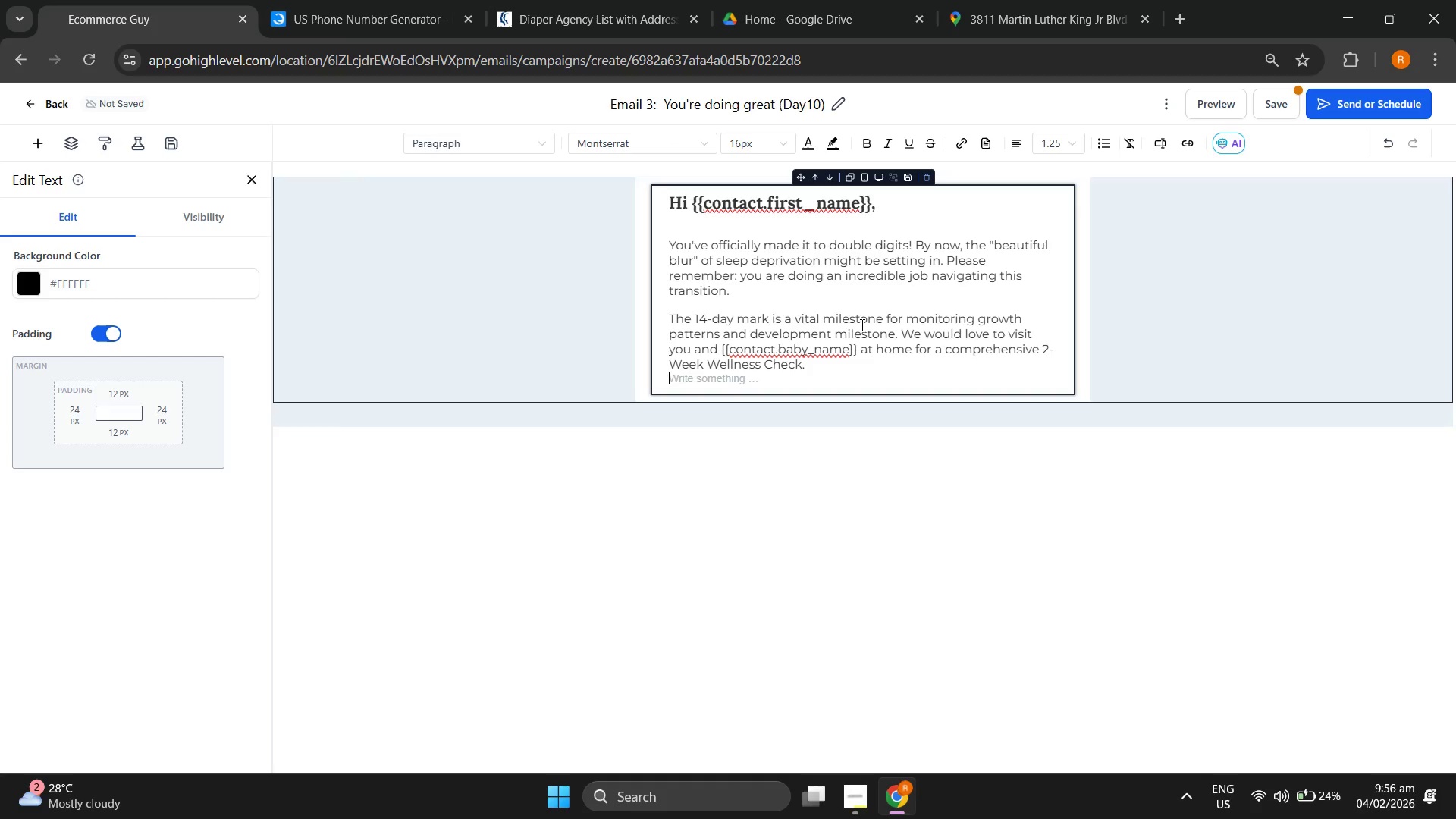 
key(Enter)
 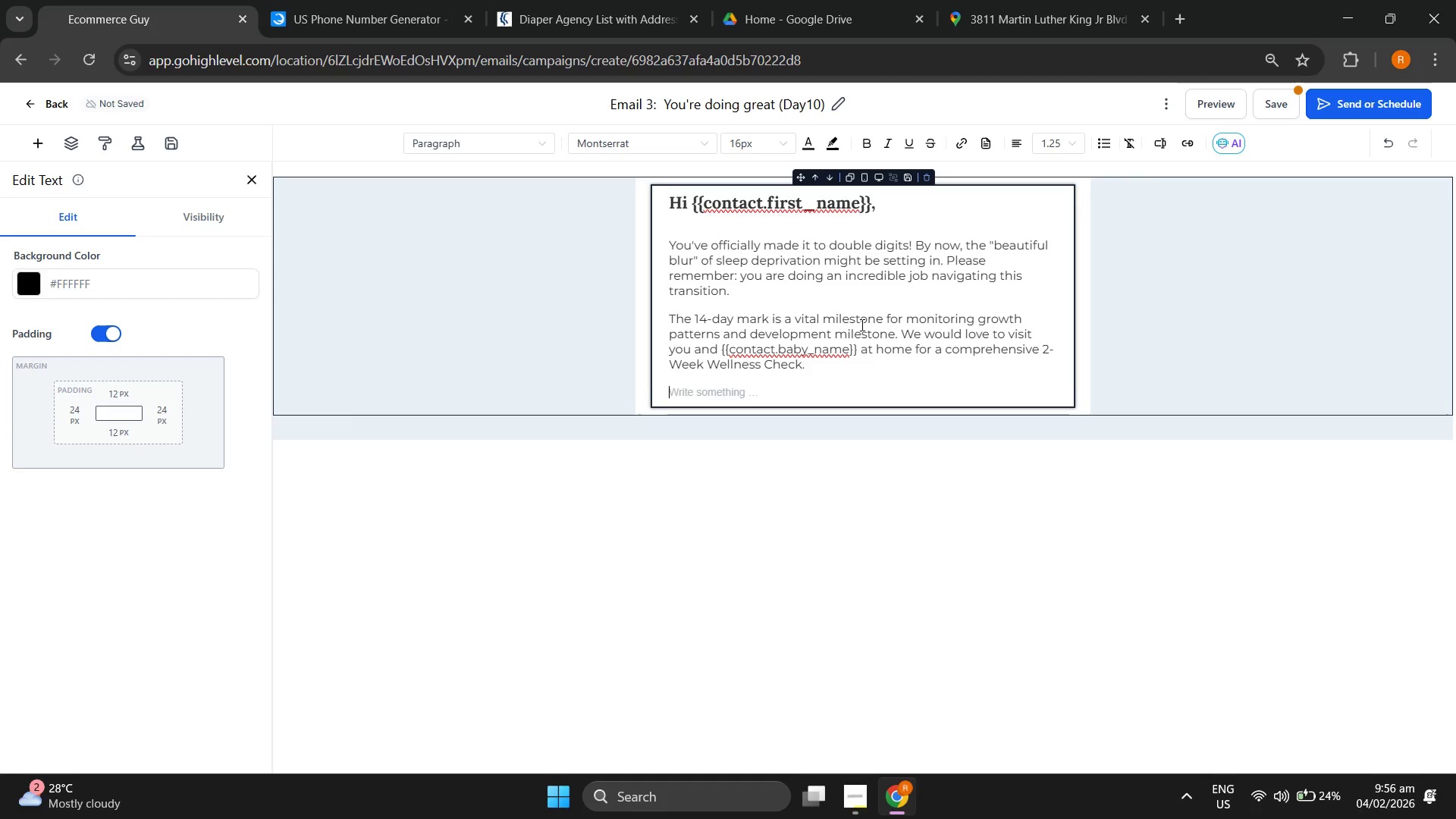 
type(Well)
key(Backspace)
key(Backspace)
type('ll check weight gain, disuc)
key(Backspace)
key(Backspace)
type(cuss any d)
key(Backspace)
type(feeding cah)
key(Backspace)
key(Backspace)
type(hale)
key(Backspace)
type(lengf)
key(Backspace)
type(es, and most importantly make sure you feel supported.)
 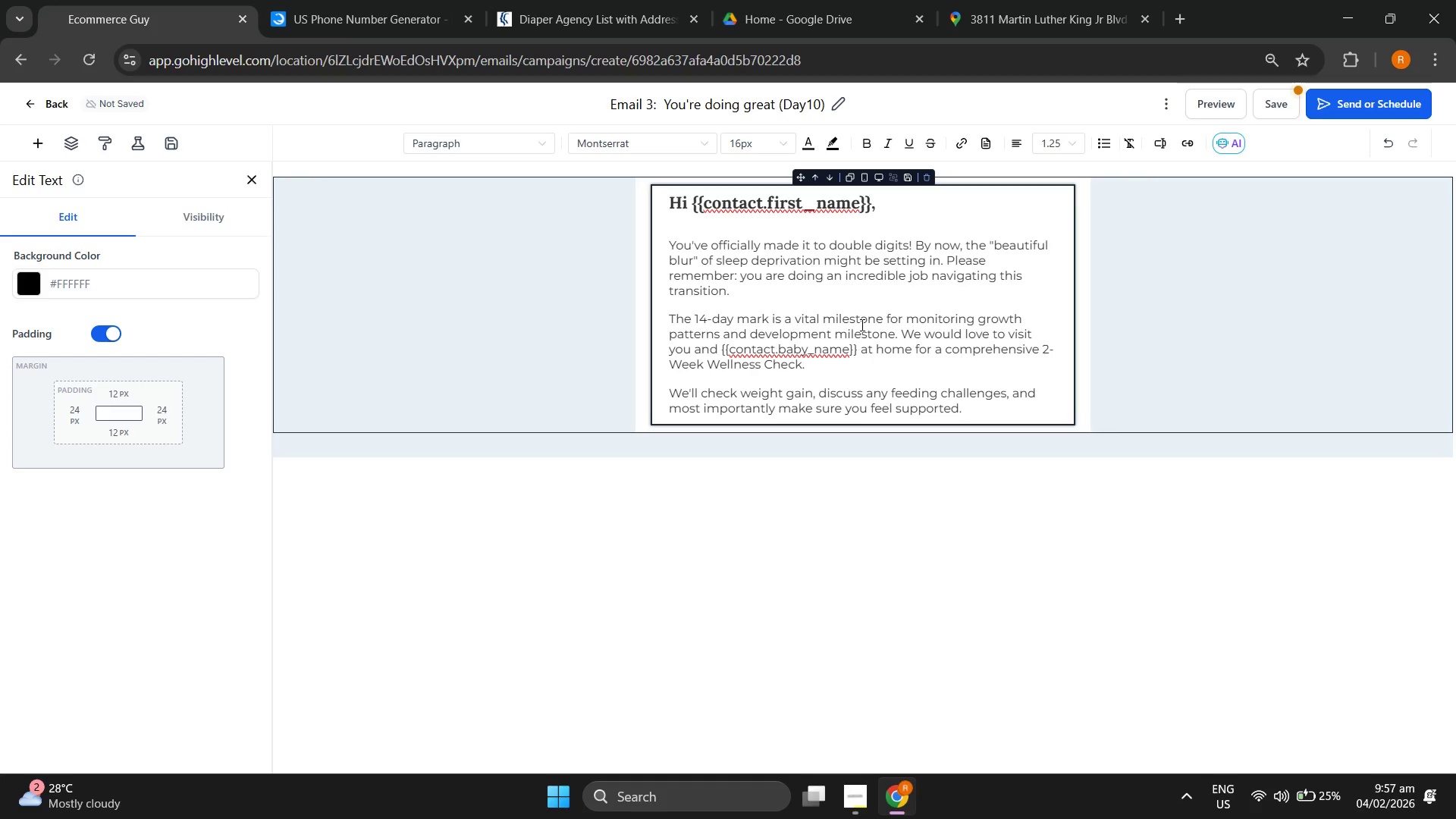 
key(Enter)
 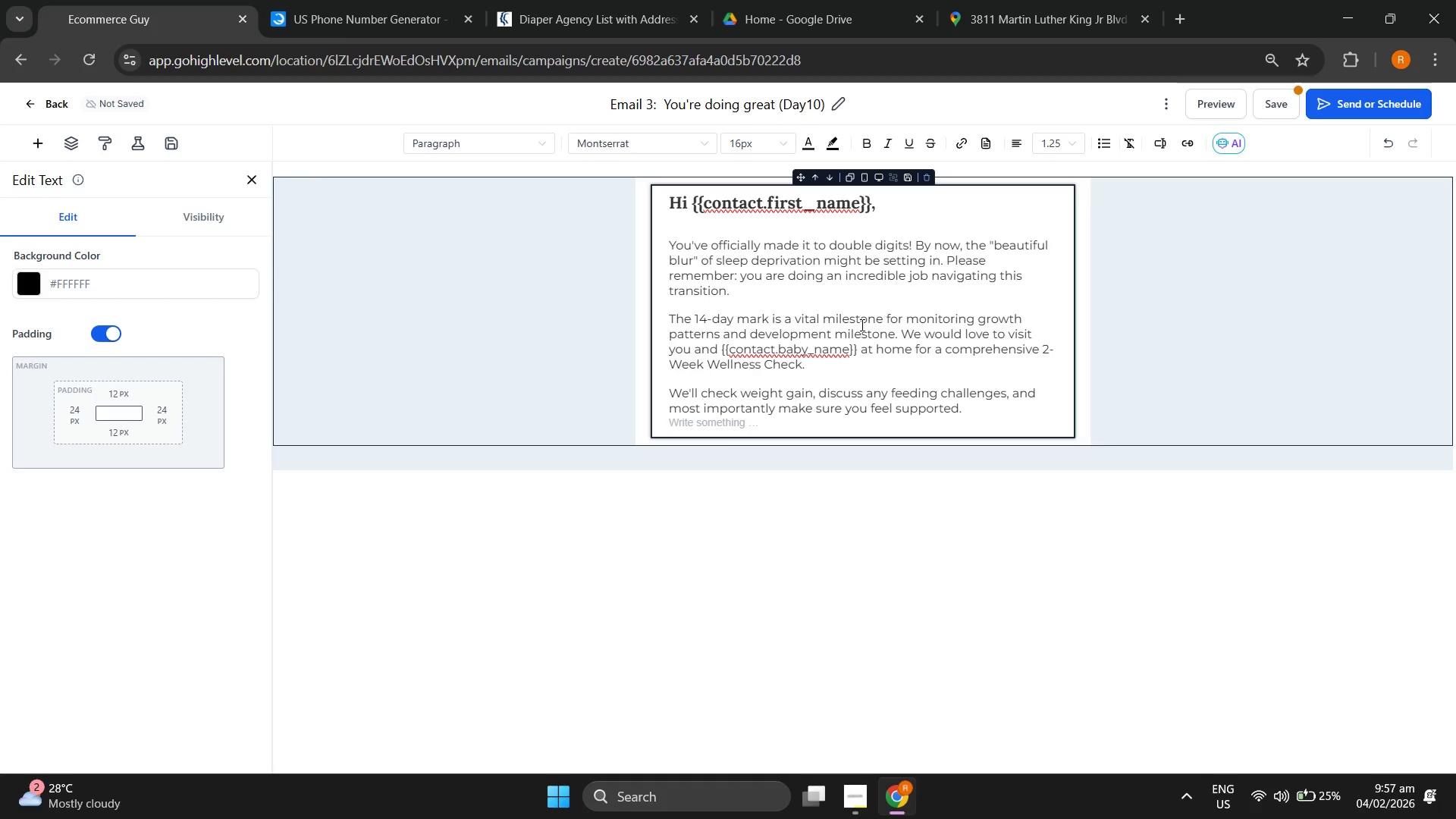 
key(Enter)
 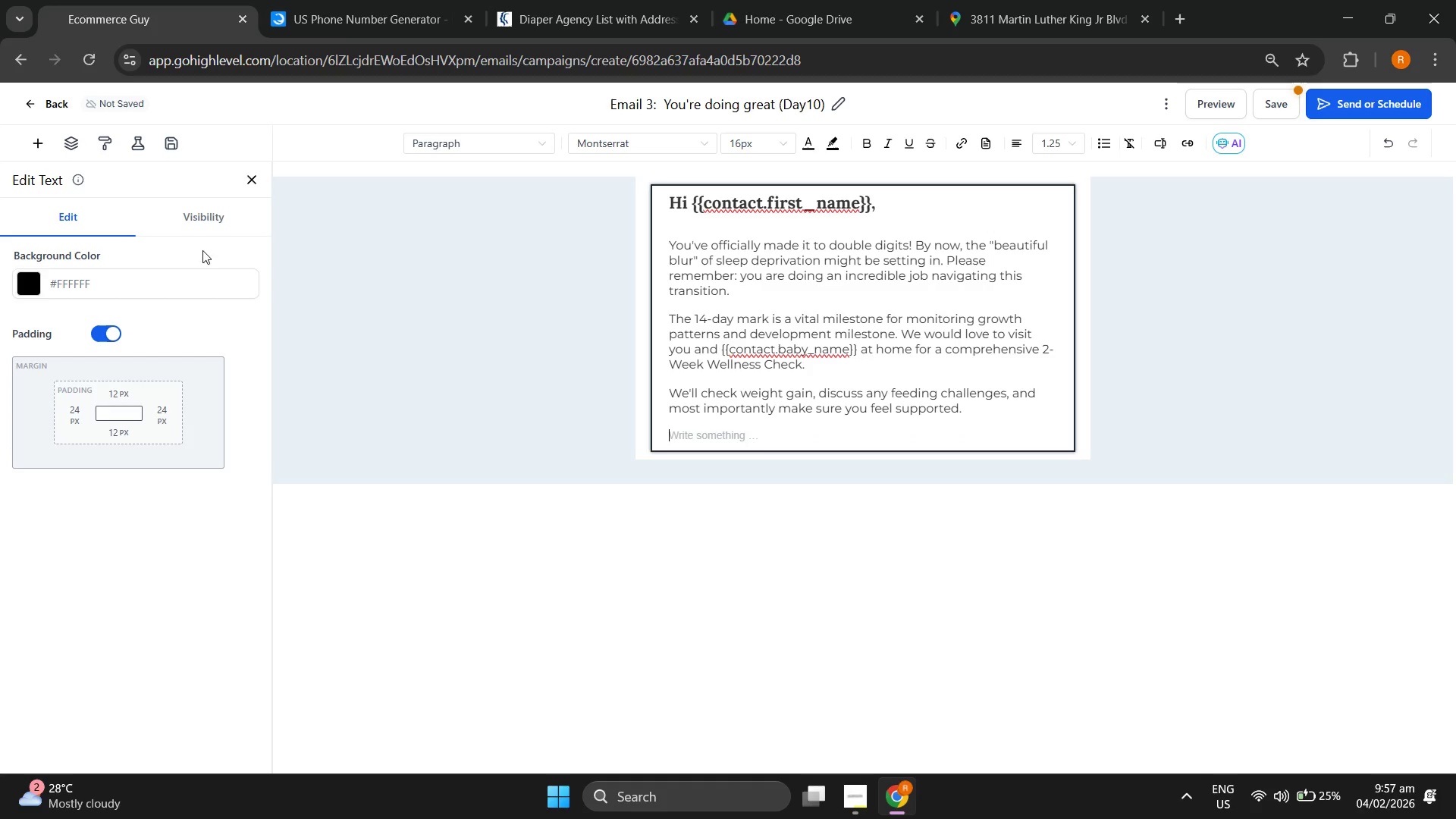 
left_click([256, 180])
 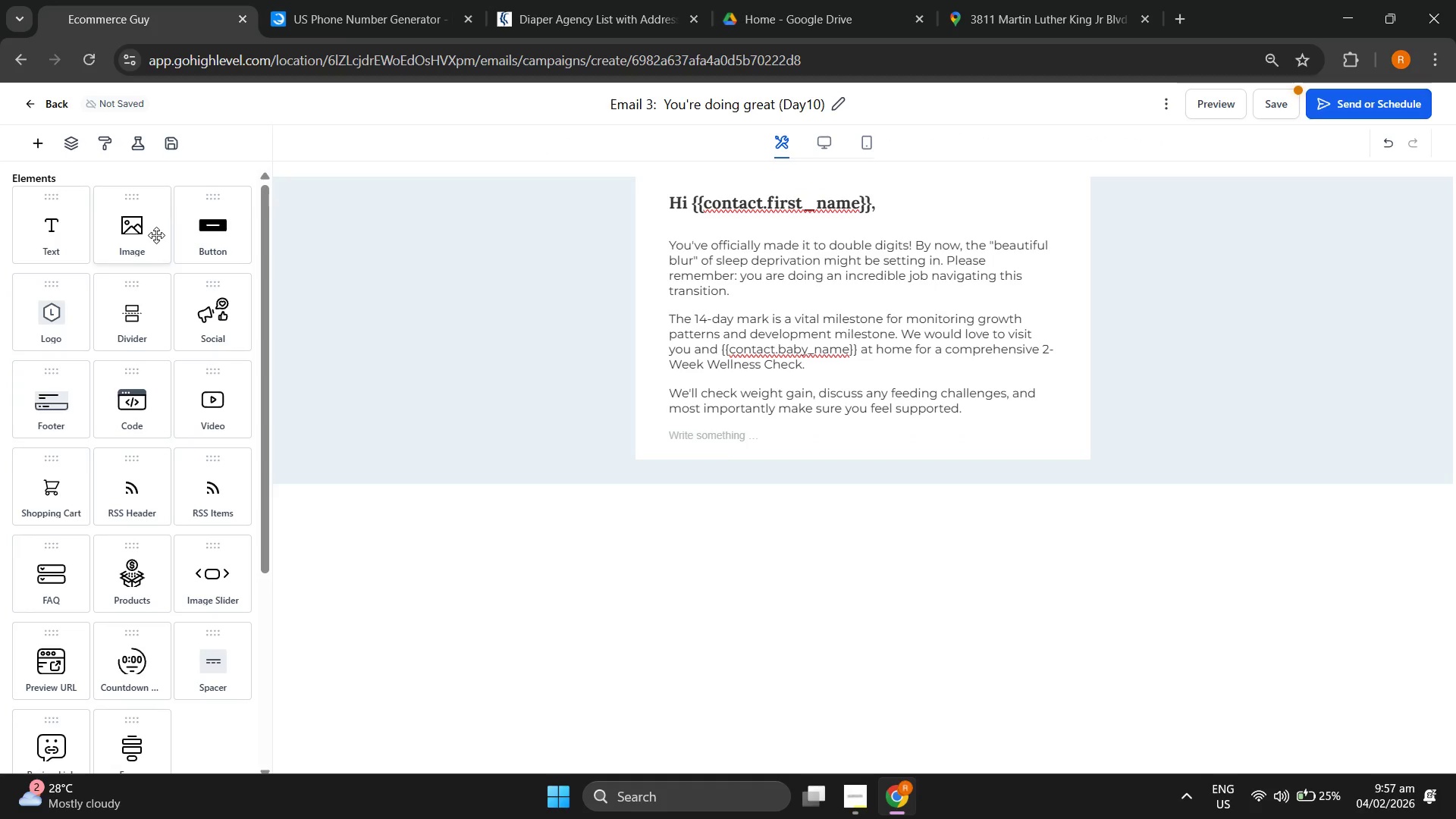 
left_click_drag(start_coordinate=[190, 234], to_coordinate=[717, 429])
 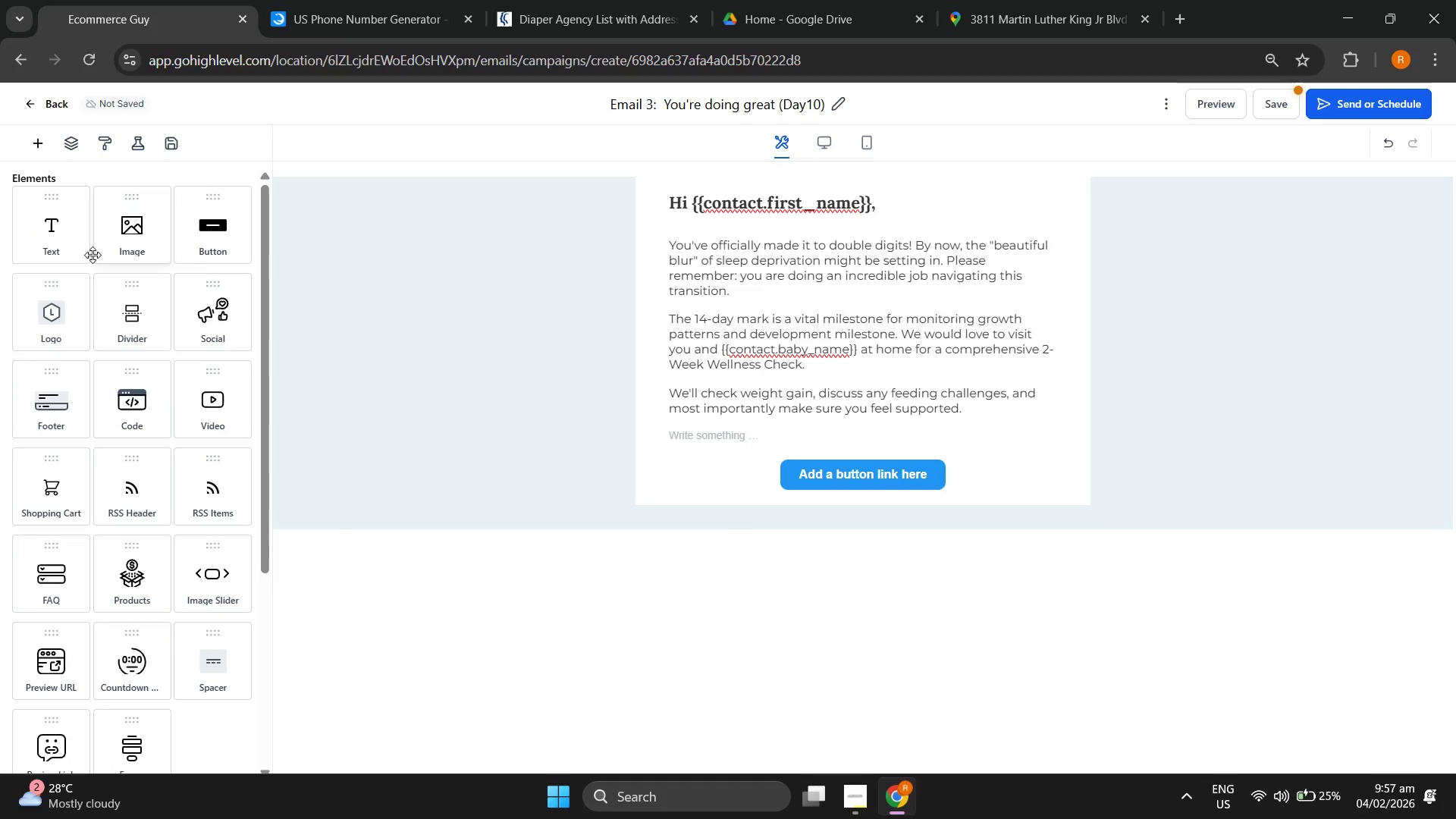 
left_click_drag(start_coordinate=[47, 238], to_coordinate=[805, 478])
 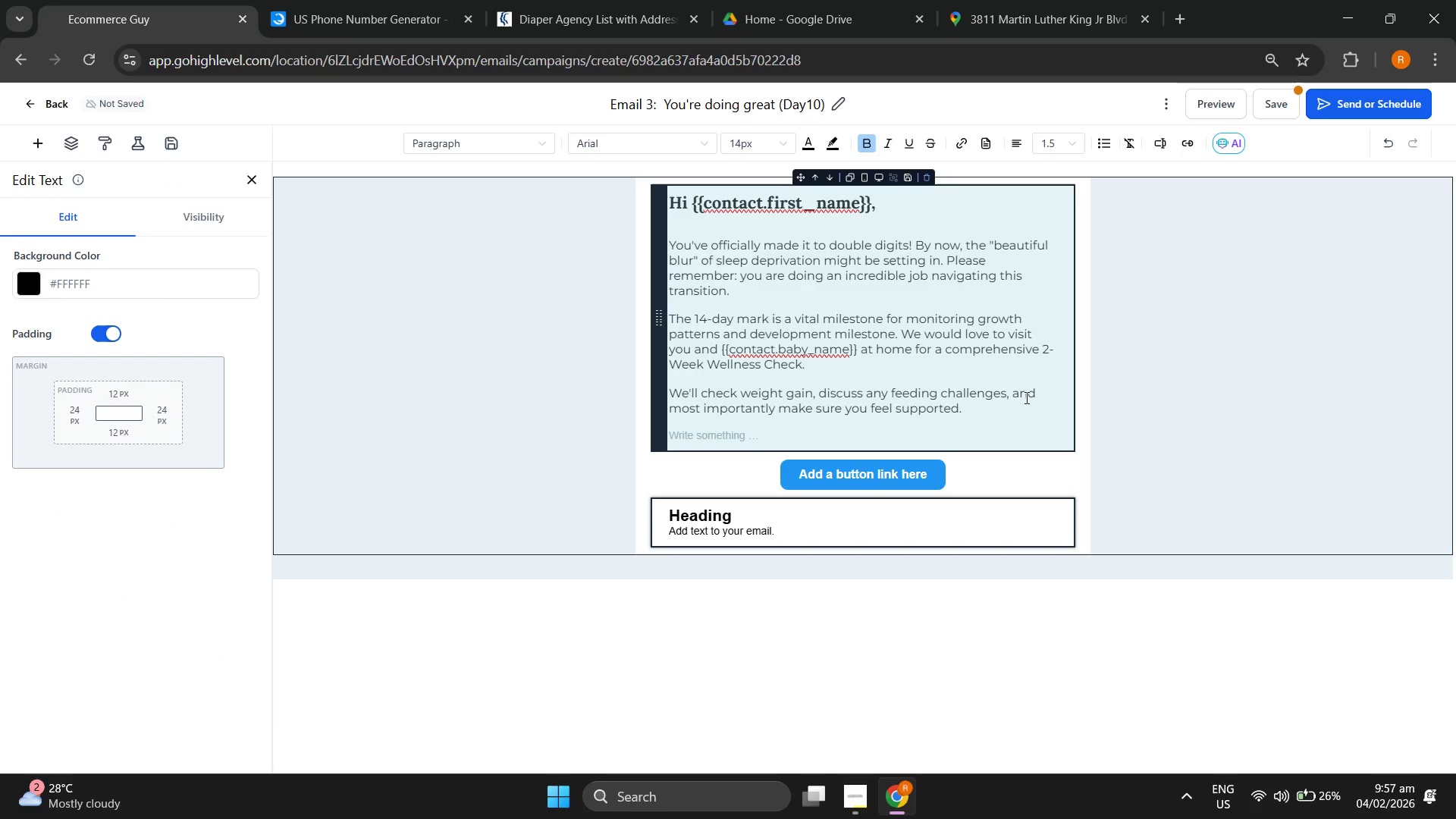 
left_click([704, 303])
 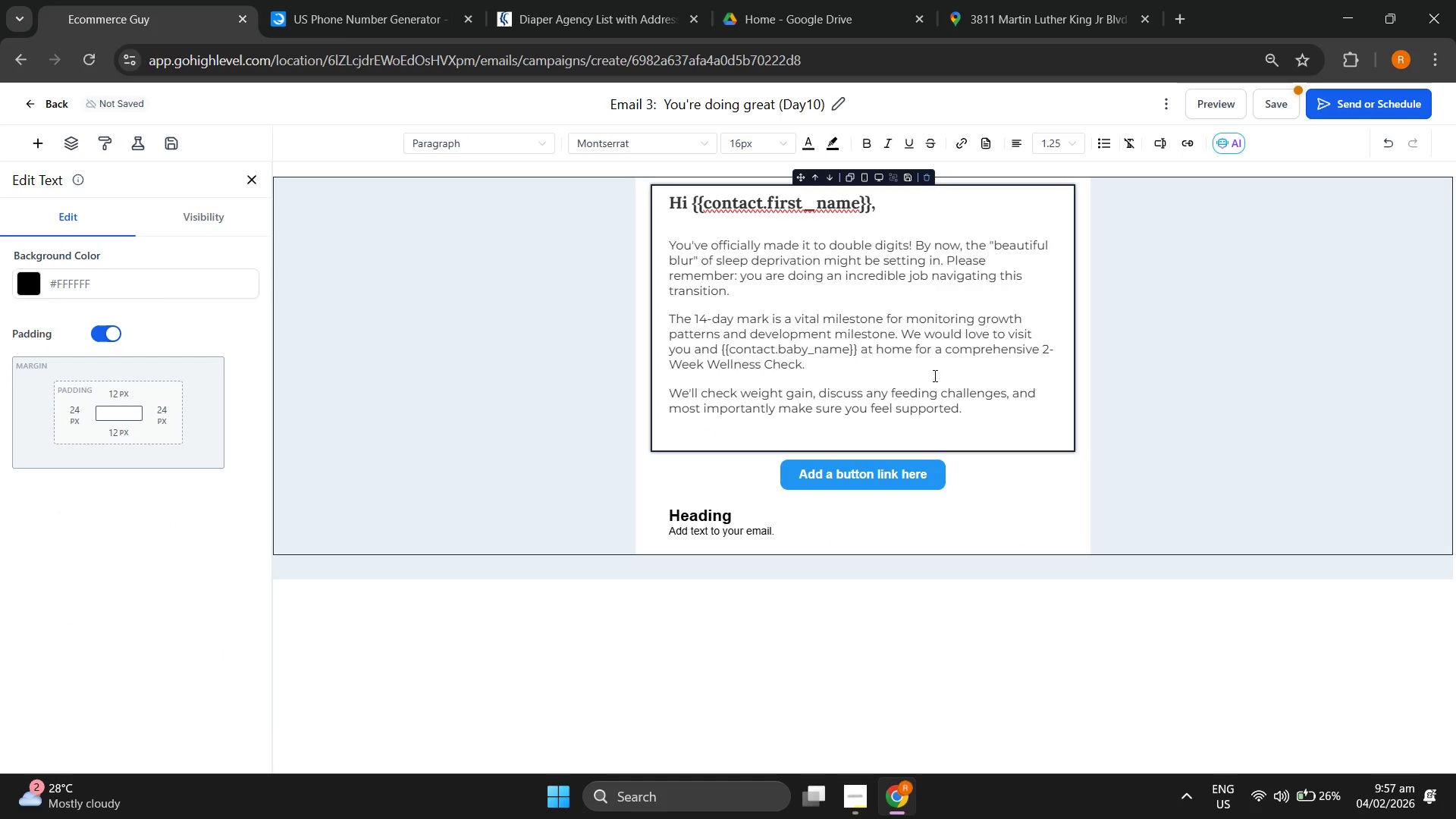 
left_click_drag(start_coordinate=[974, 417], to_coordinate=[658, 246])
 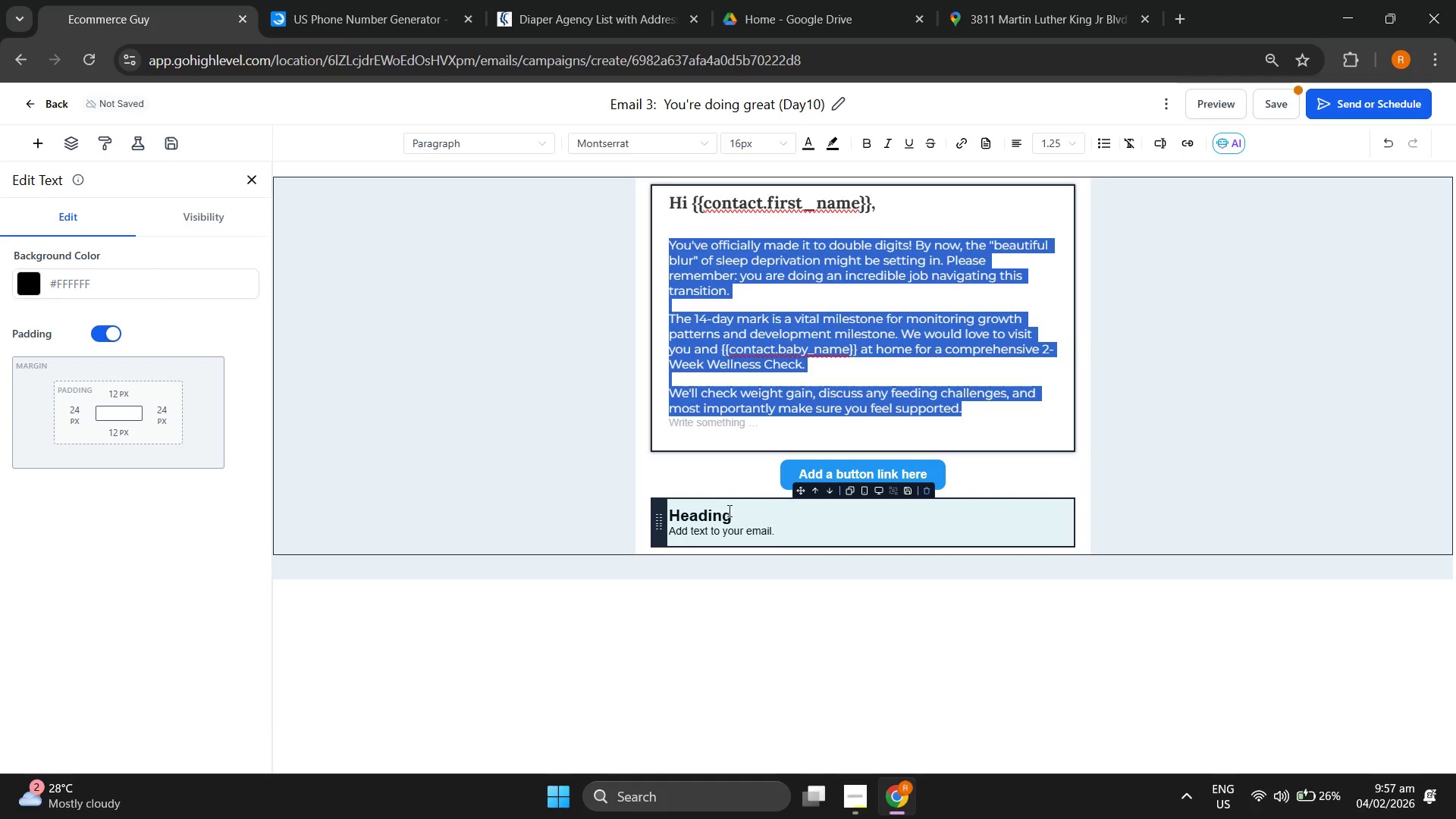 
double_click([711, 513])
 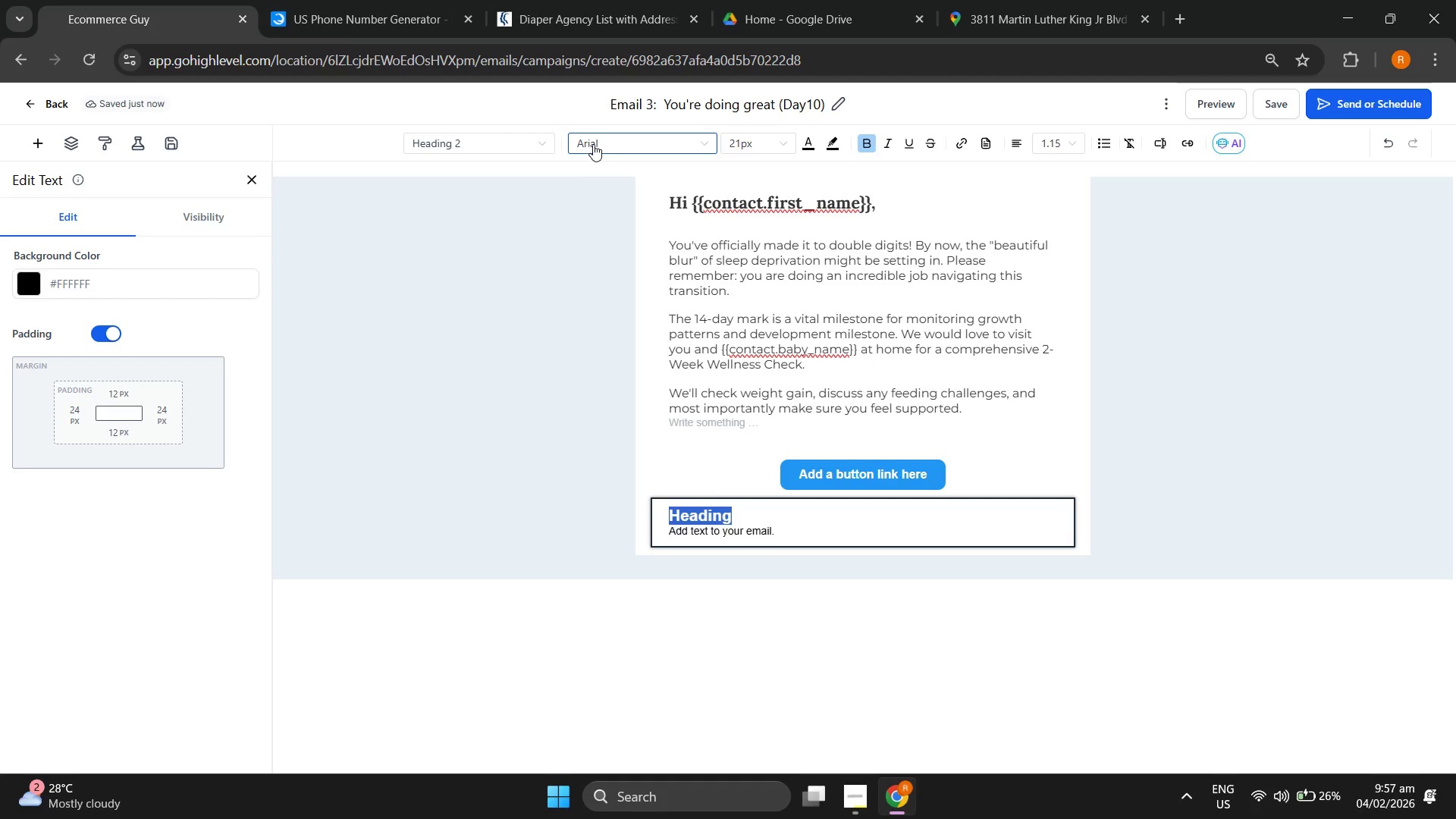 
left_click([635, 143])
 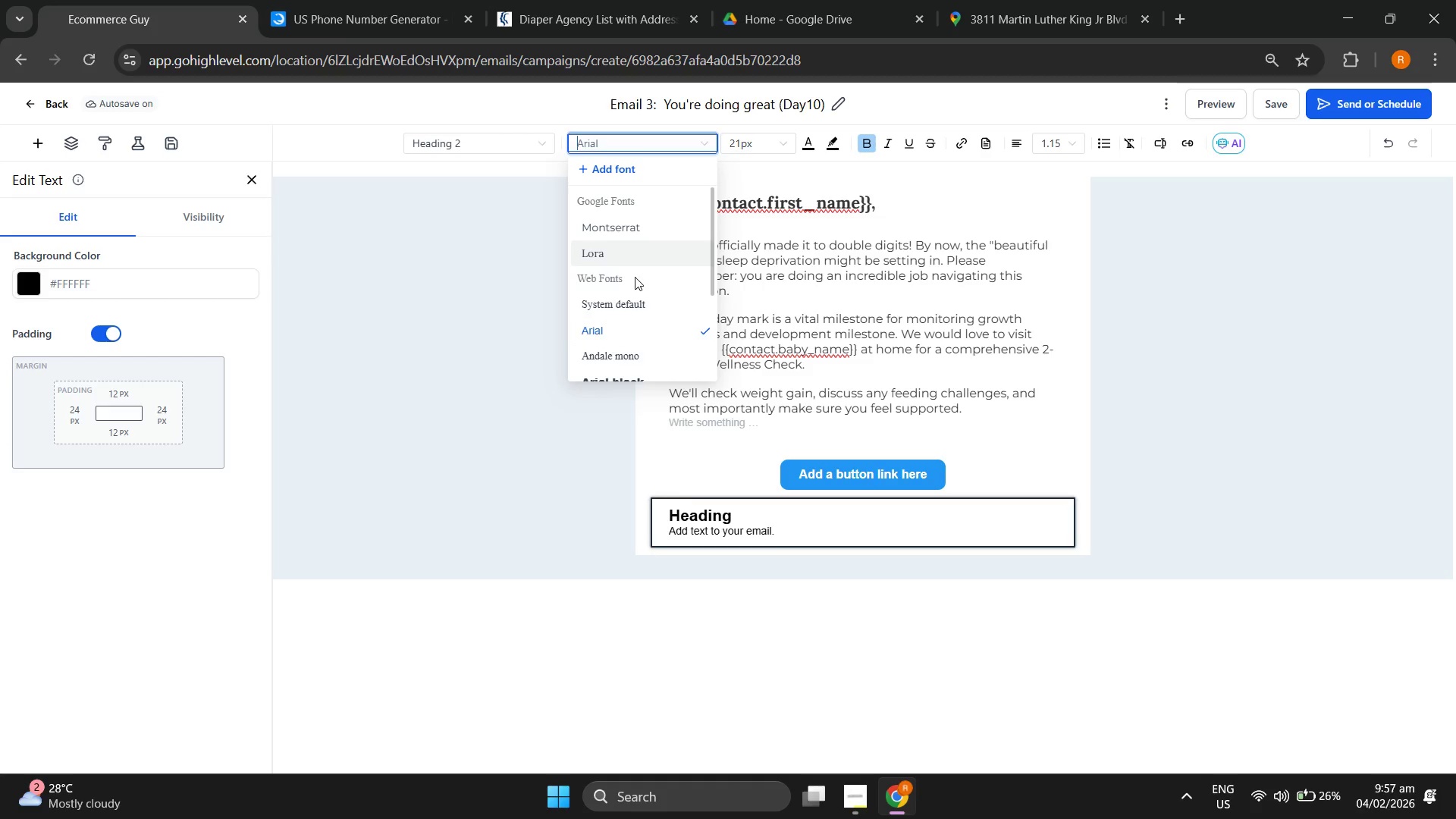 
wait(7.62)
 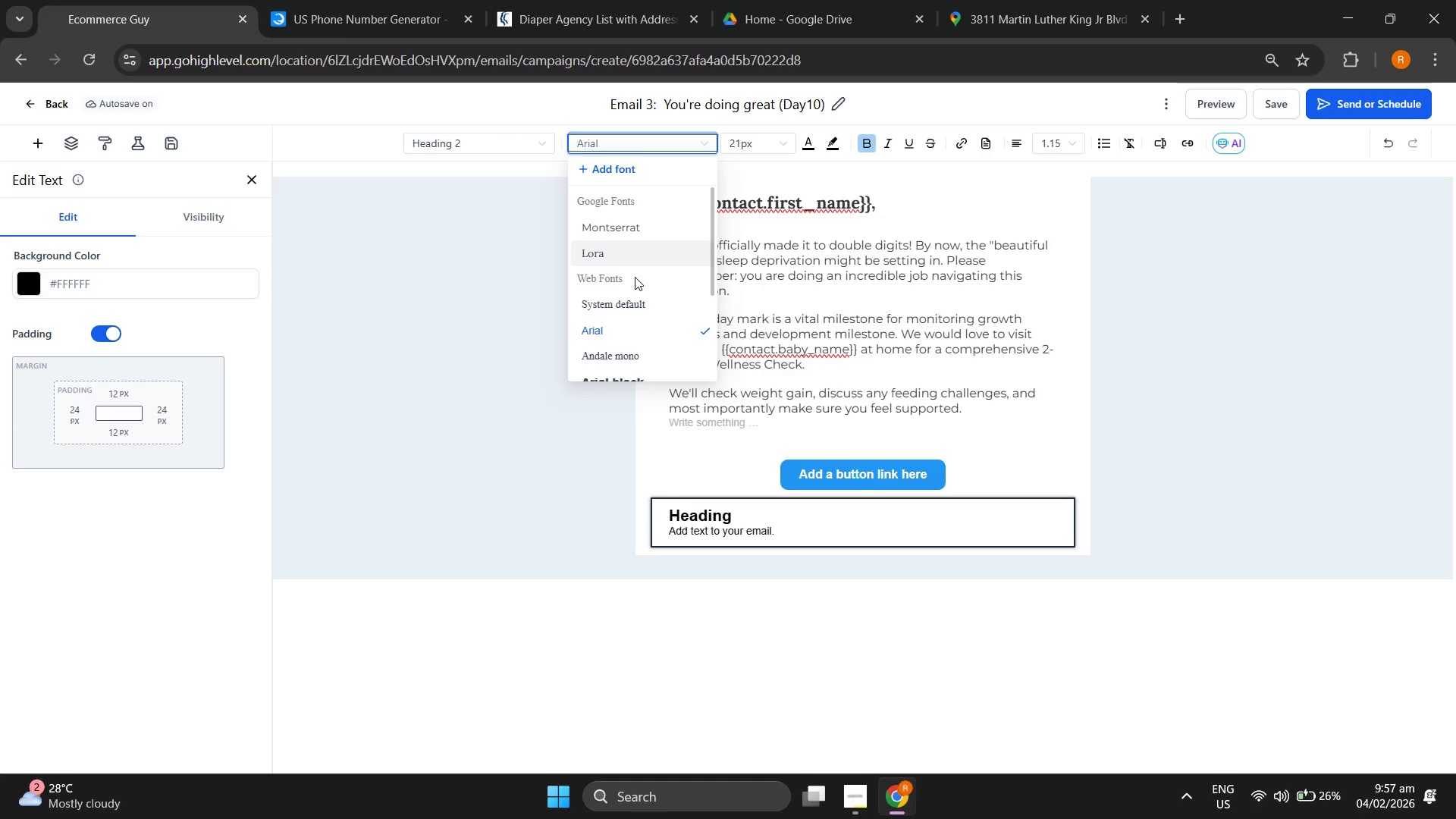 
left_click([640, 225])
 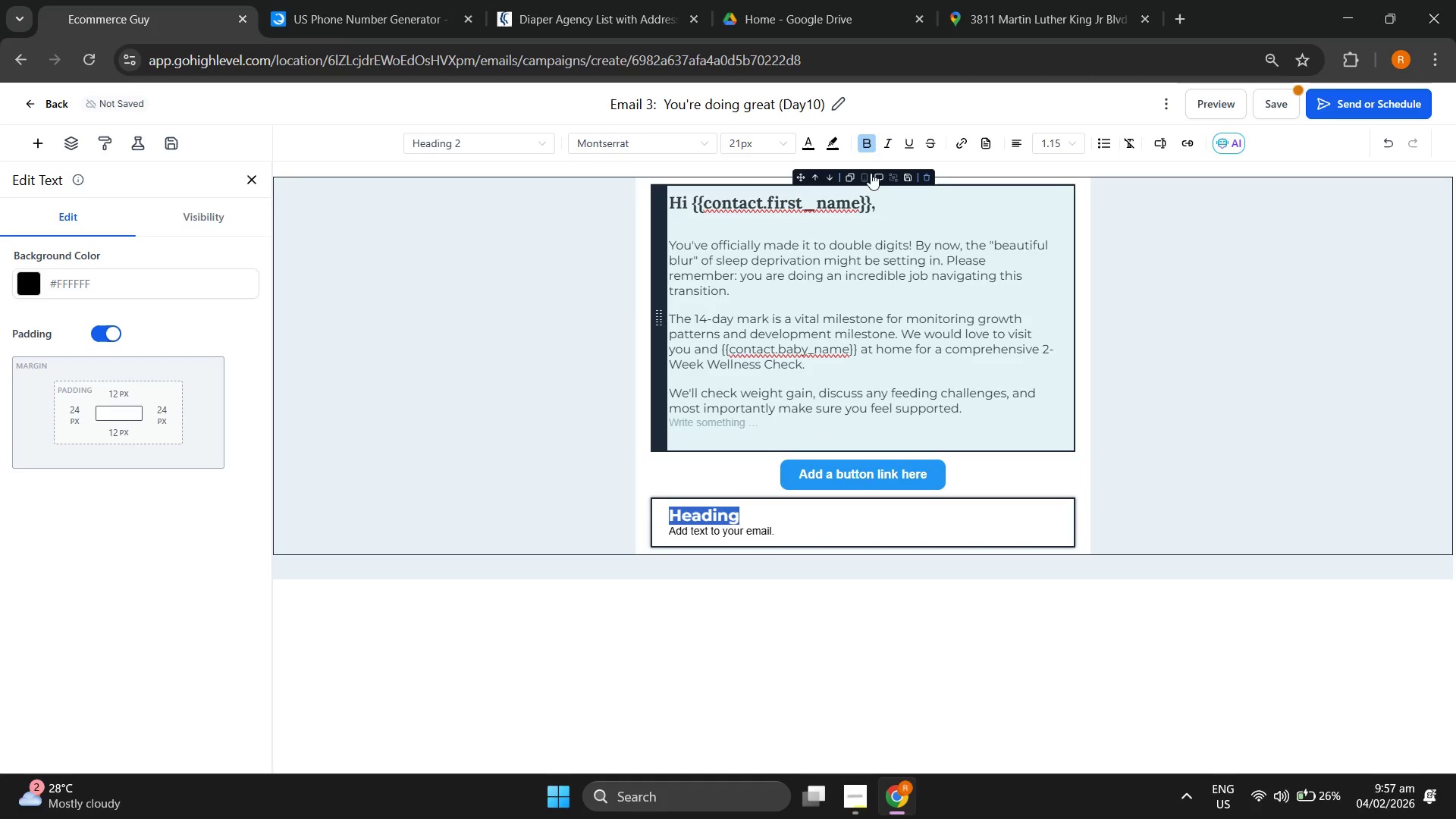 
left_click([865, 139])
 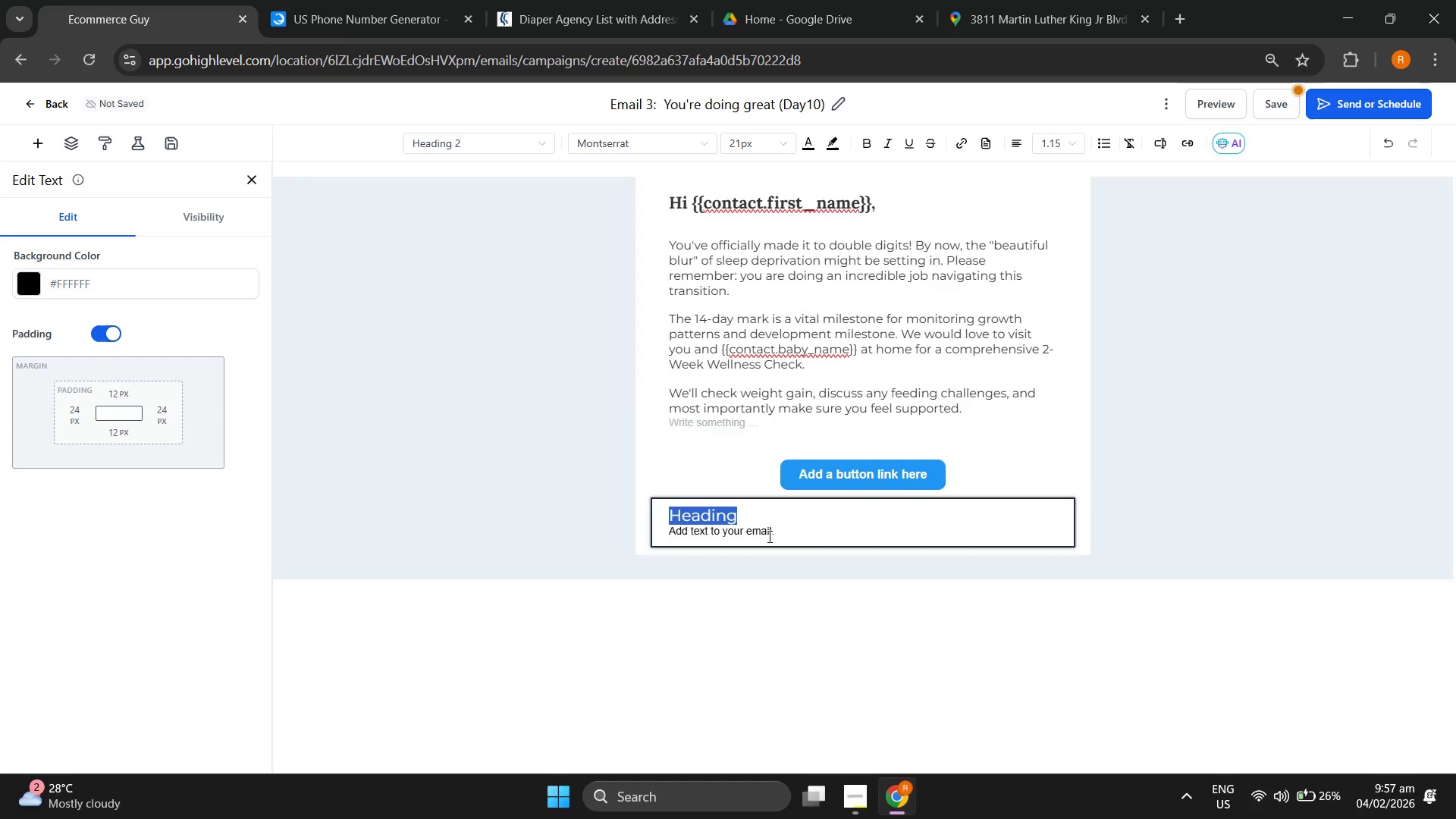 
left_click([772, 530])
 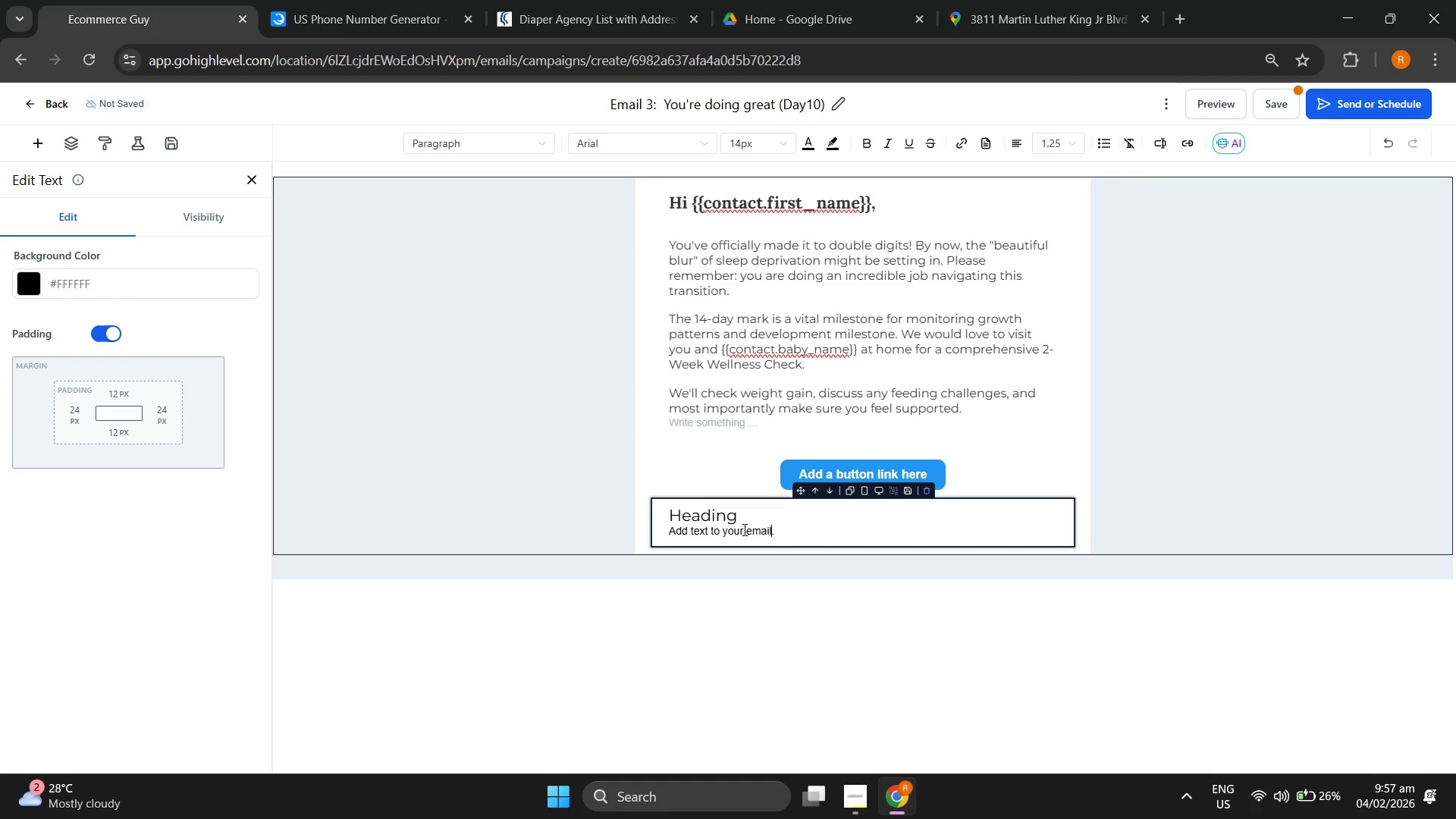 
double_click([743, 529])
 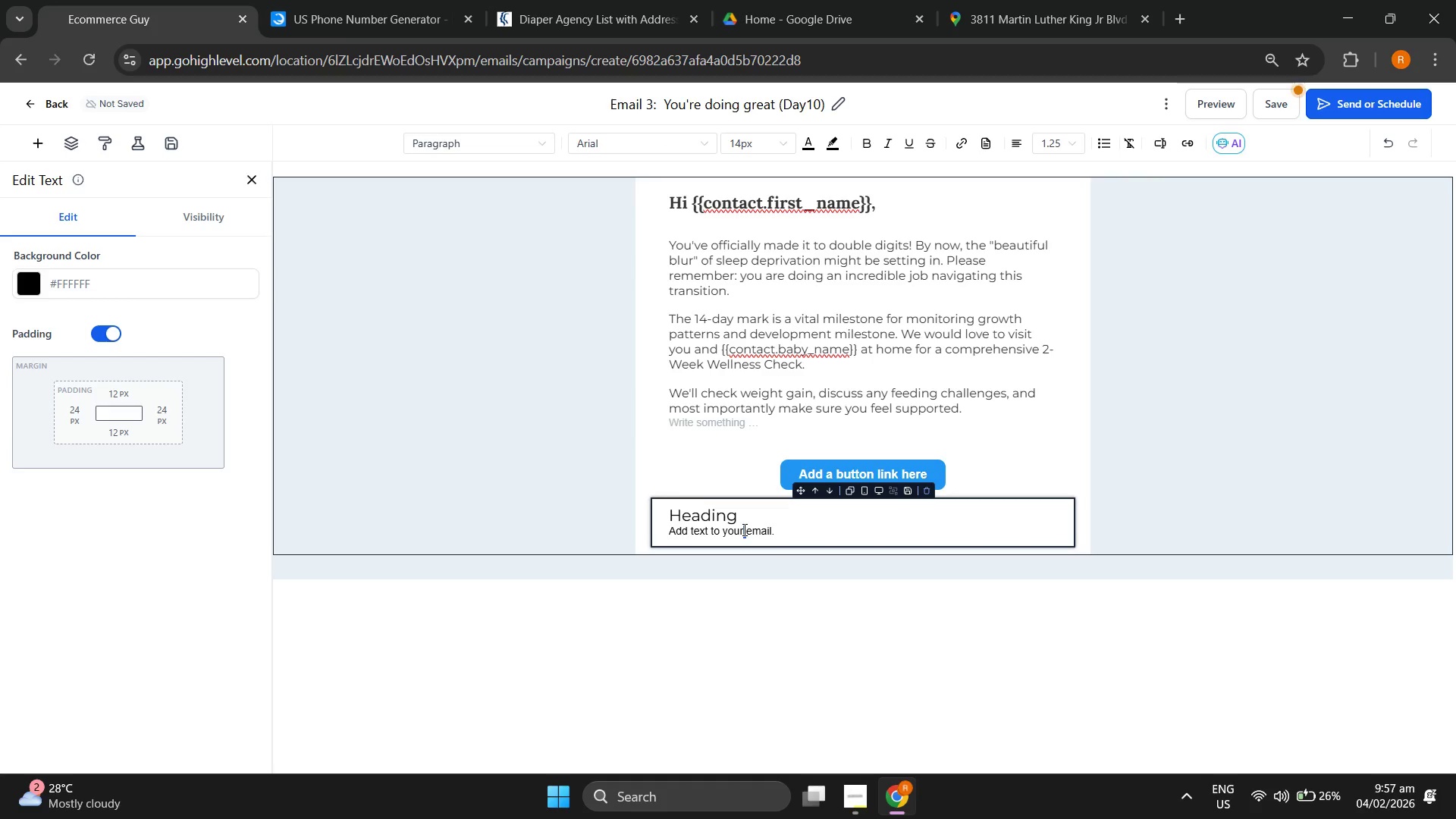 
triple_click([743, 529])
 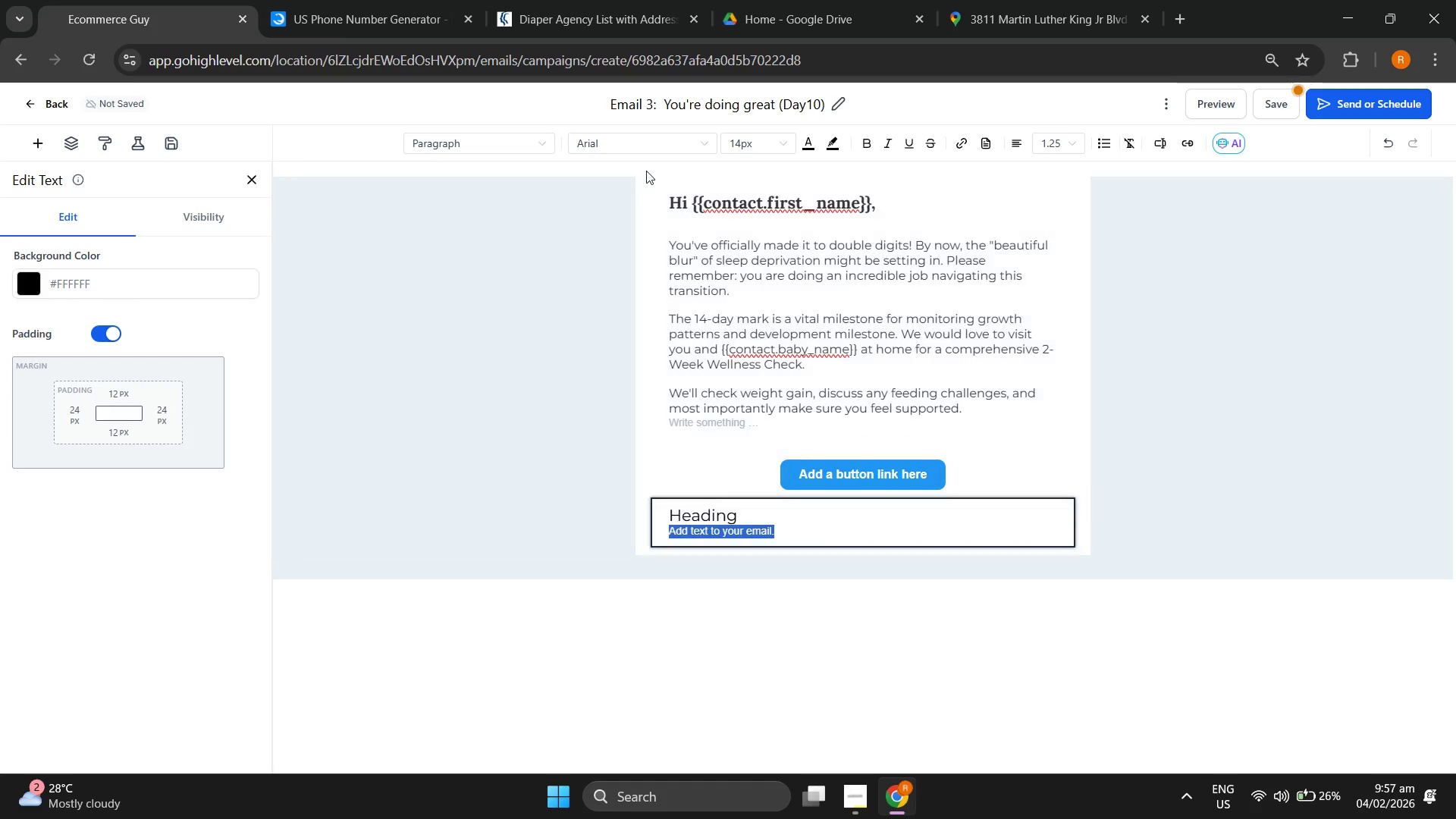 
left_click([626, 136])
 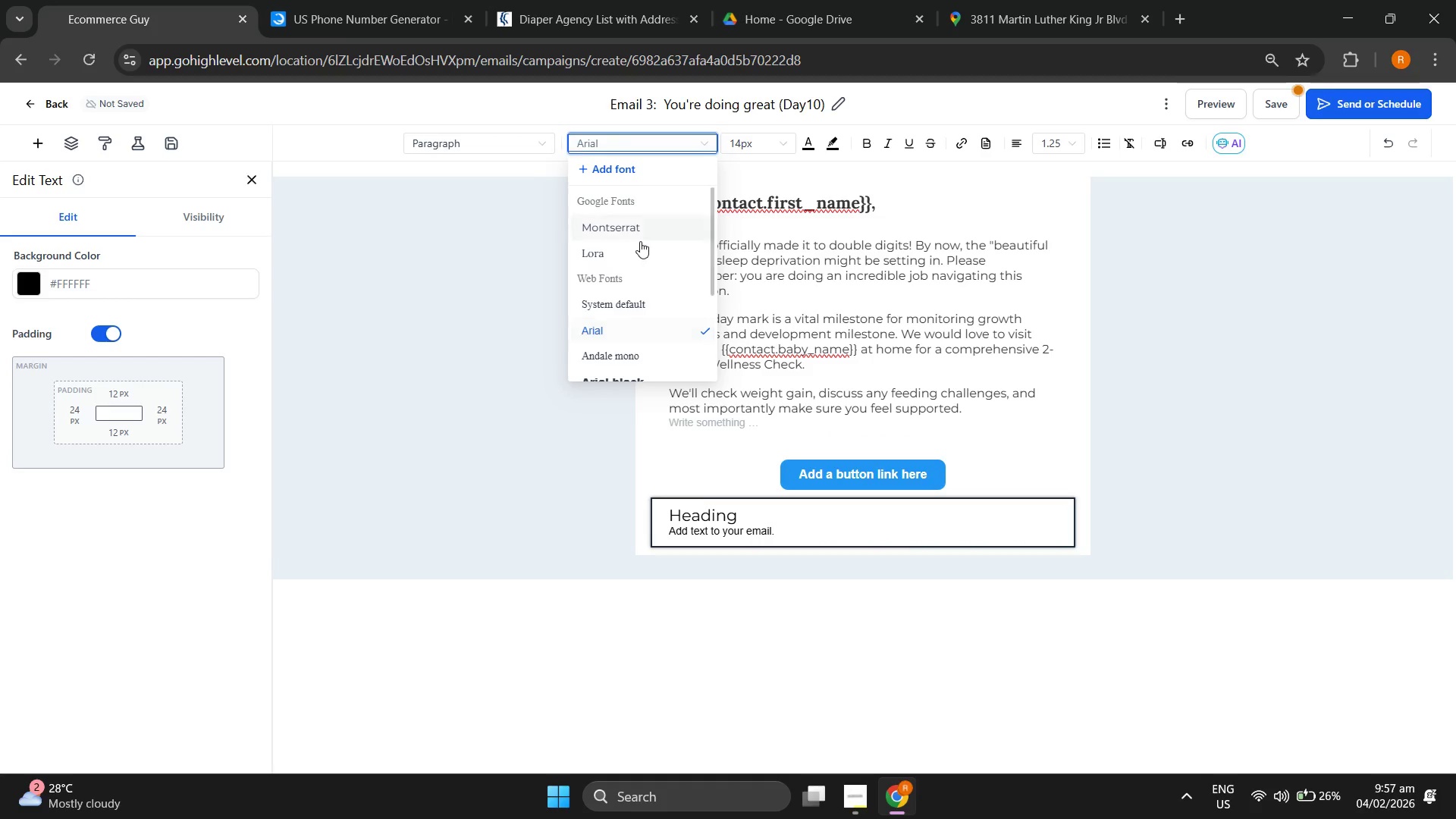 
left_click([624, 228])
 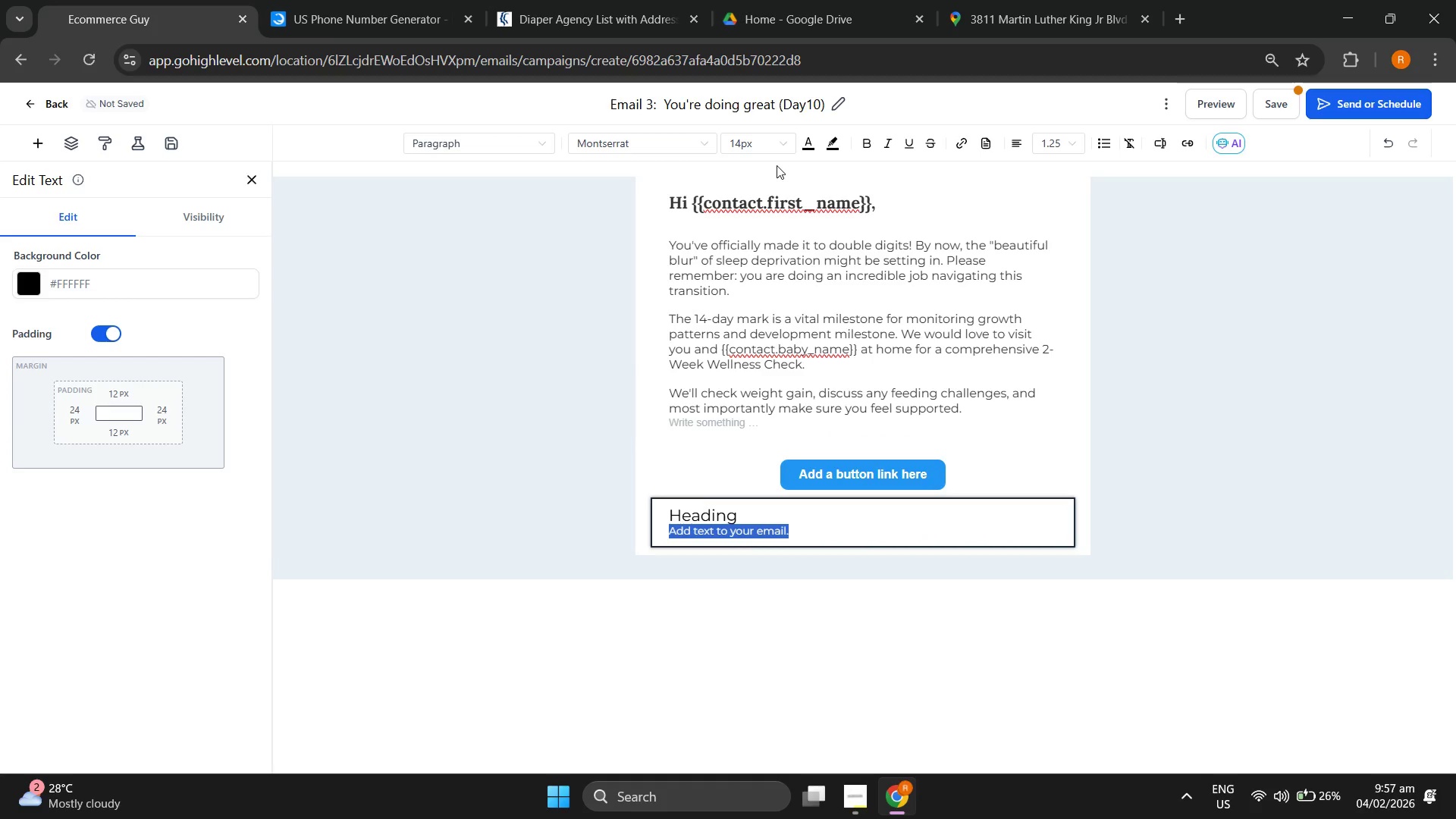 
left_click([570, 610])
 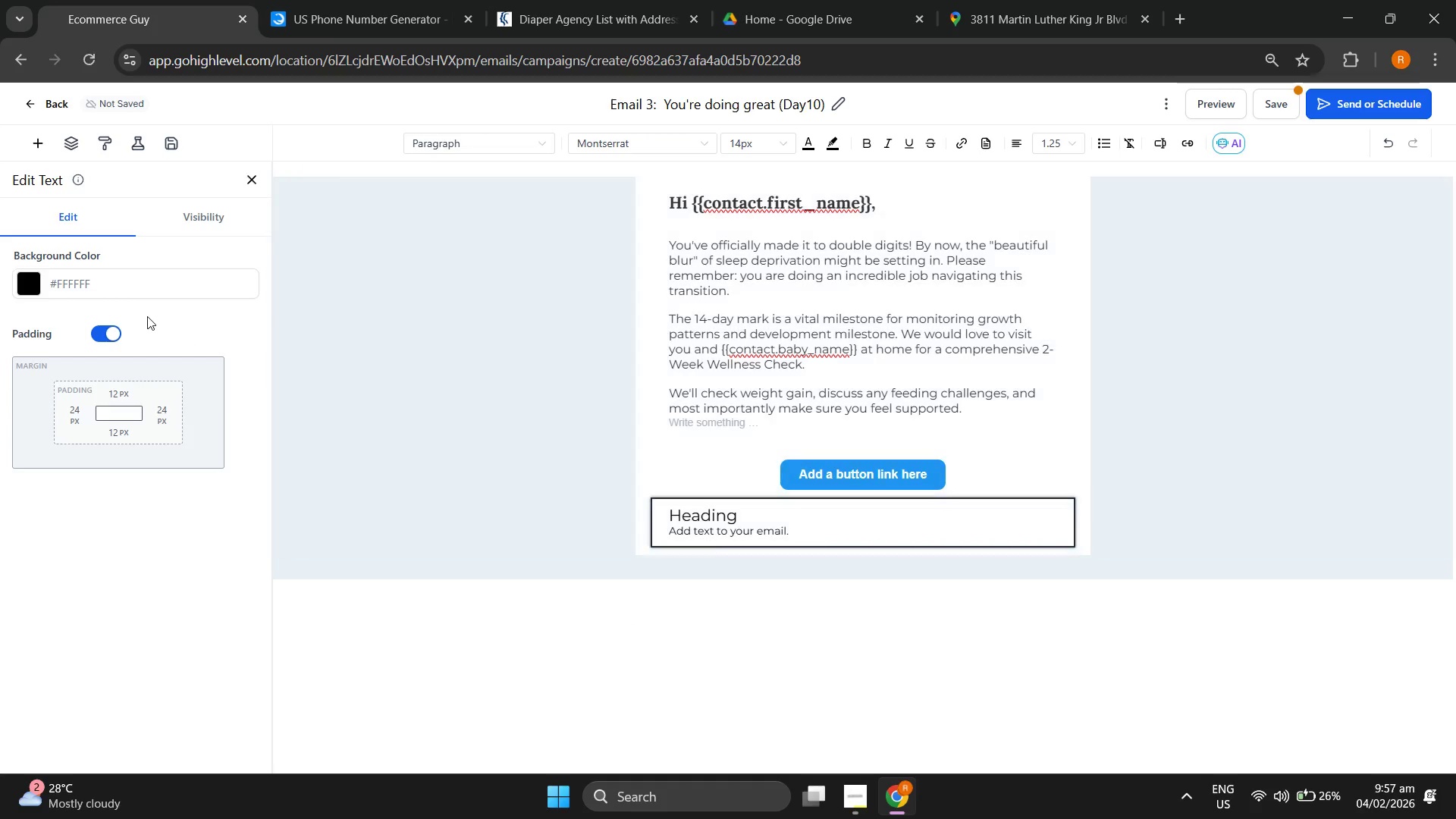 
double_click([255, 174])
 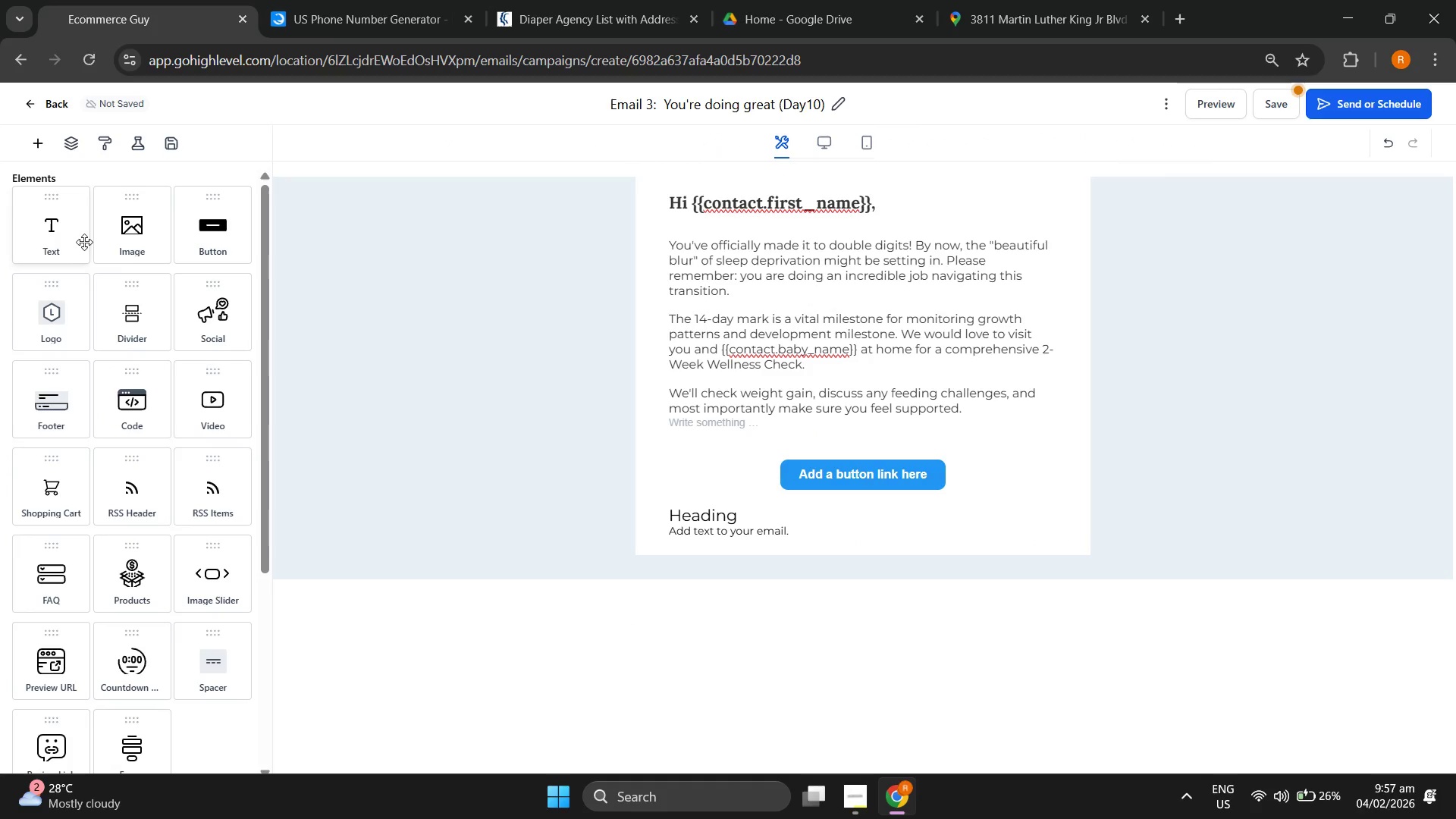 
left_click_drag(start_coordinate=[67, 237], to_coordinate=[786, 529])
 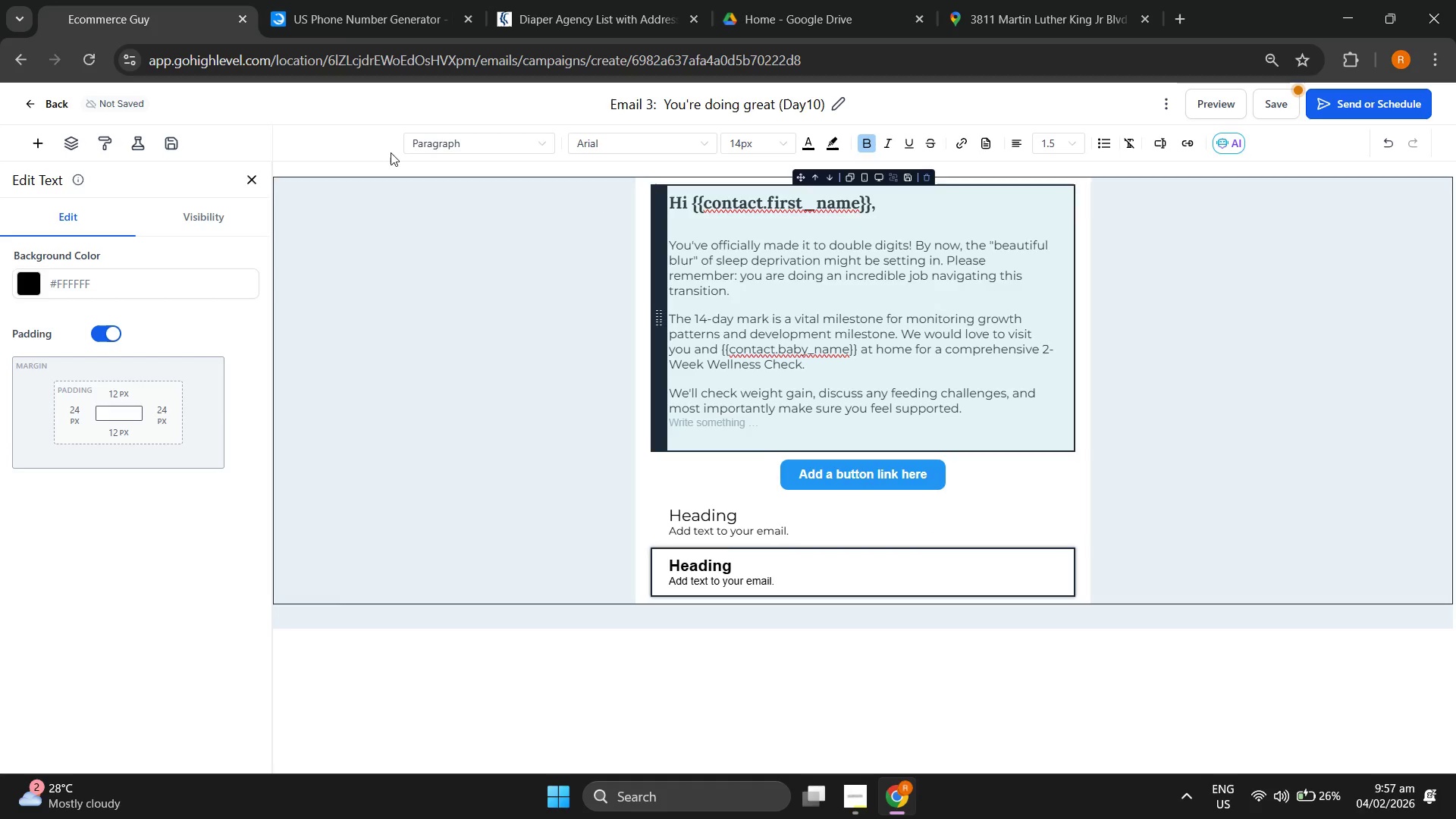 
left_click([541, 142])
 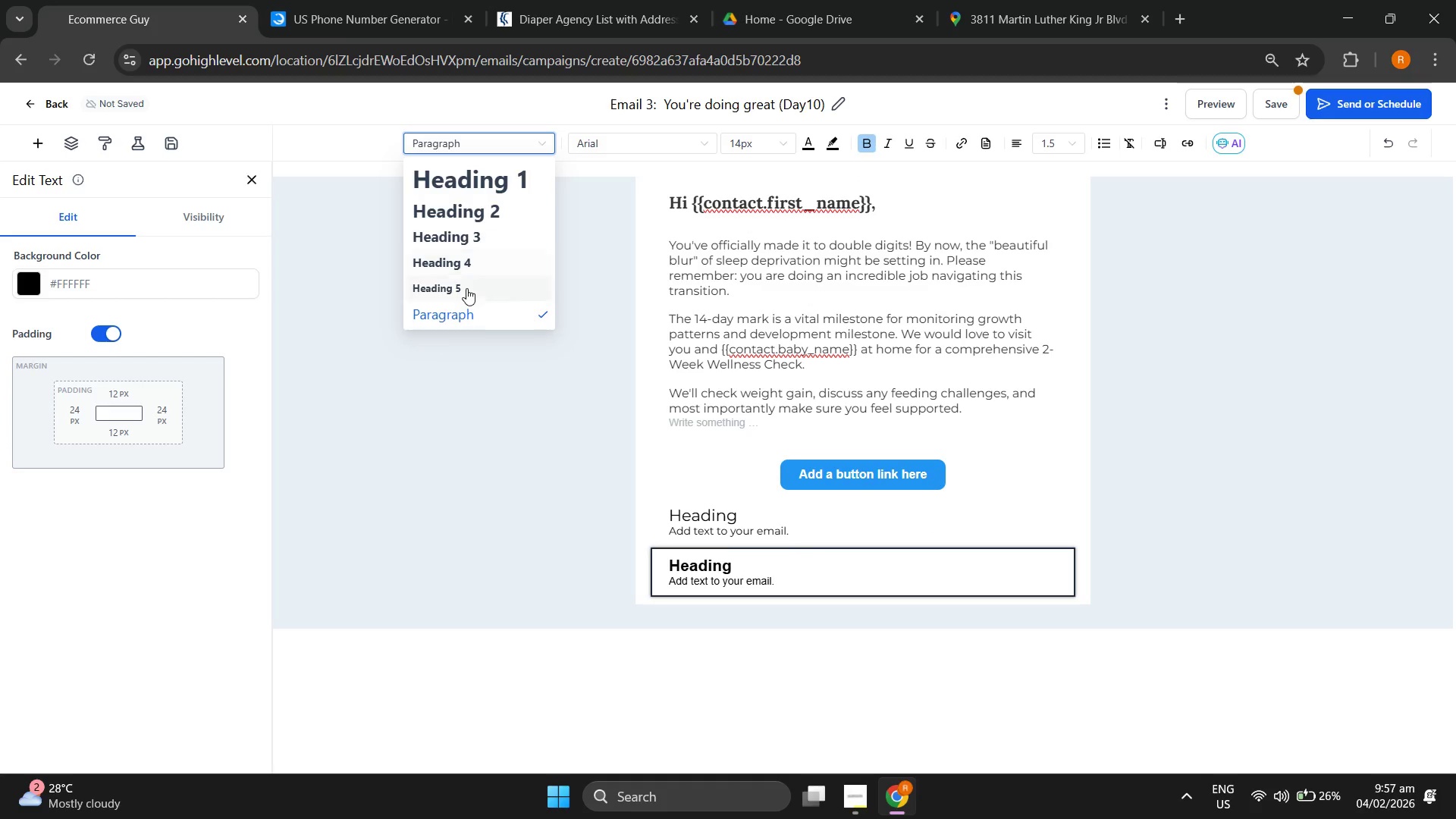 
left_click([471, 263])
 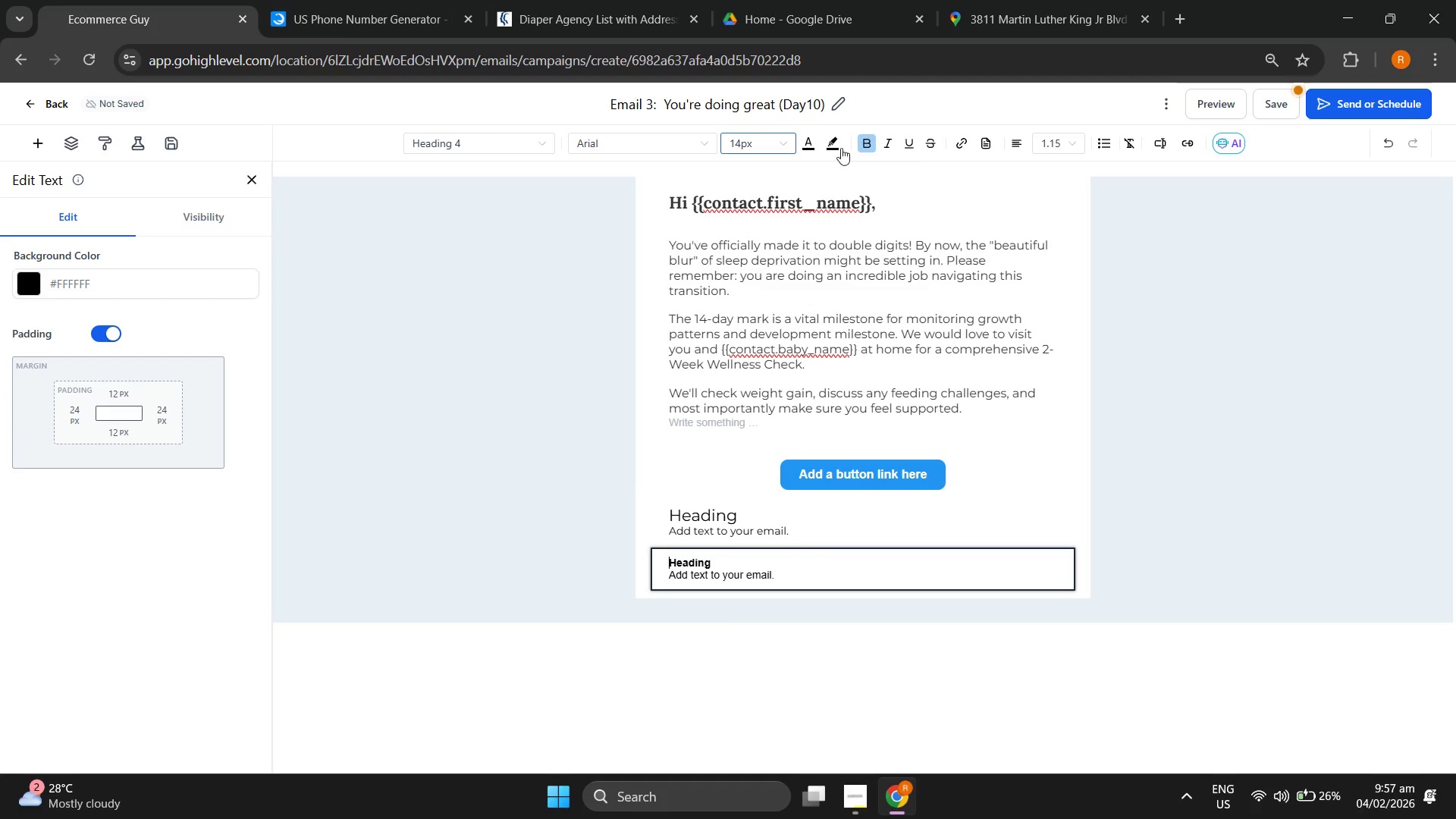 
left_click([868, 148])
 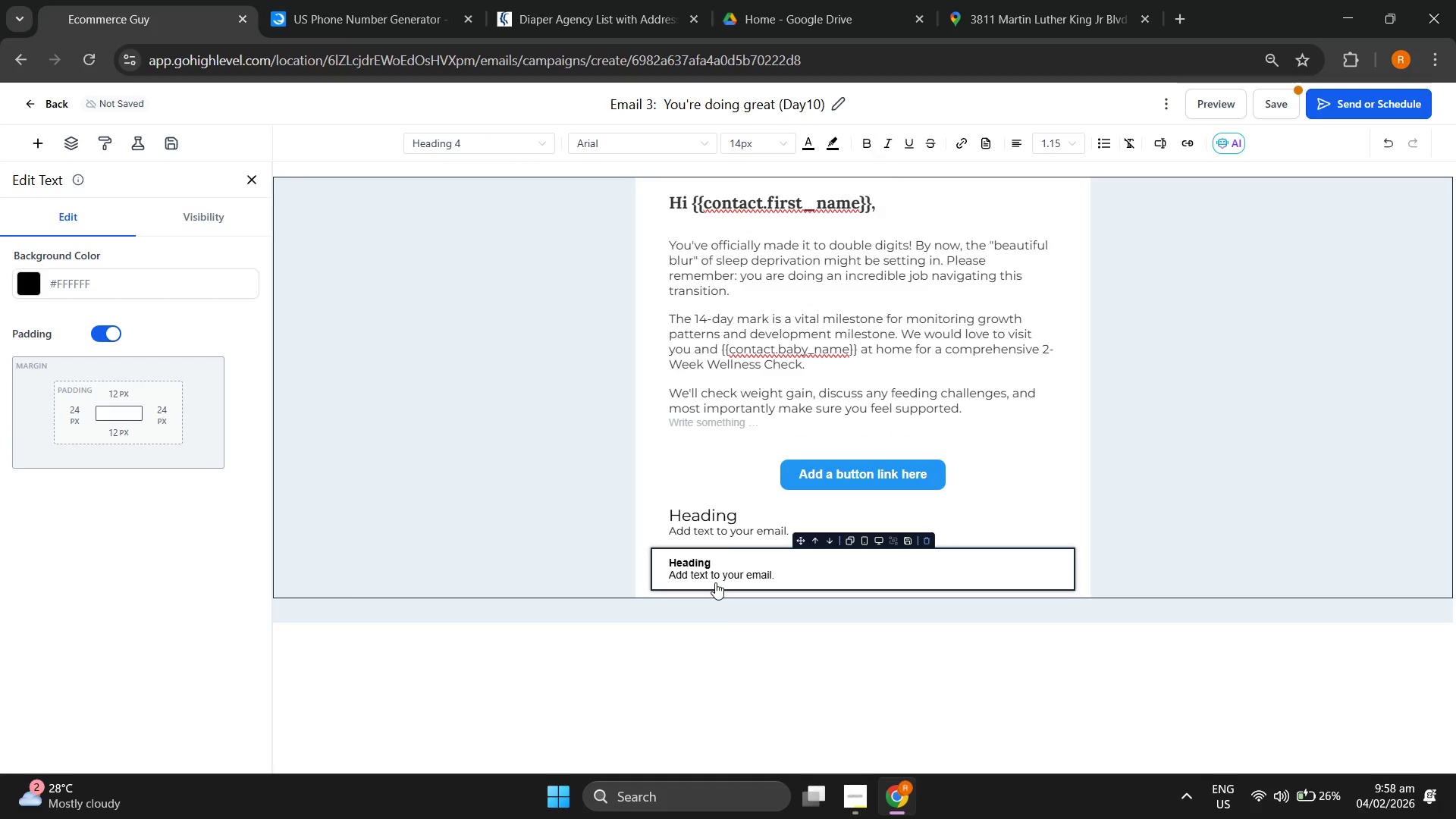 
double_click([698, 567])
 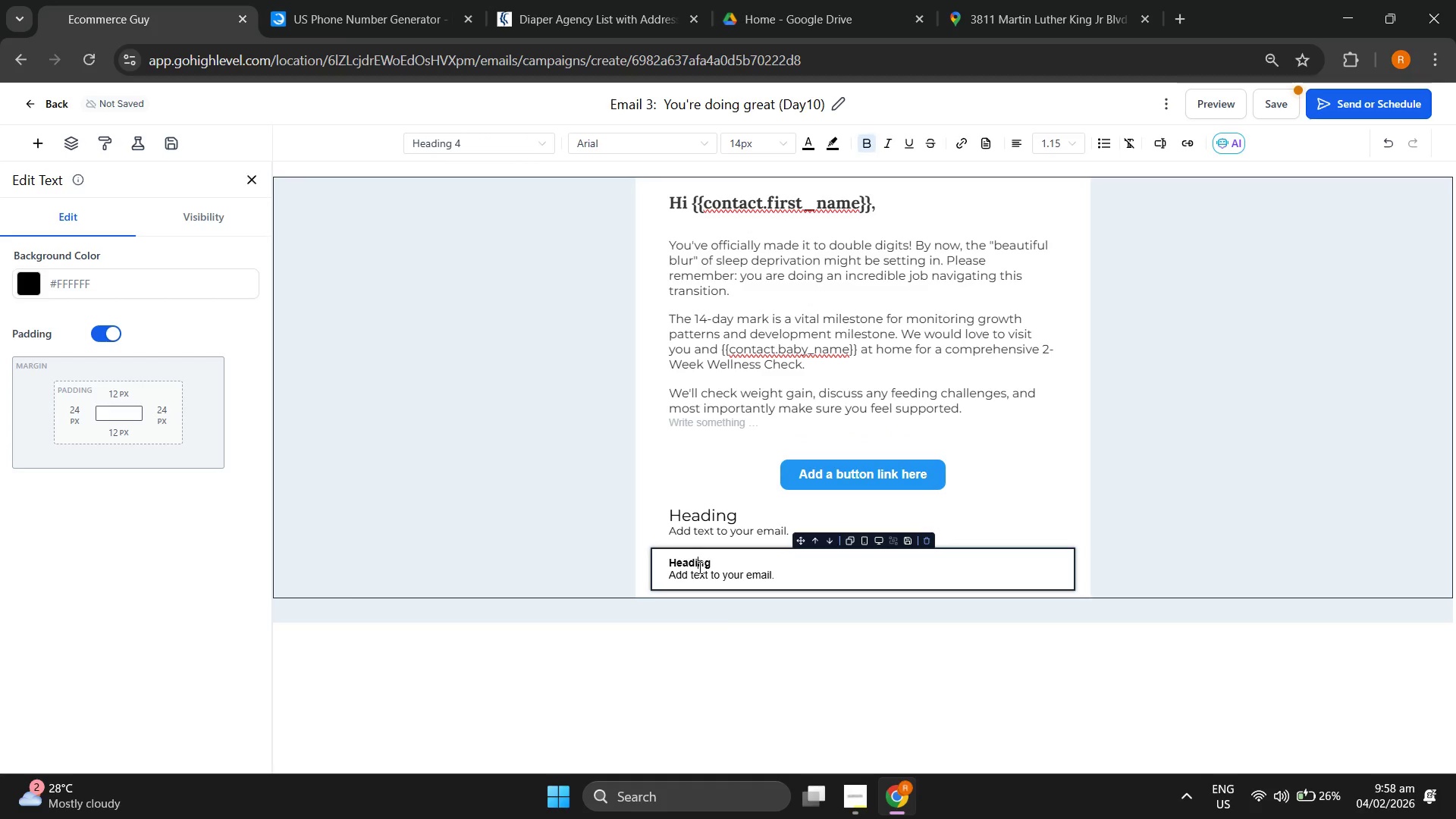 
triple_click([698, 567])
 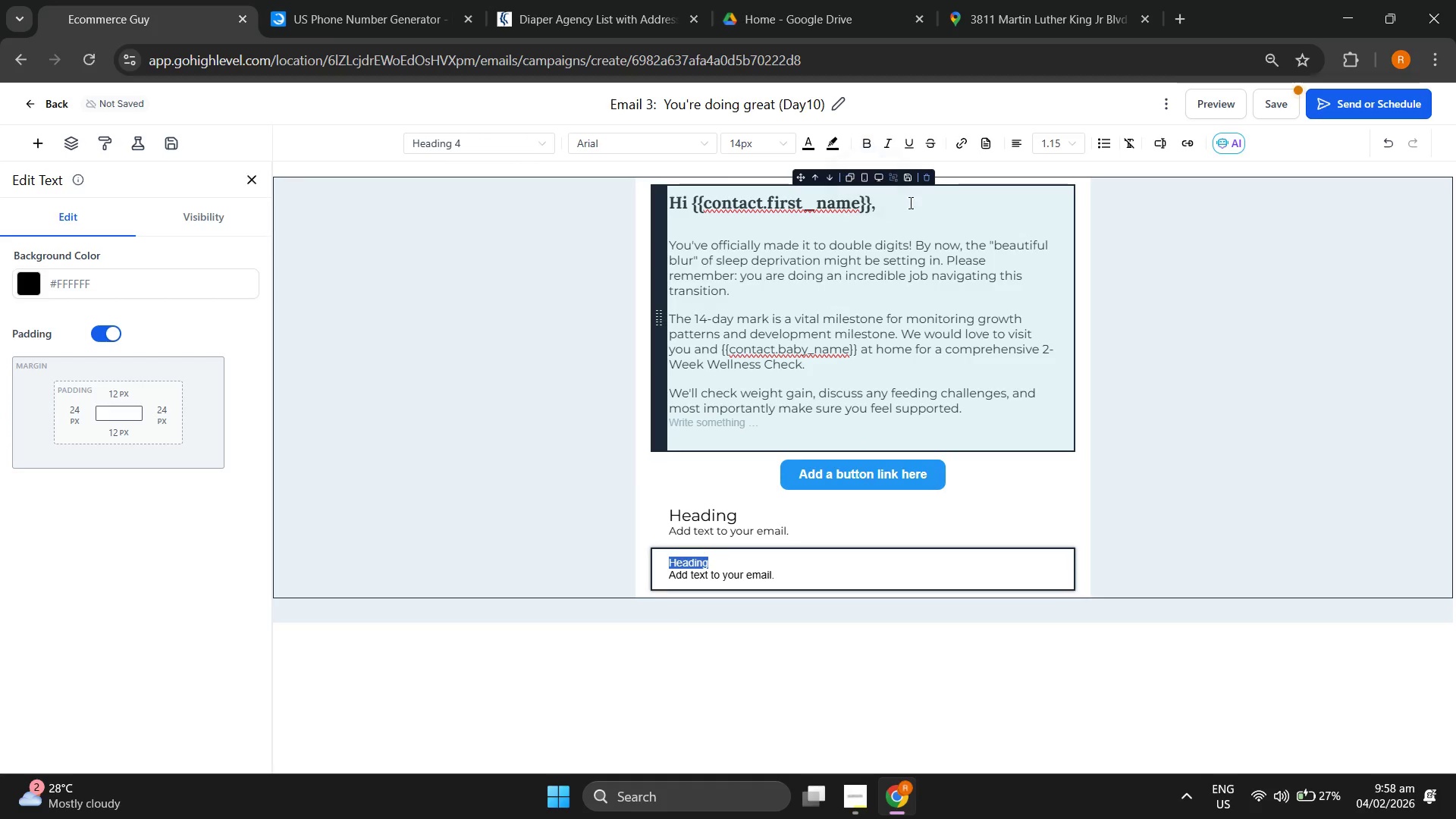 
left_click([1015, 140])
 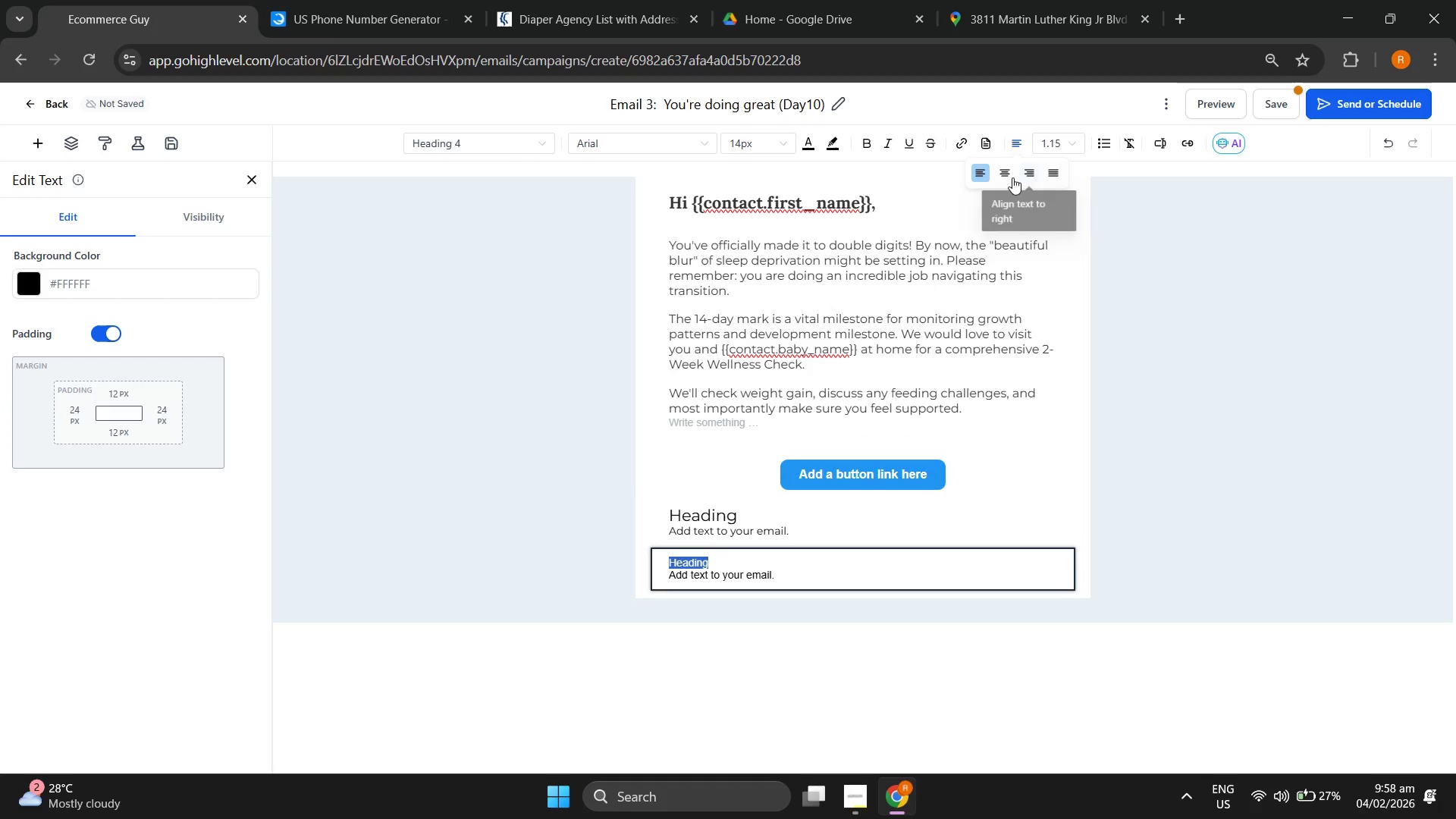 
left_click([1012, 177])
 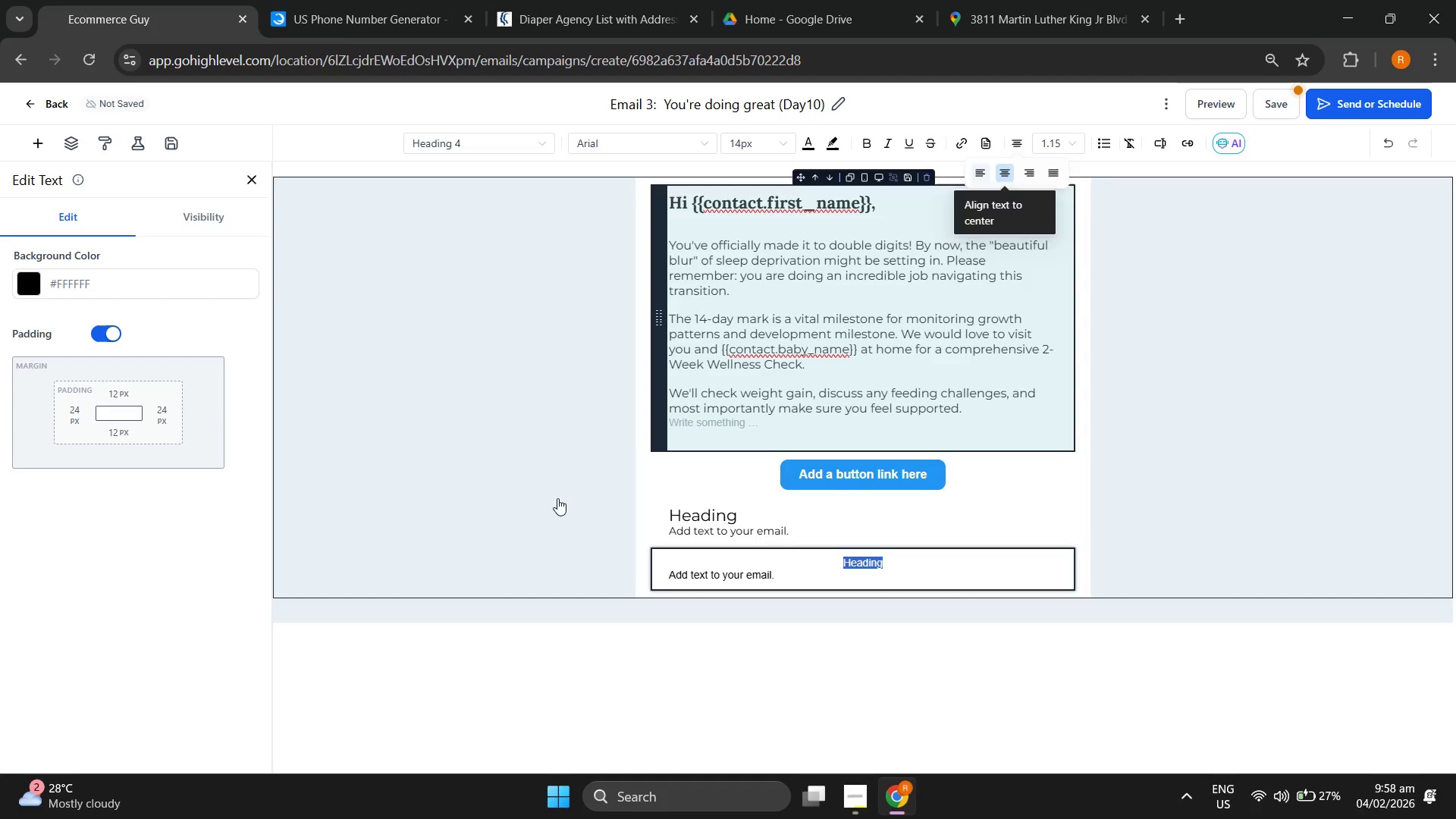 
left_click([488, 520])
 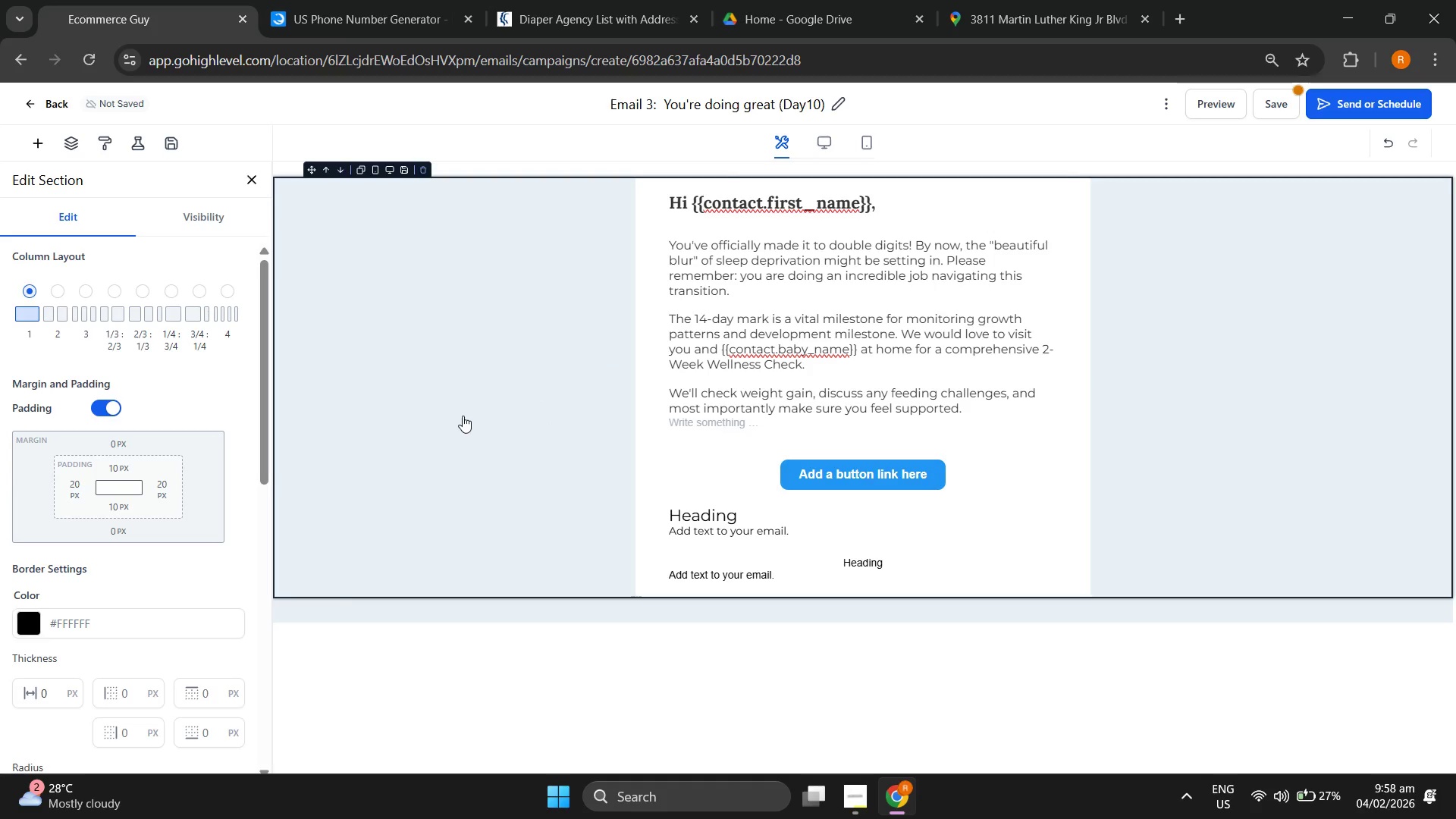 
scroll: coordinate [493, 408], scroll_direction: up, amount: 1.0
 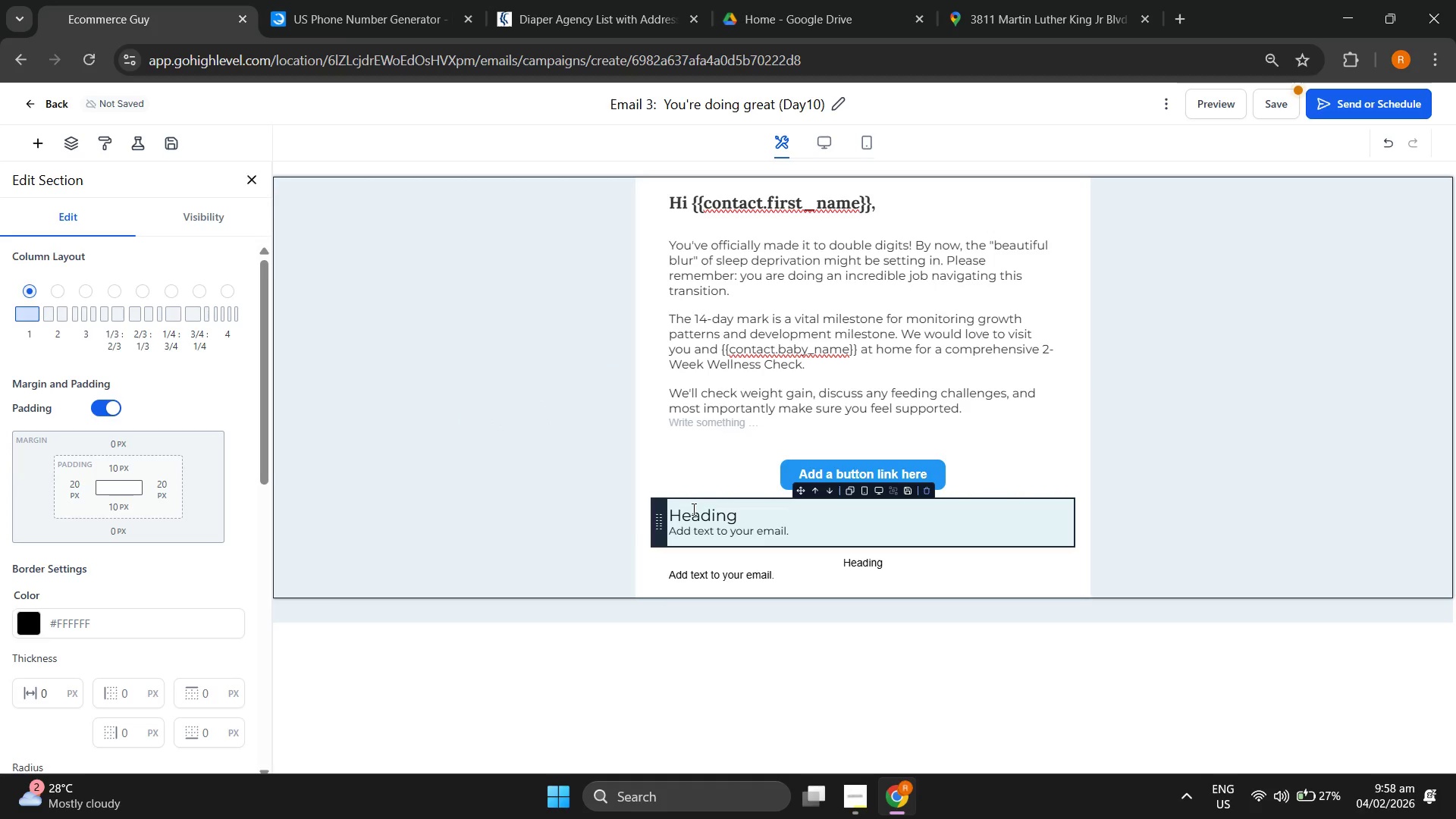 
double_click([692, 509])
 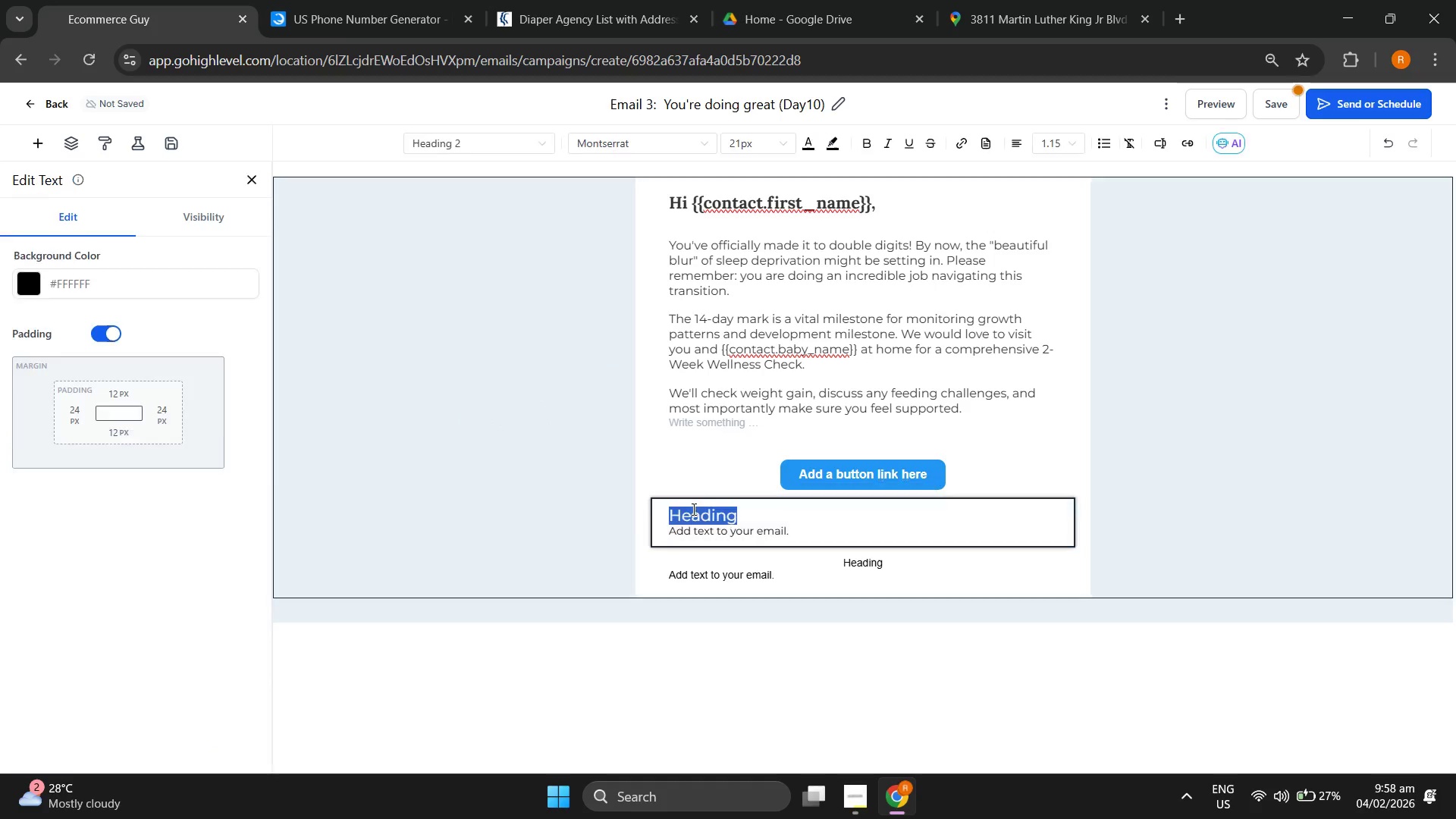 
triple_click([692, 509])
 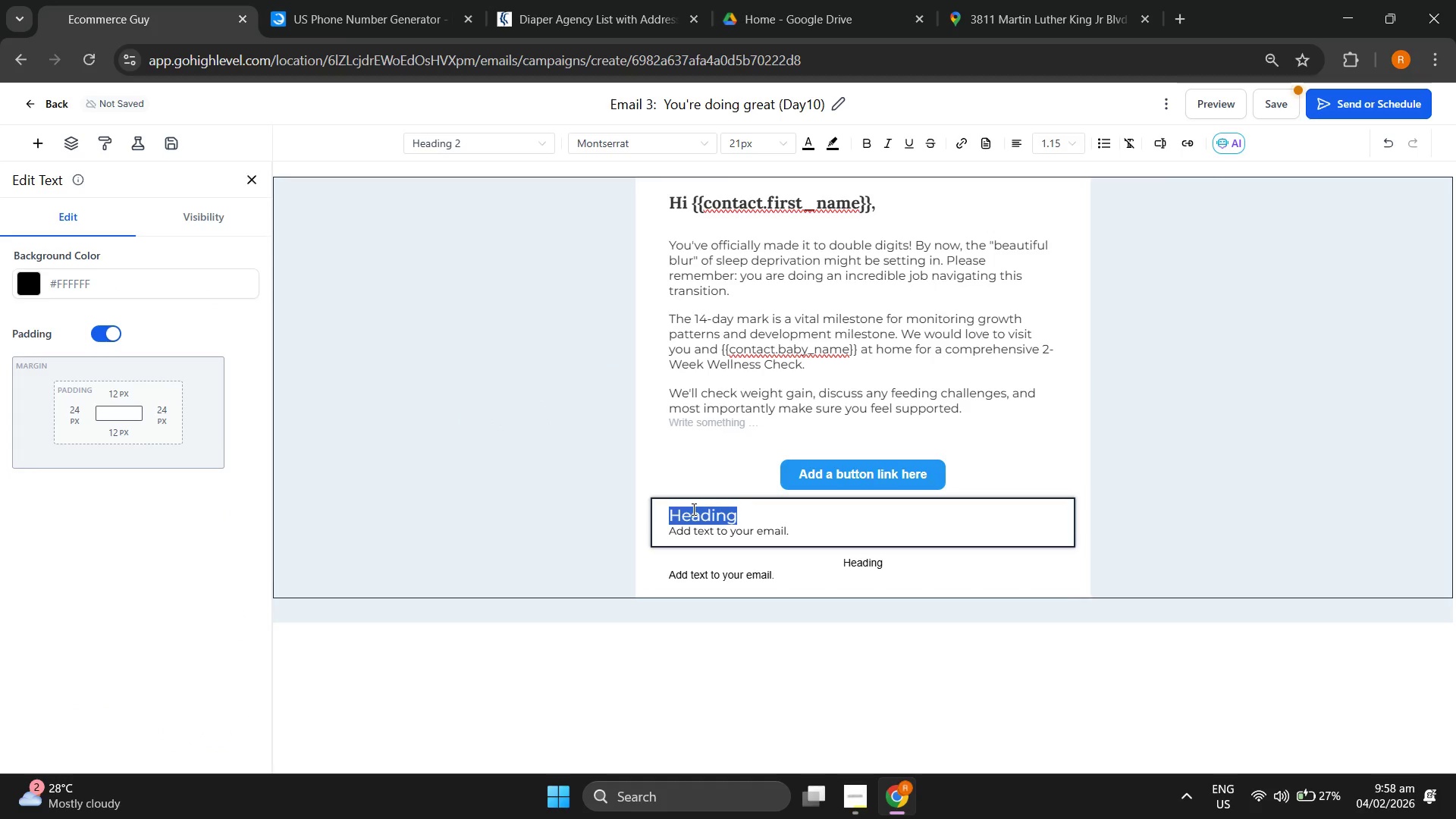 
type(See you soom)
key(Backspace)
type(n,)
 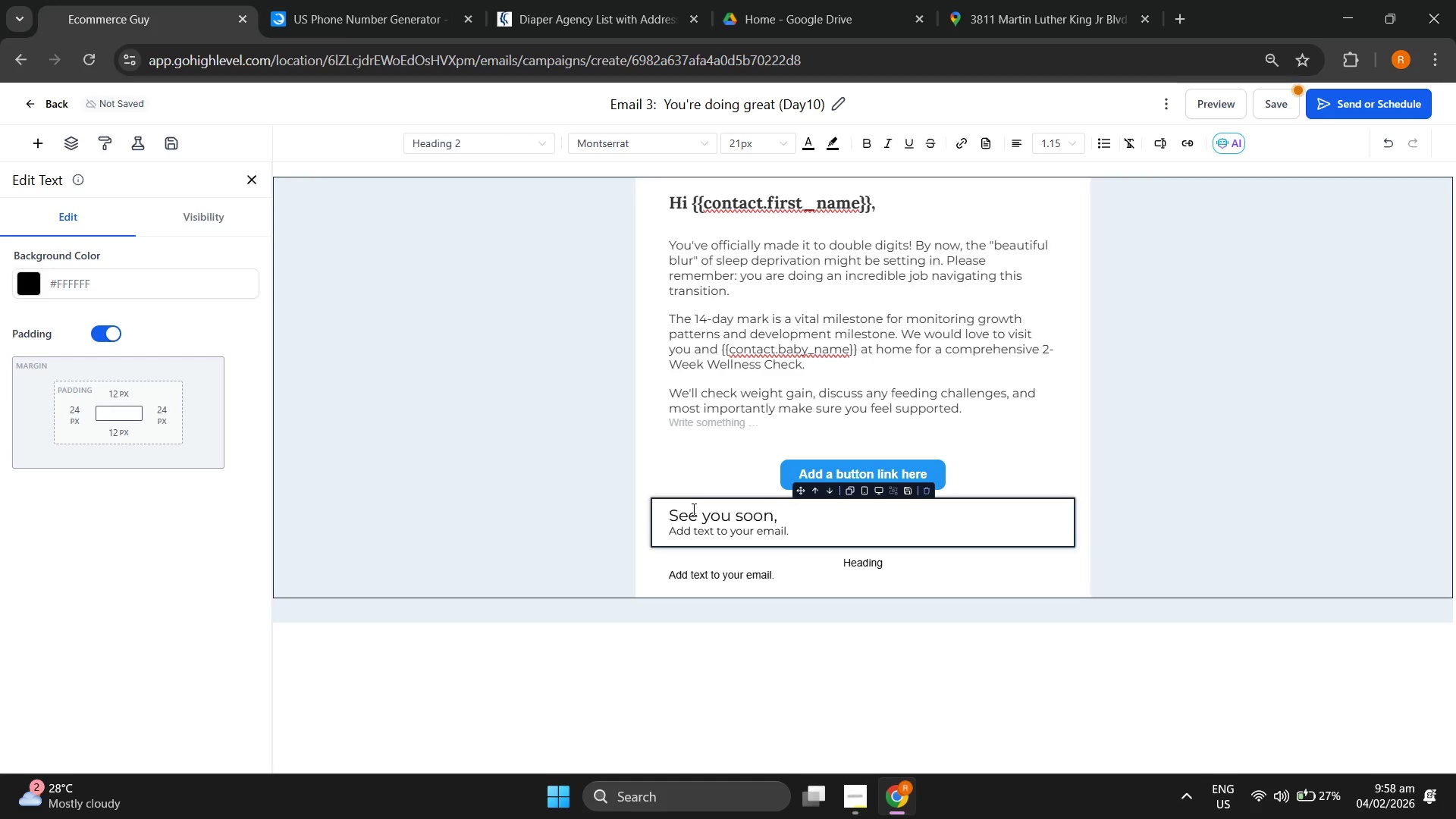 
key(Enter)
 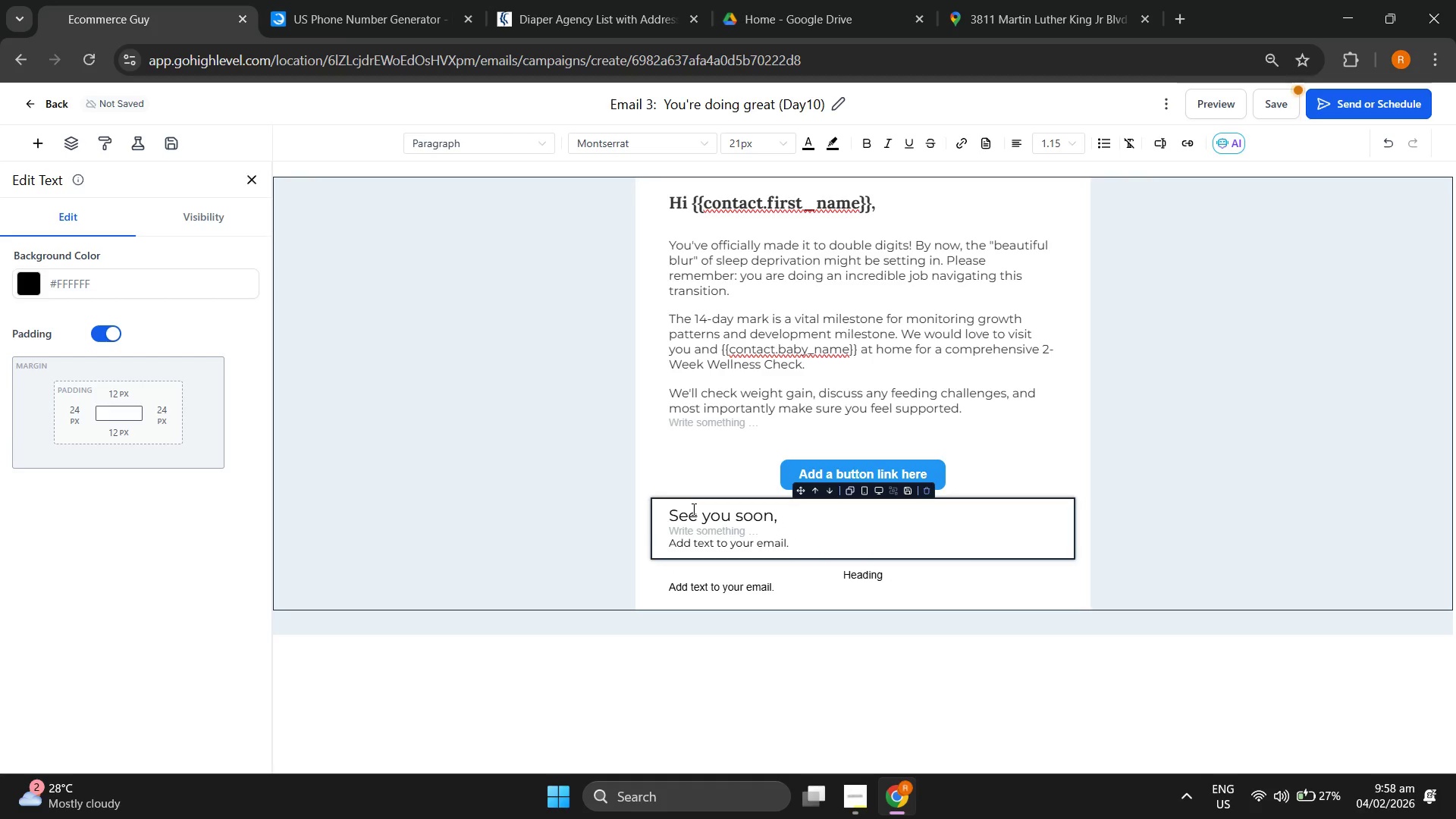 
key(D)
 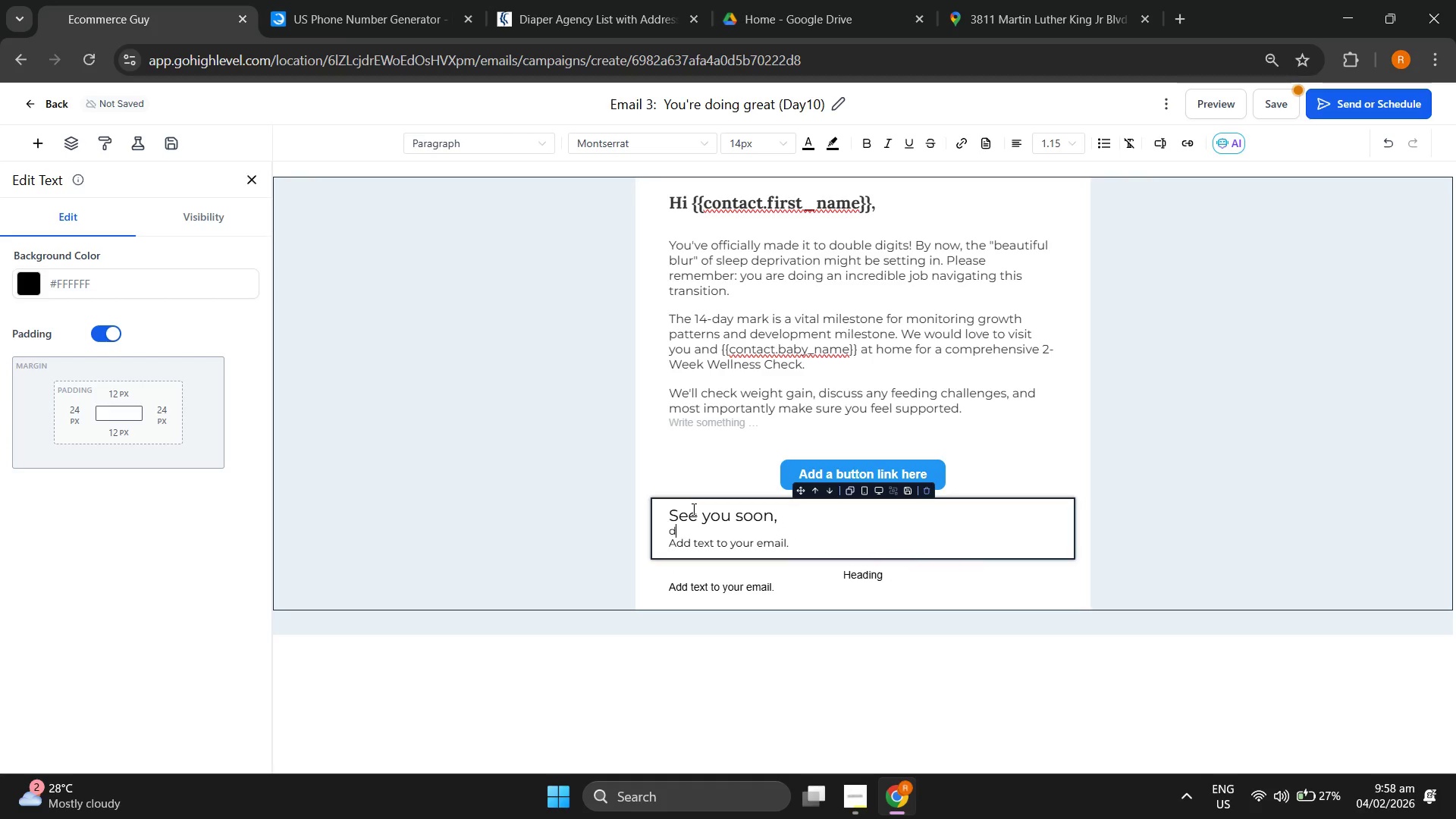 
key(Backspace)
 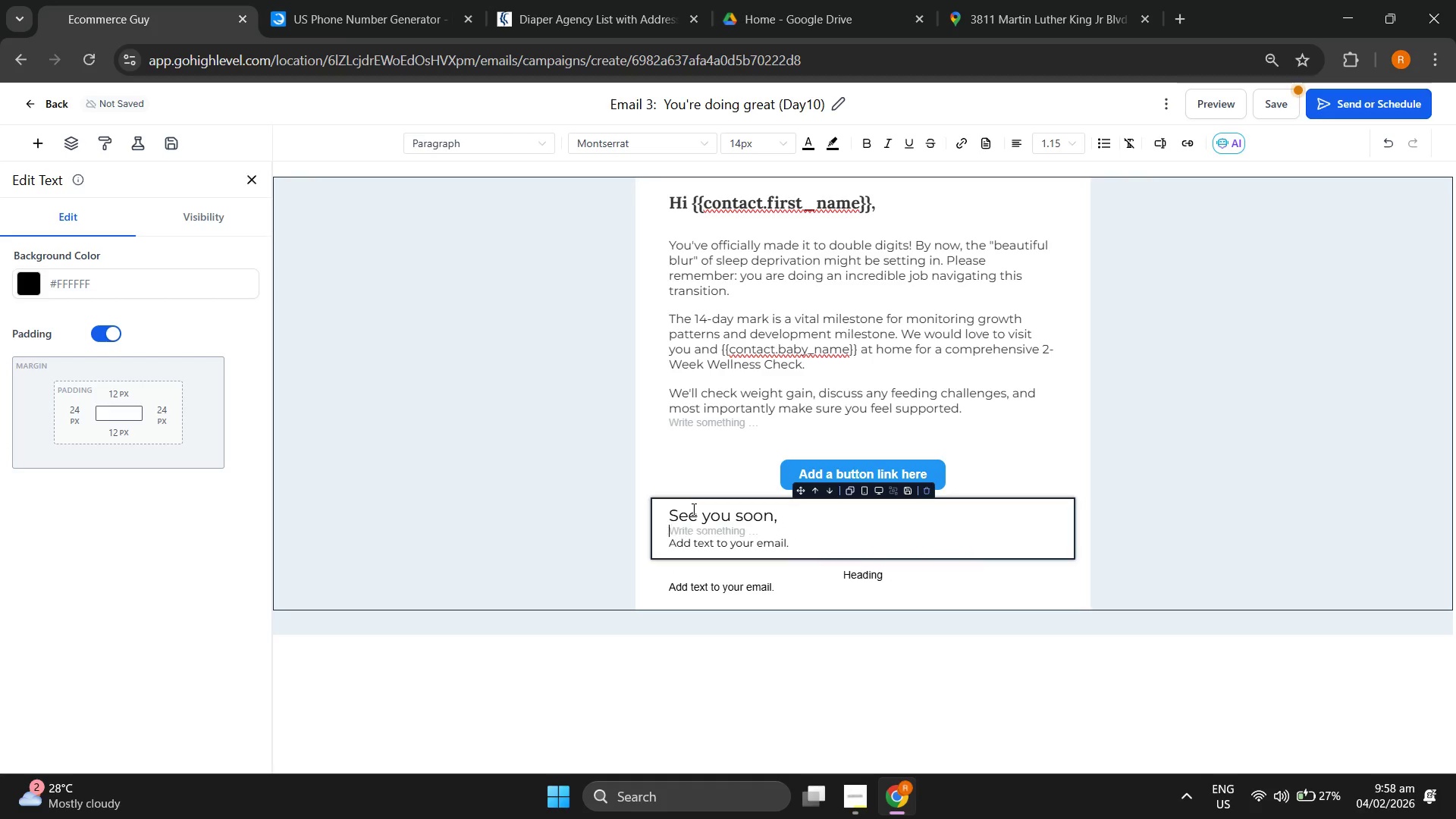 
key(CapsLock)
 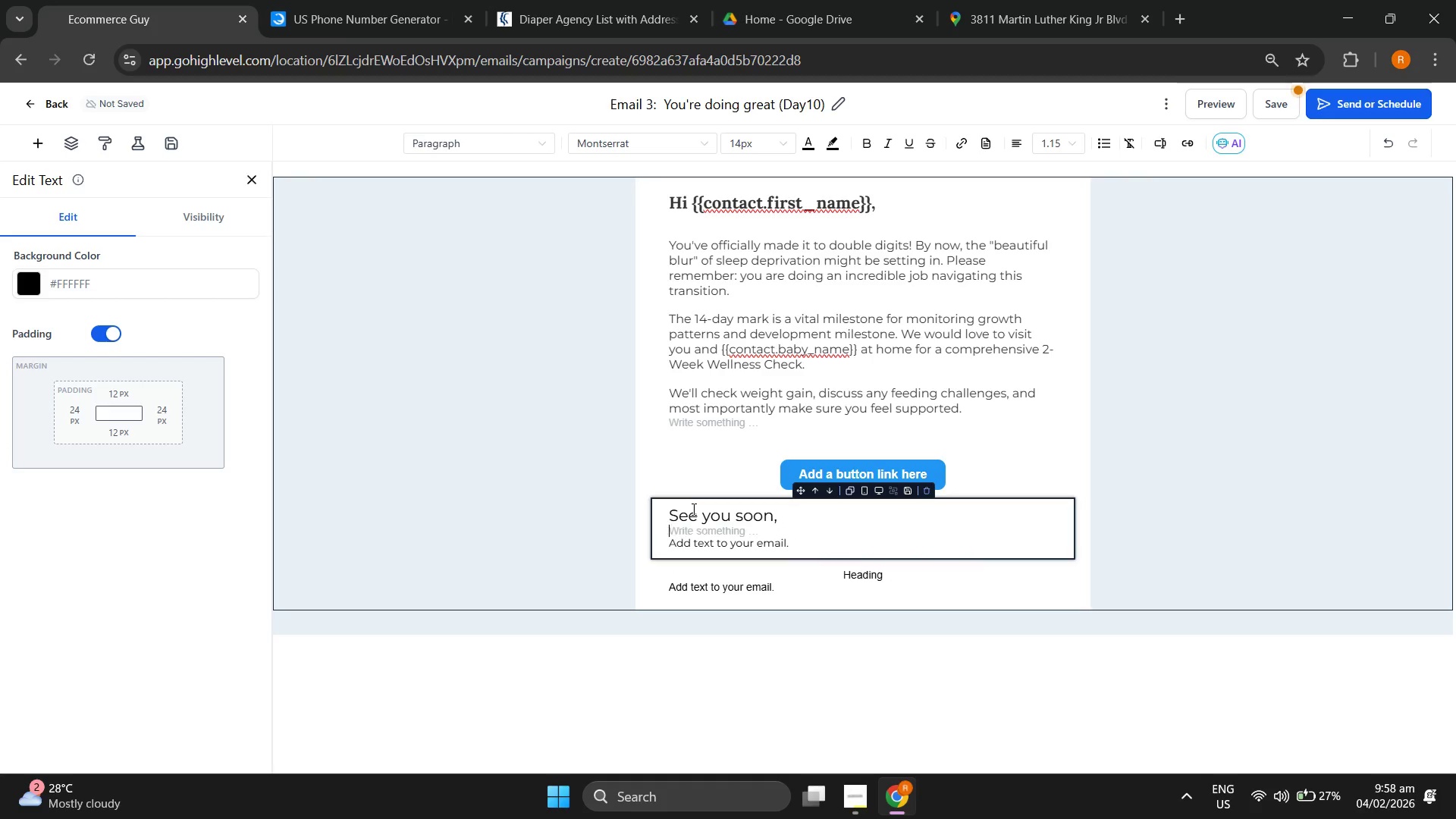 
key(D)
 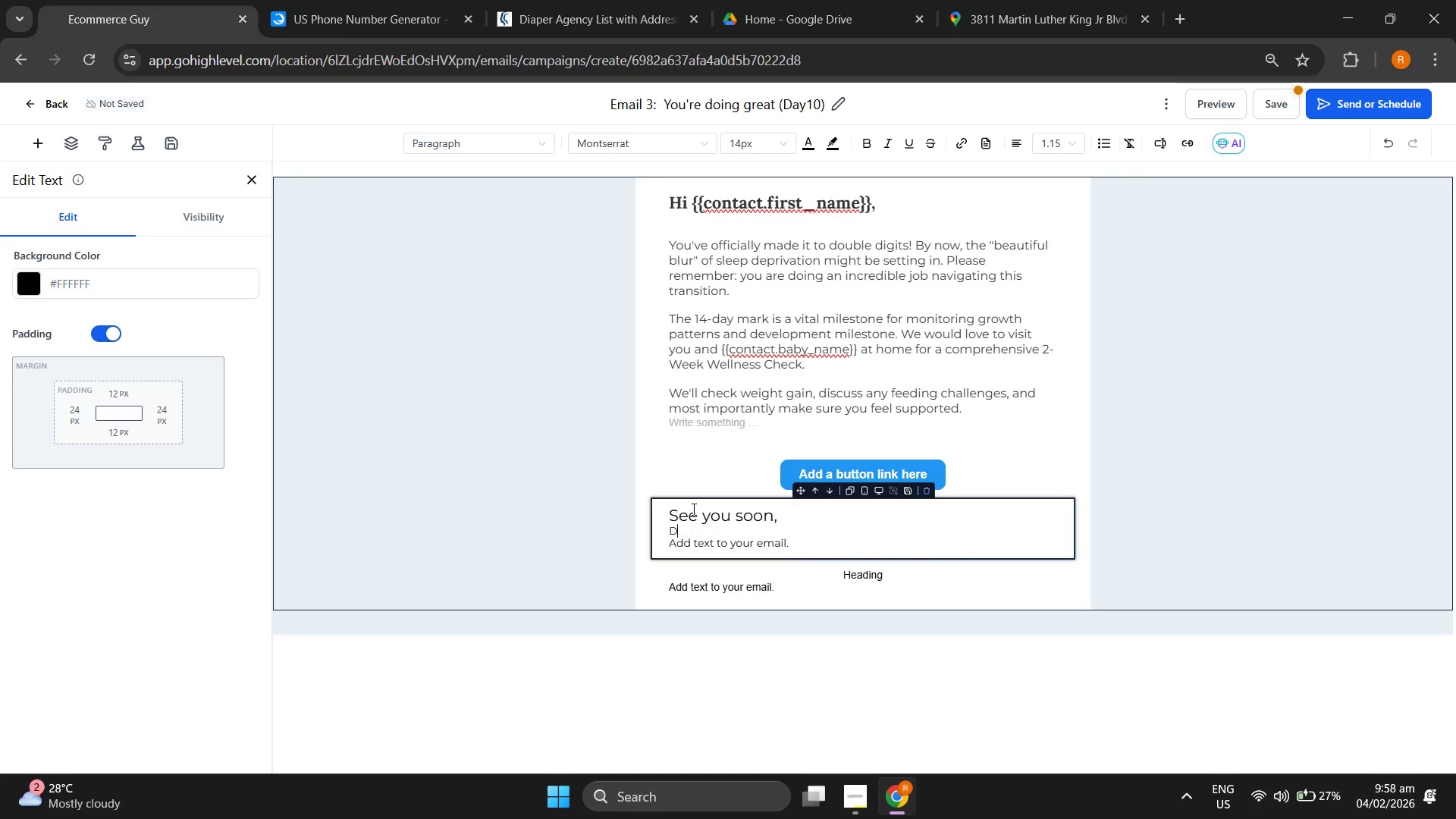 
key(CapsLock)
 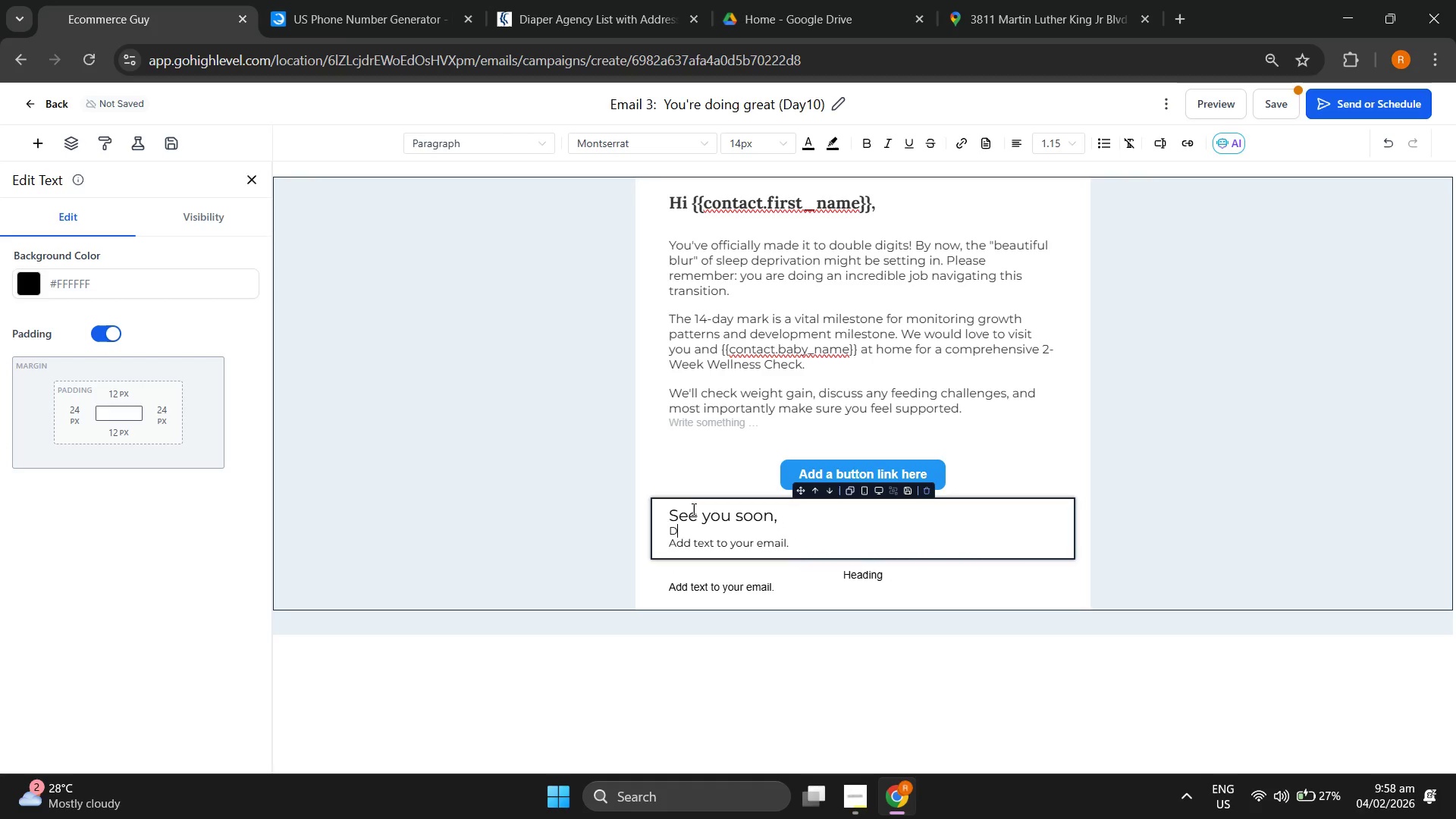 
key(R)
 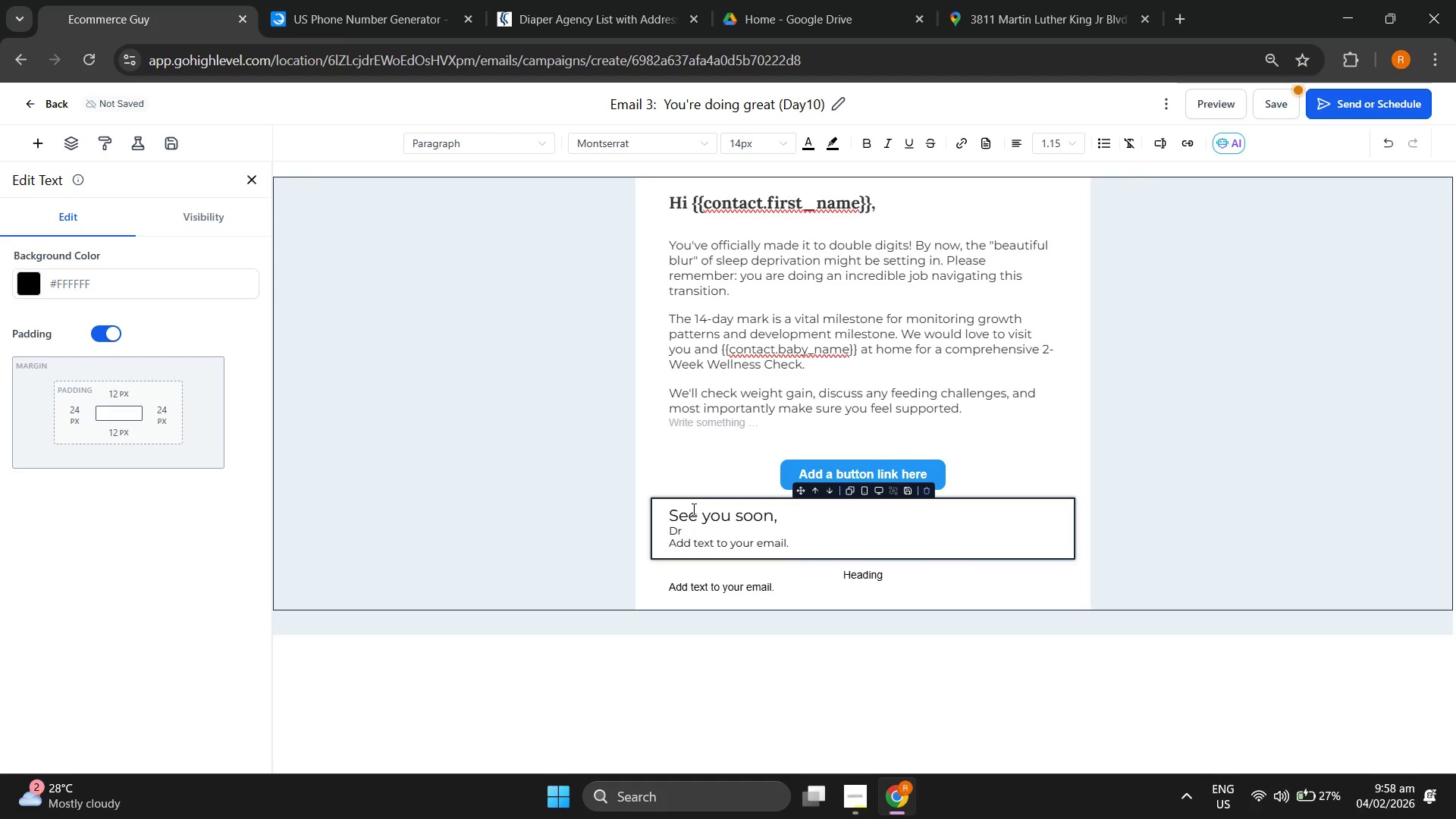 
key(Period)
 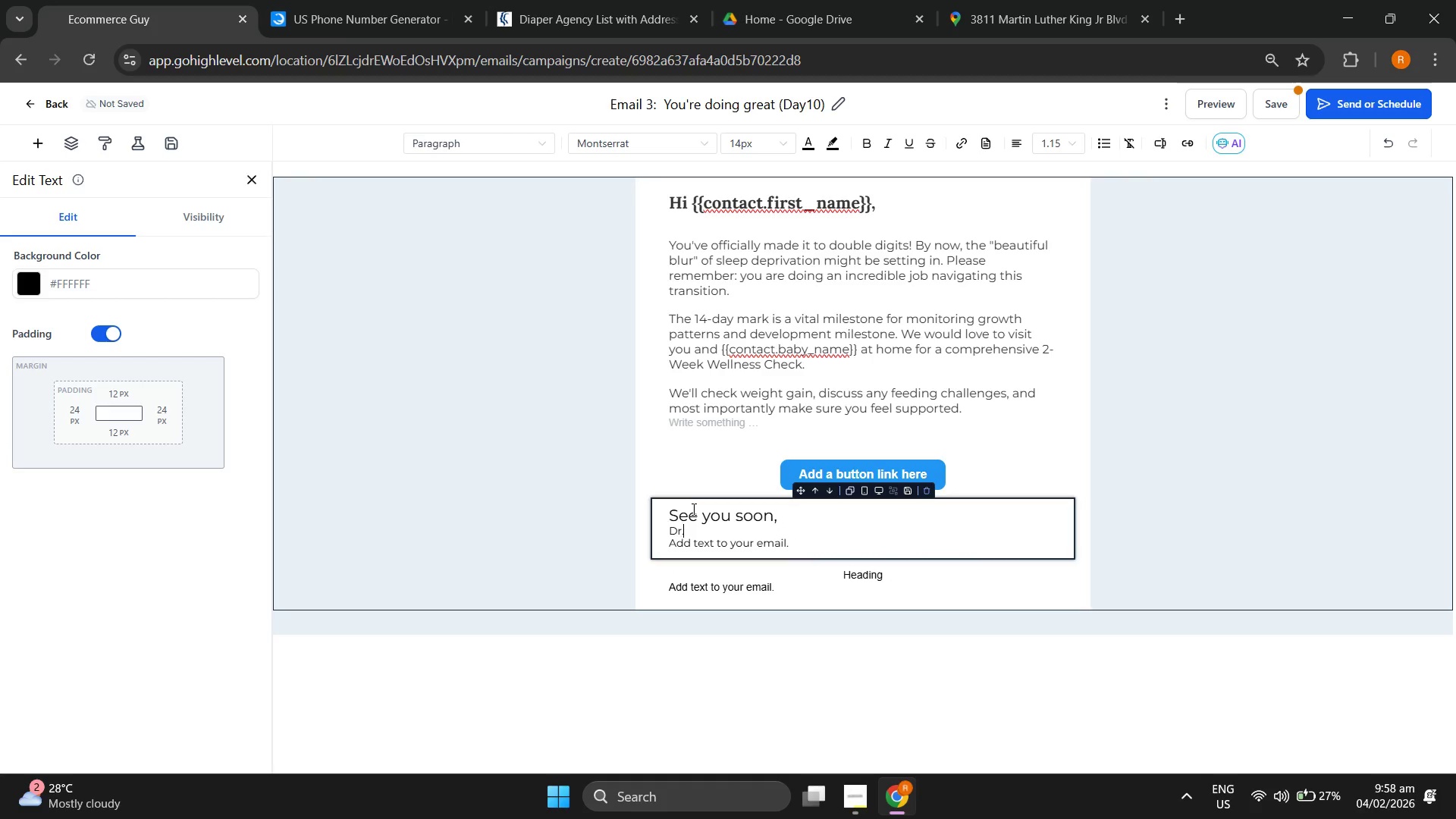 
key(Space)
 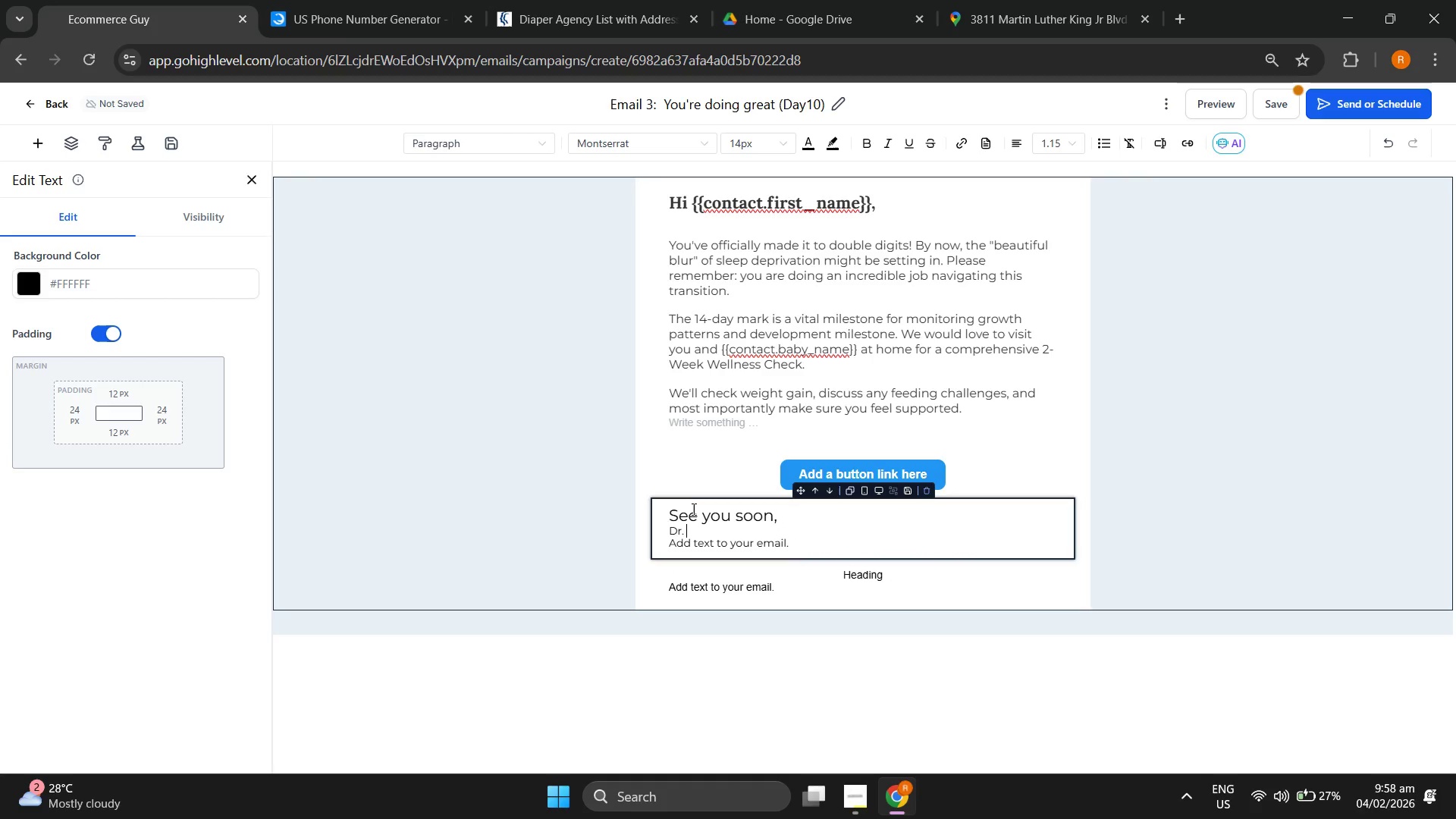 
key(CapsLock)
 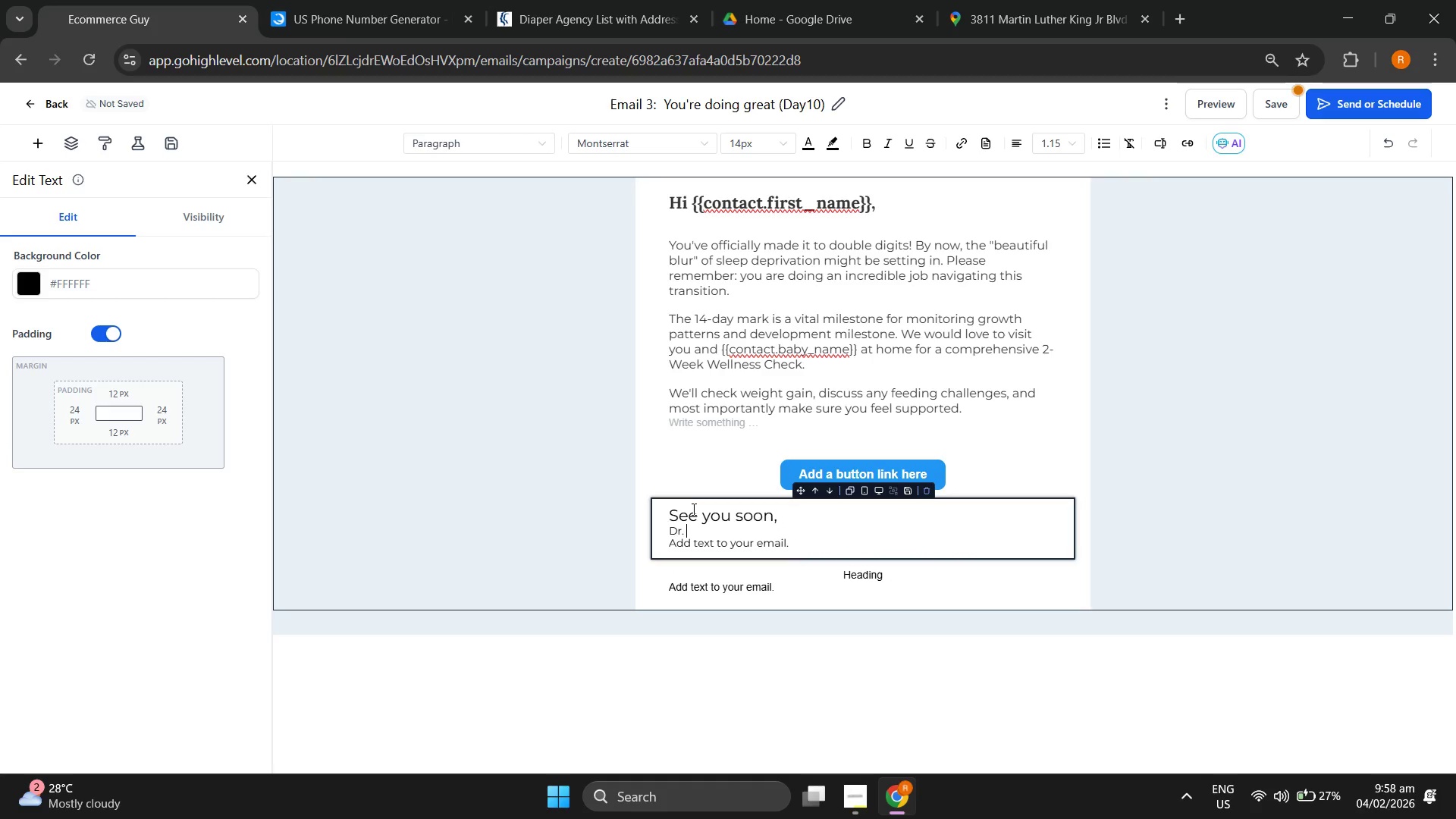 
key(A)
 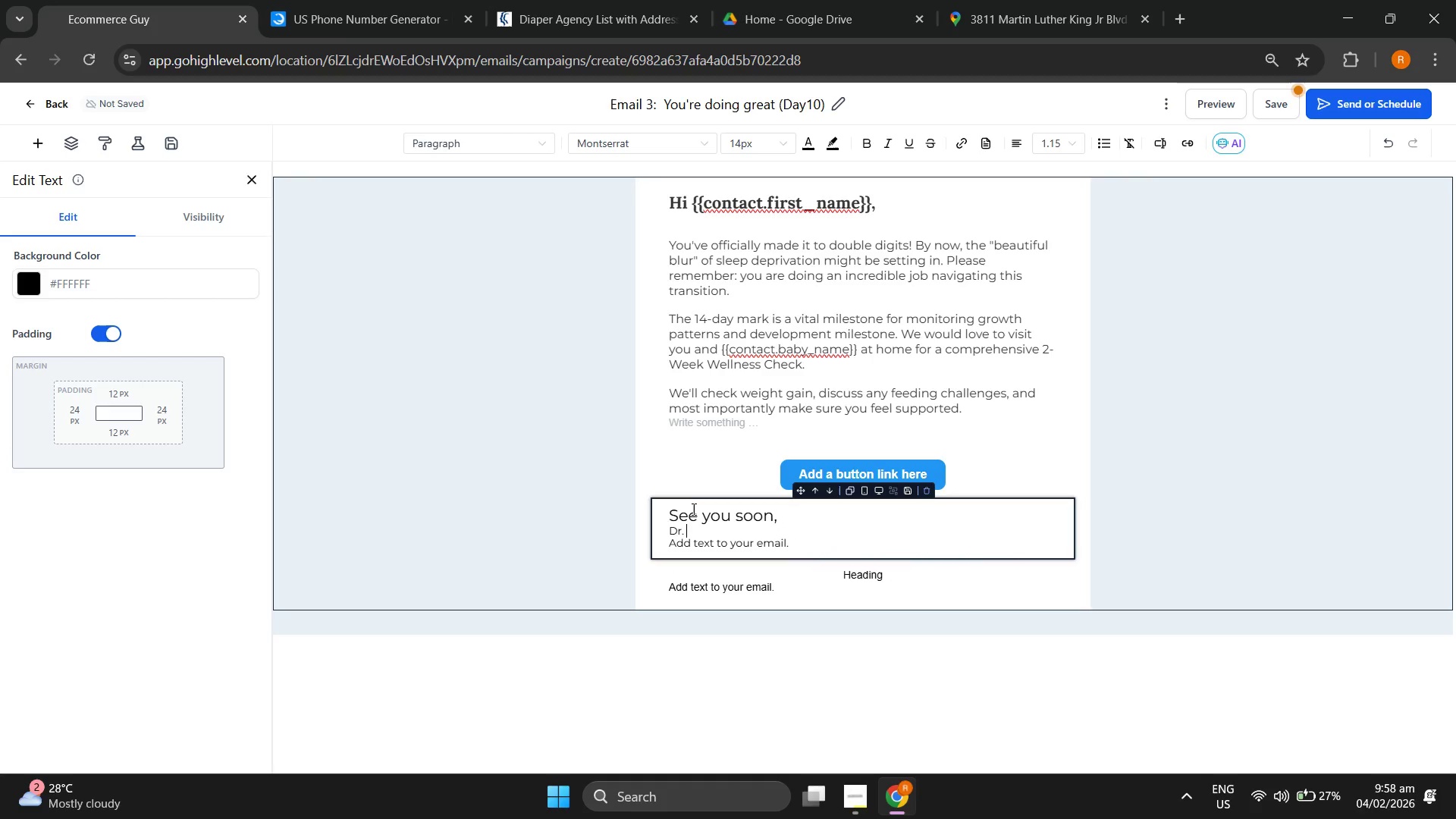 
key(CapsLock)
 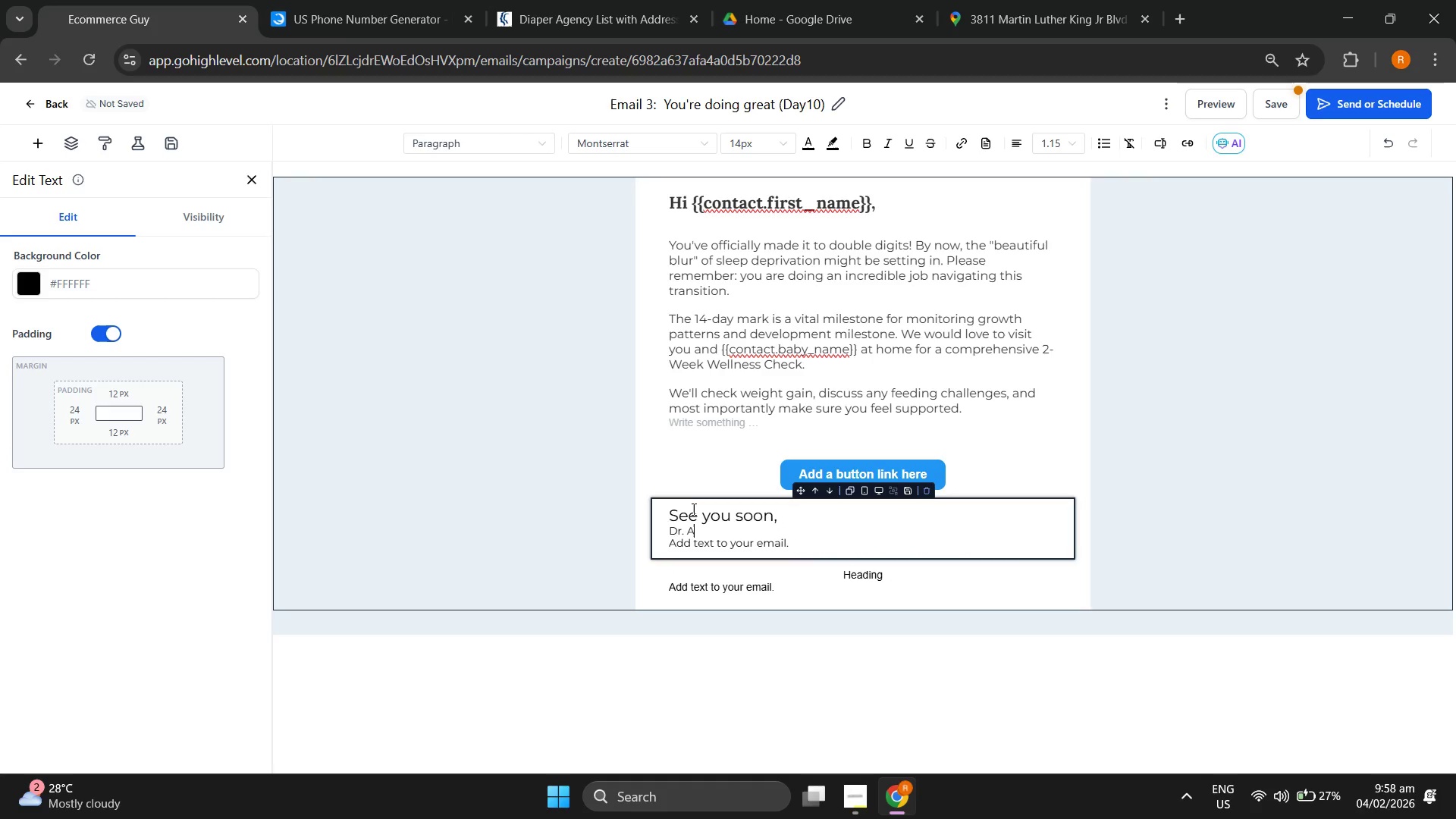 
key(R)
 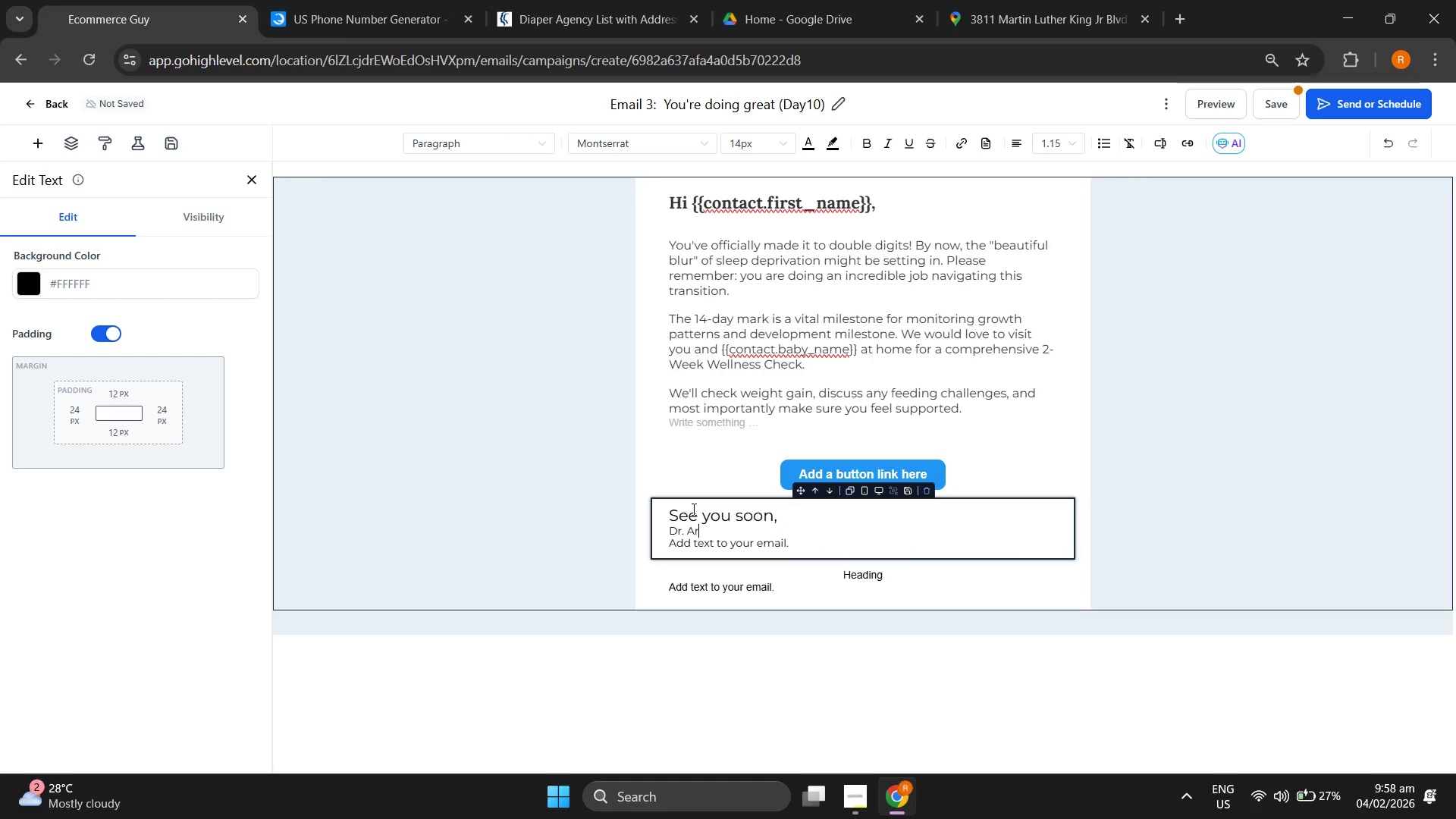 
key(Backspace)
 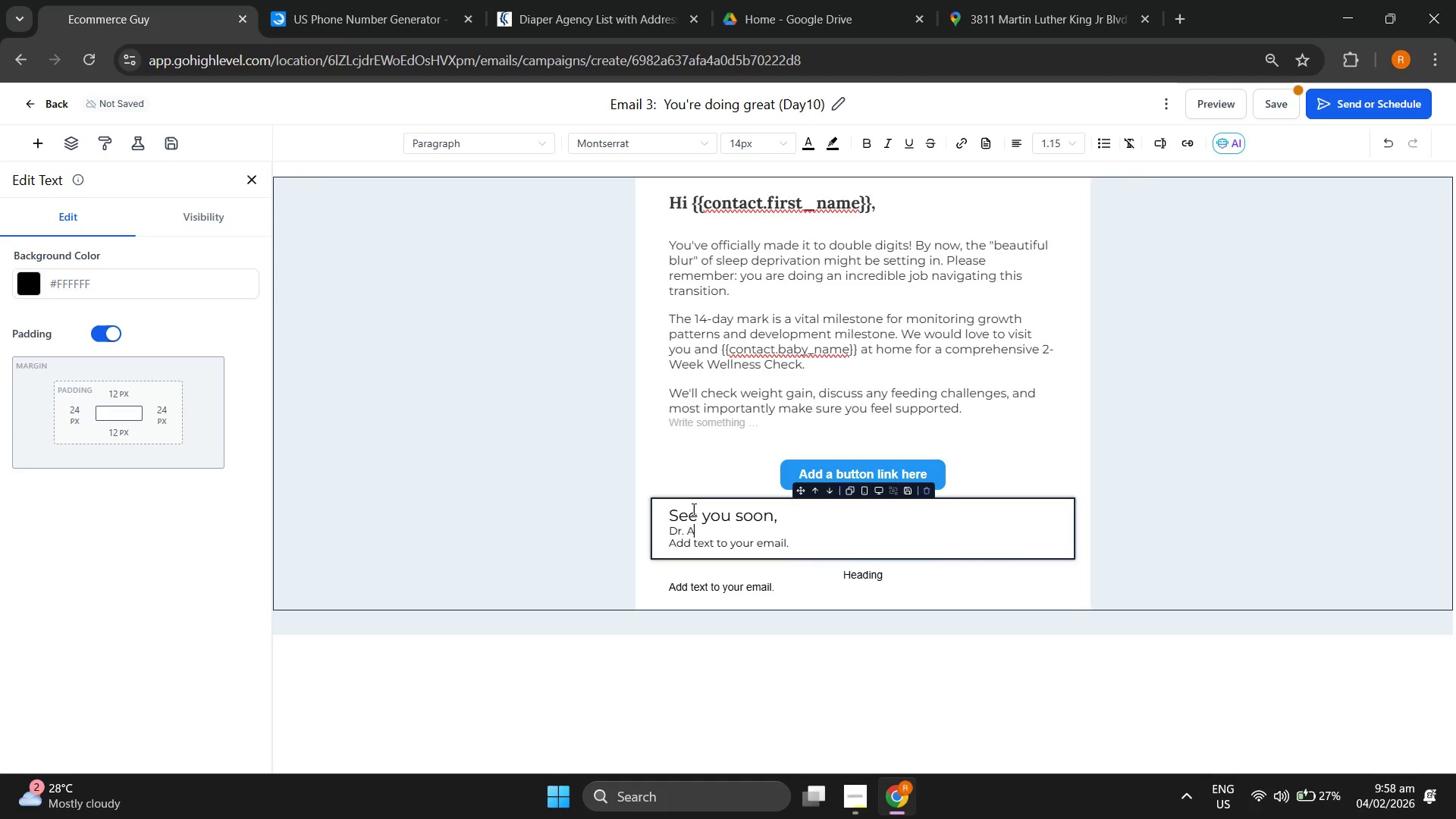 
key(Backspace)
 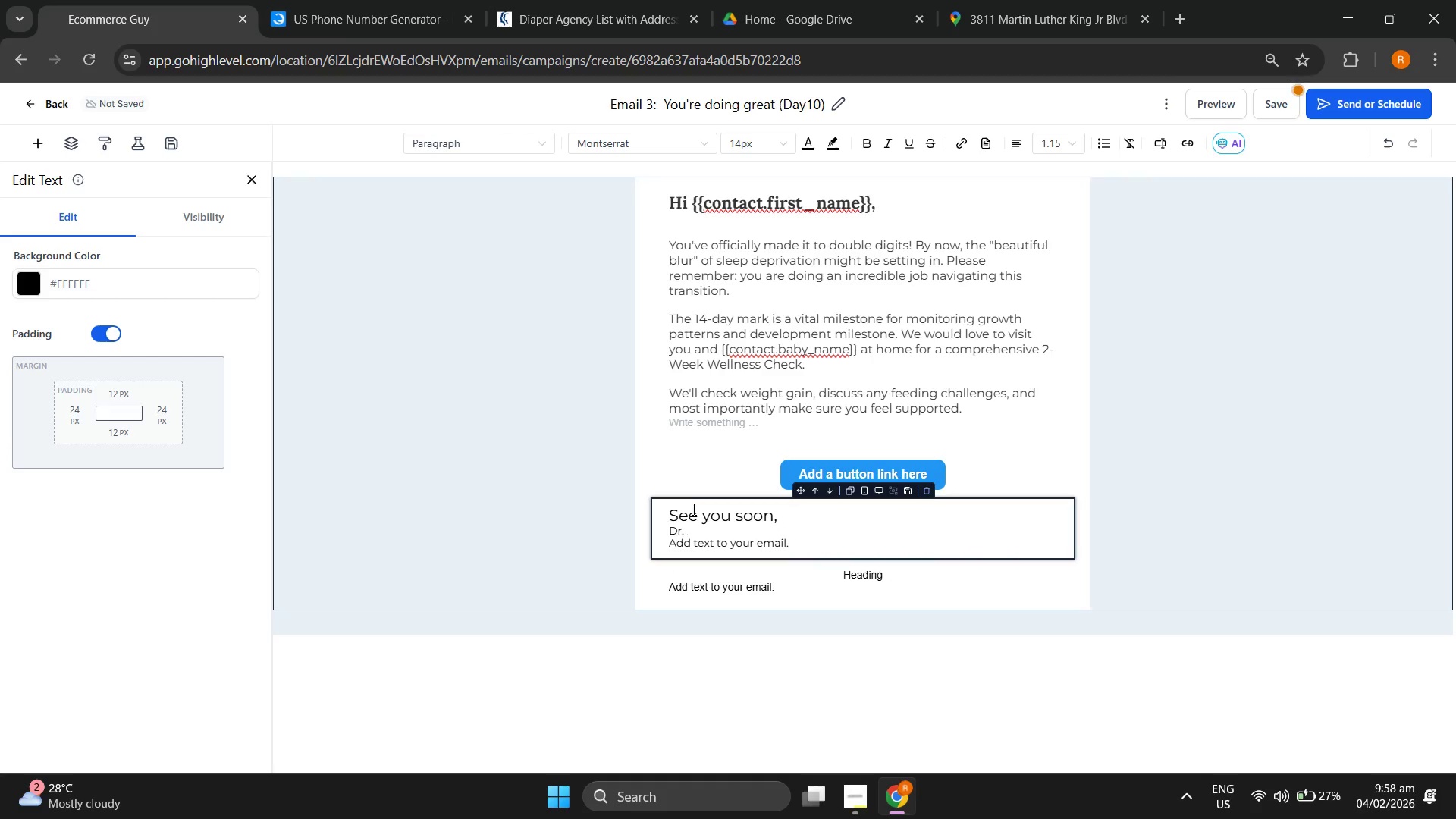 
key(Backspace)
 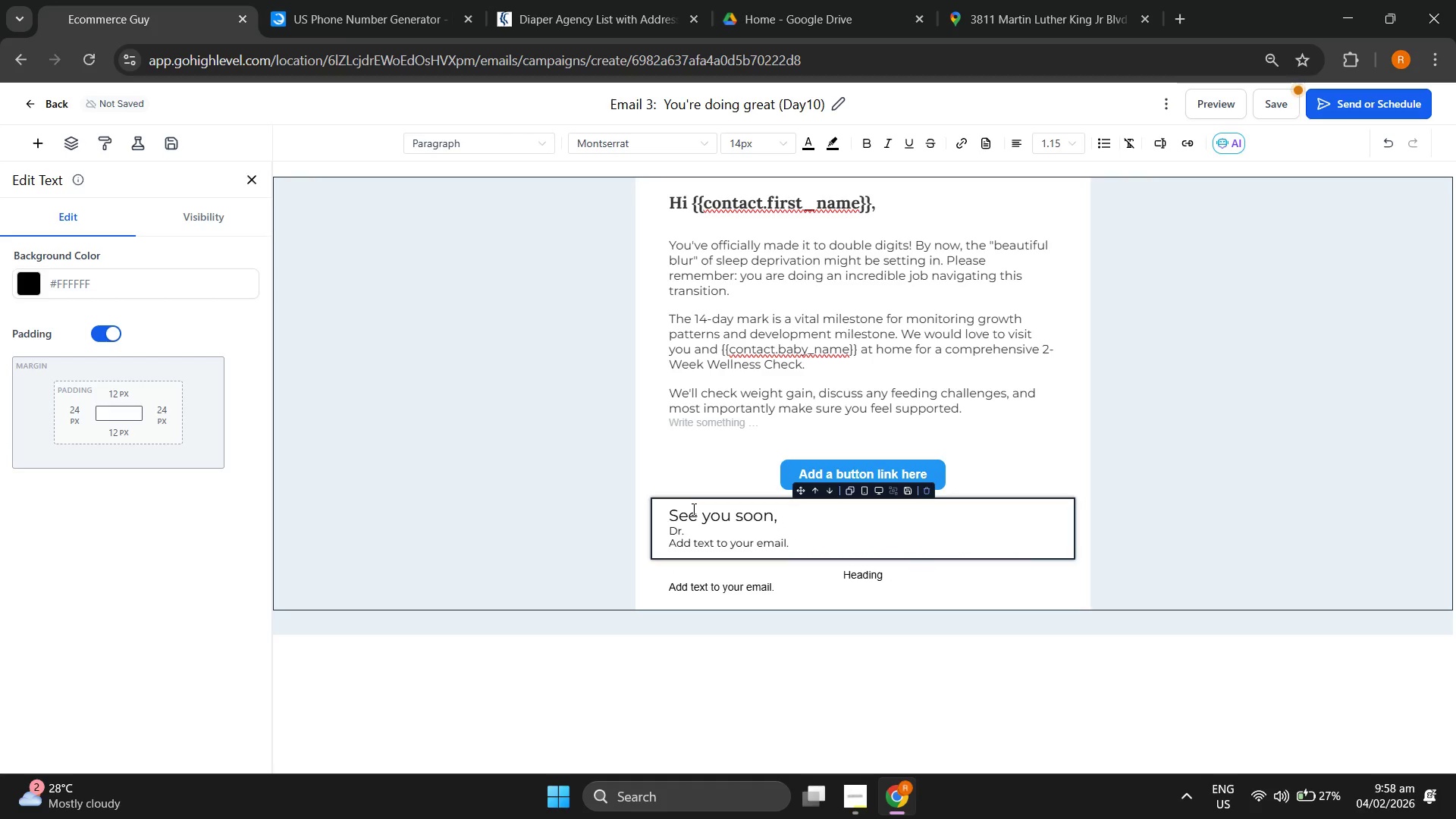 
key(Backspace)
 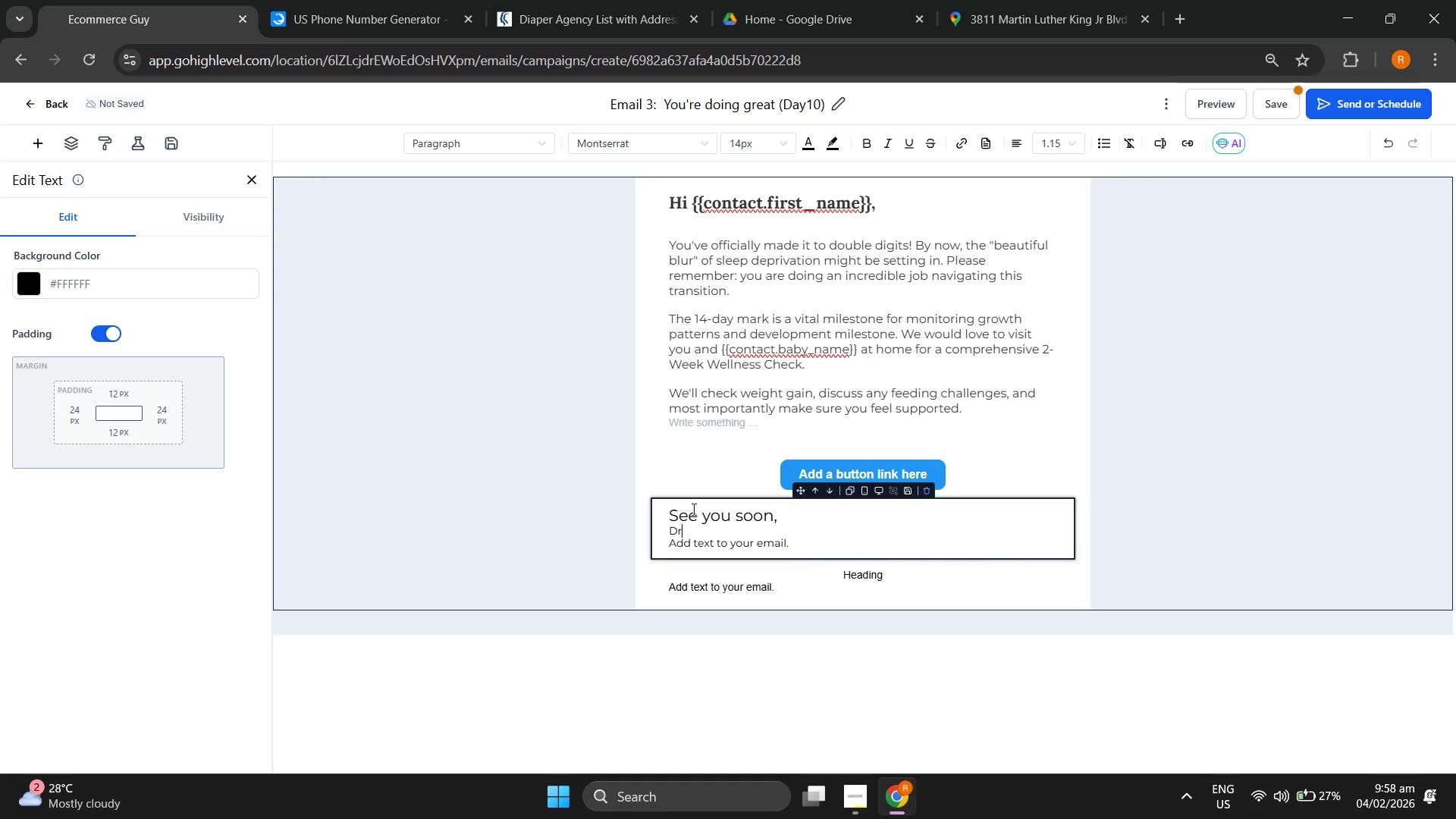 
key(Backspace)
 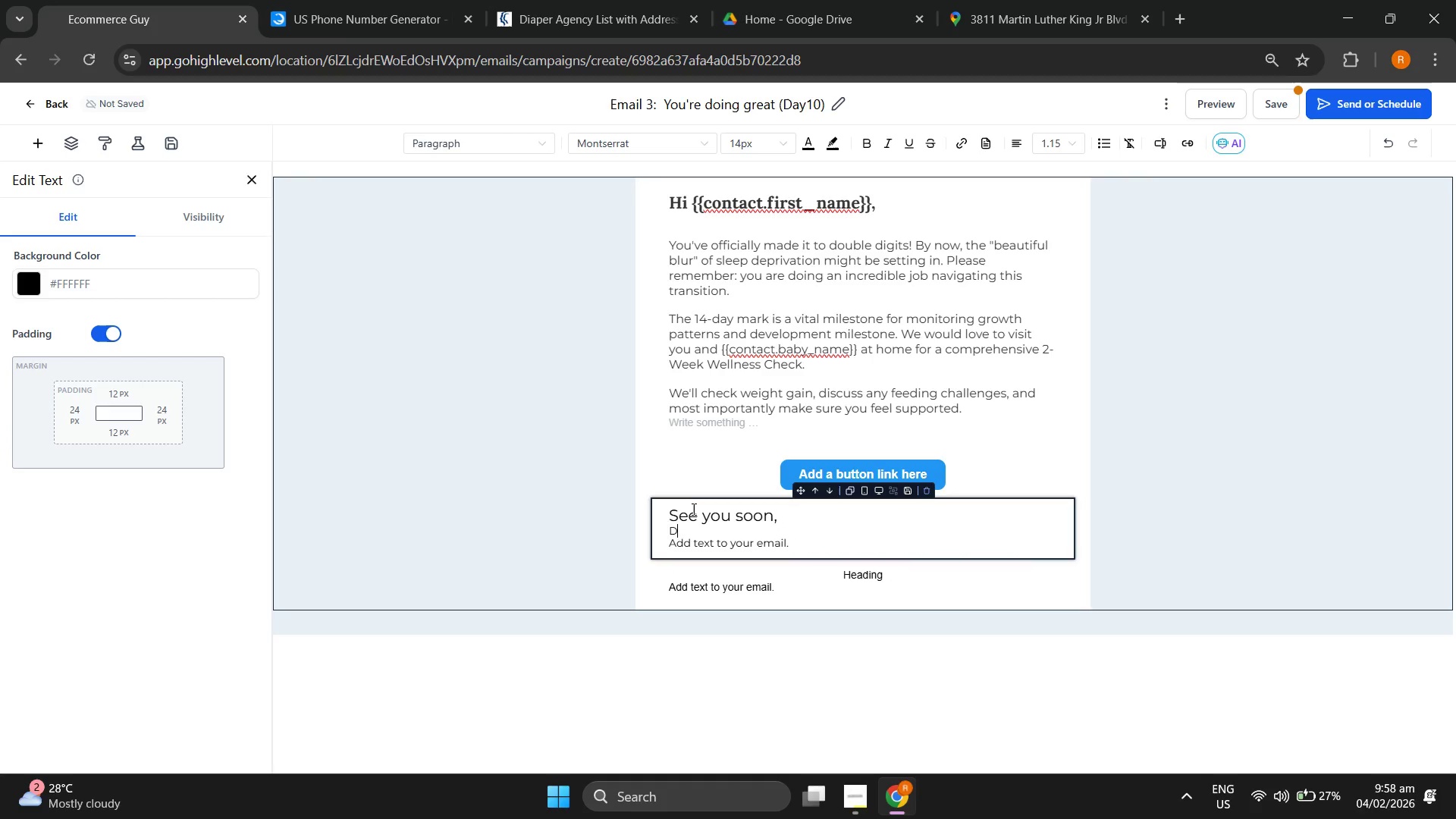 
key(Backspace)
 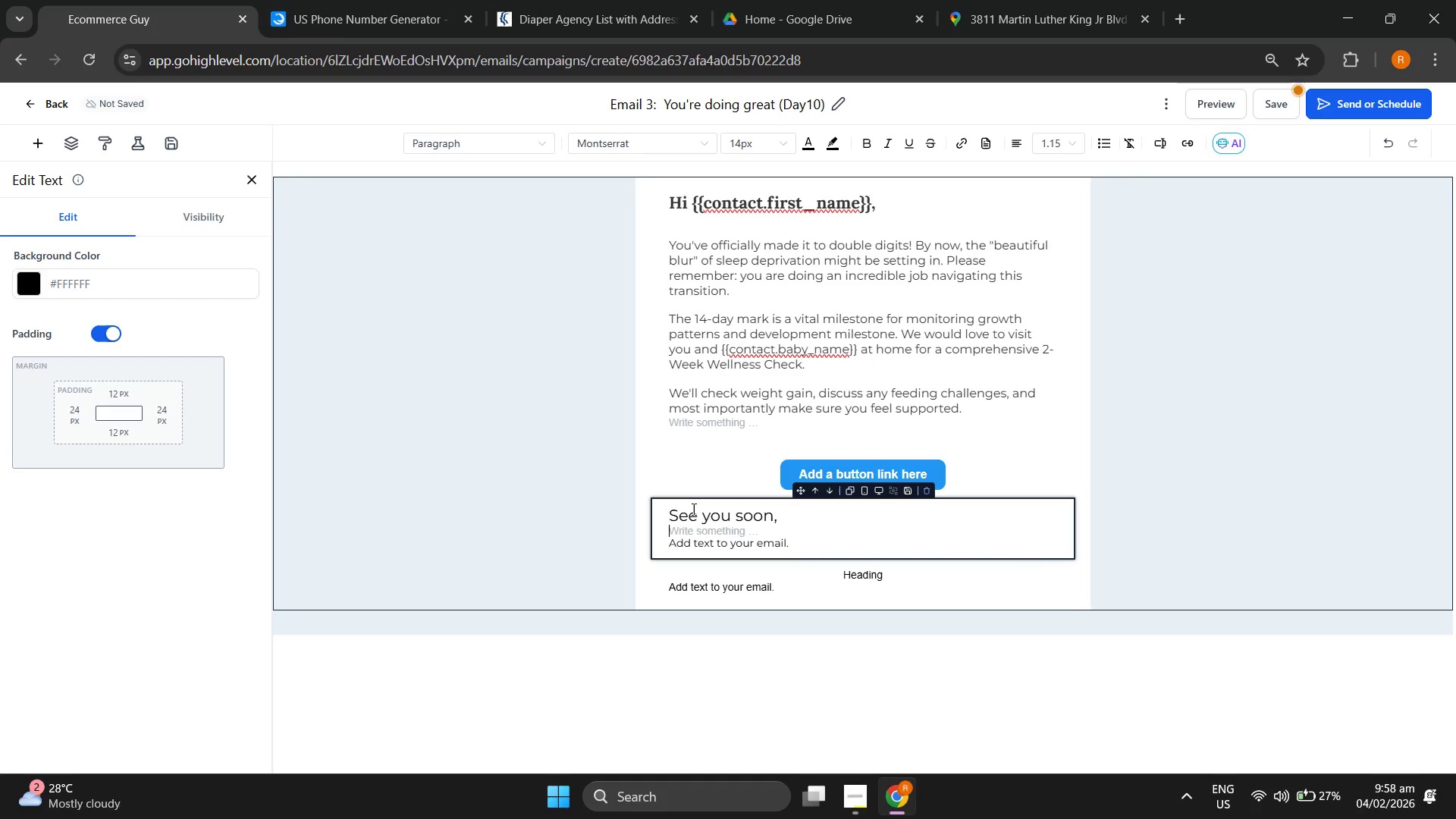 
key(Backspace)
 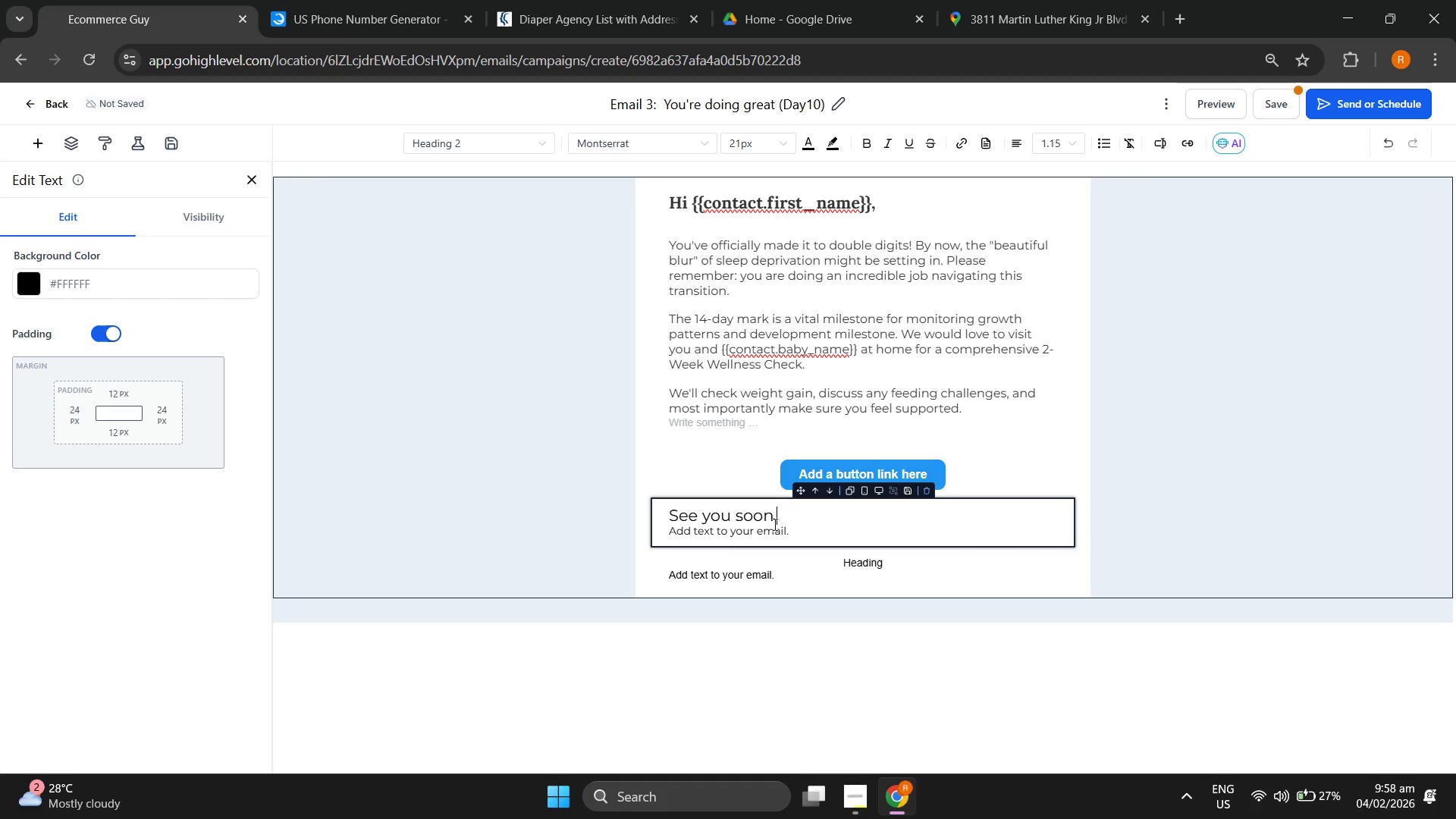 
double_click([757, 531])
 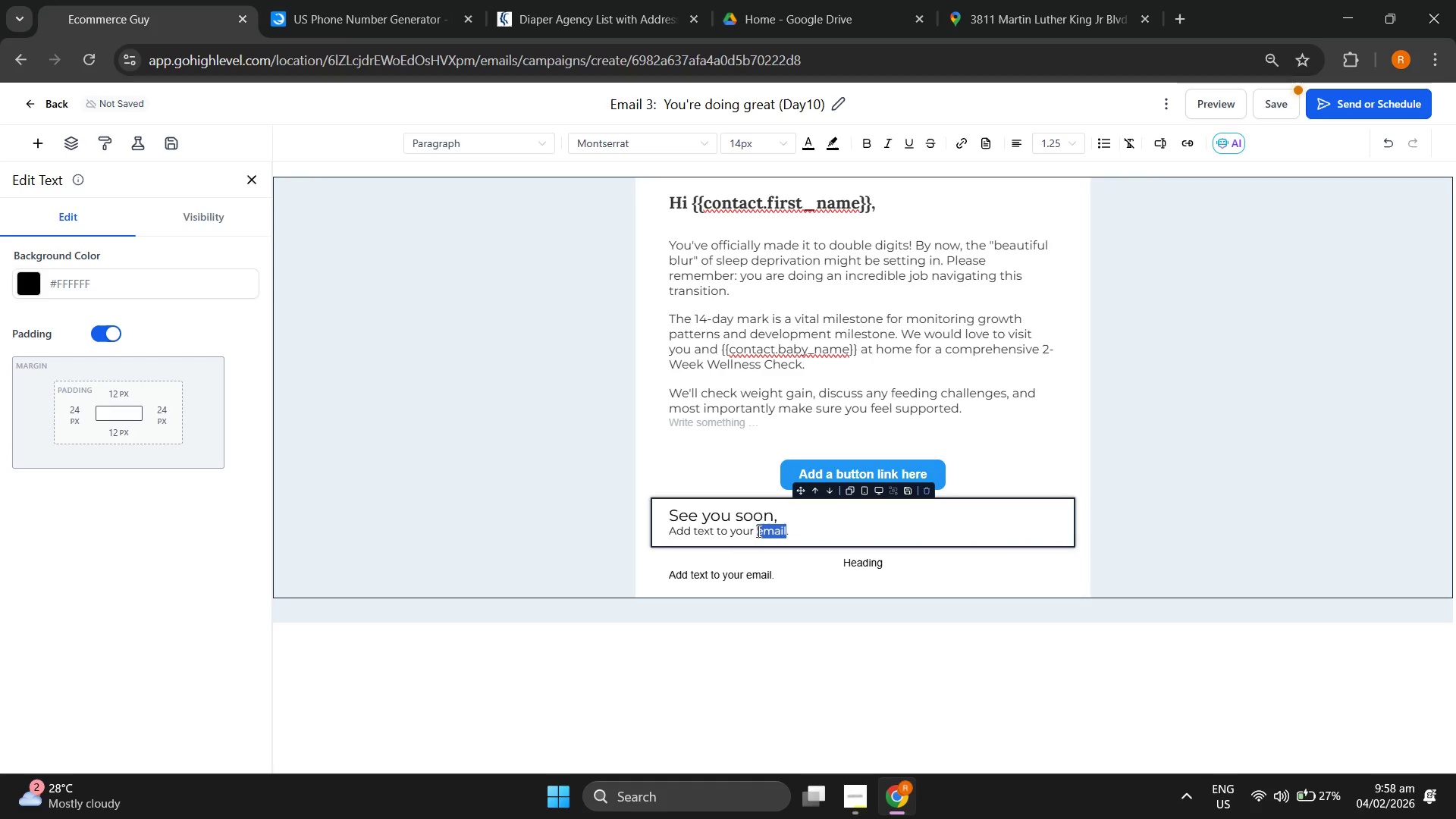 
triple_click([757, 531])
 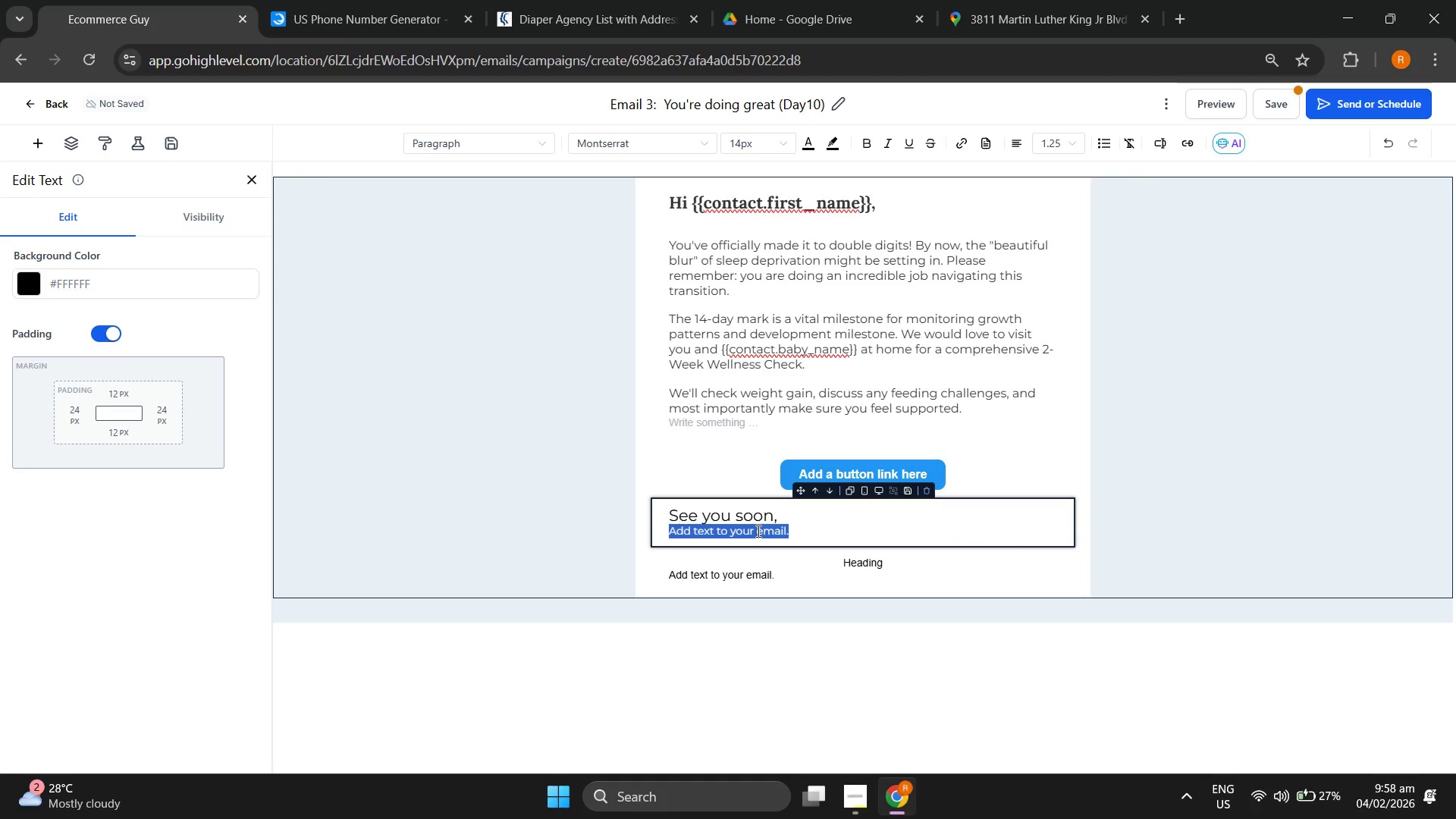 
type(Dr. Aris Thro)
key(Backspace)
key(Backspace)
type(orne)
 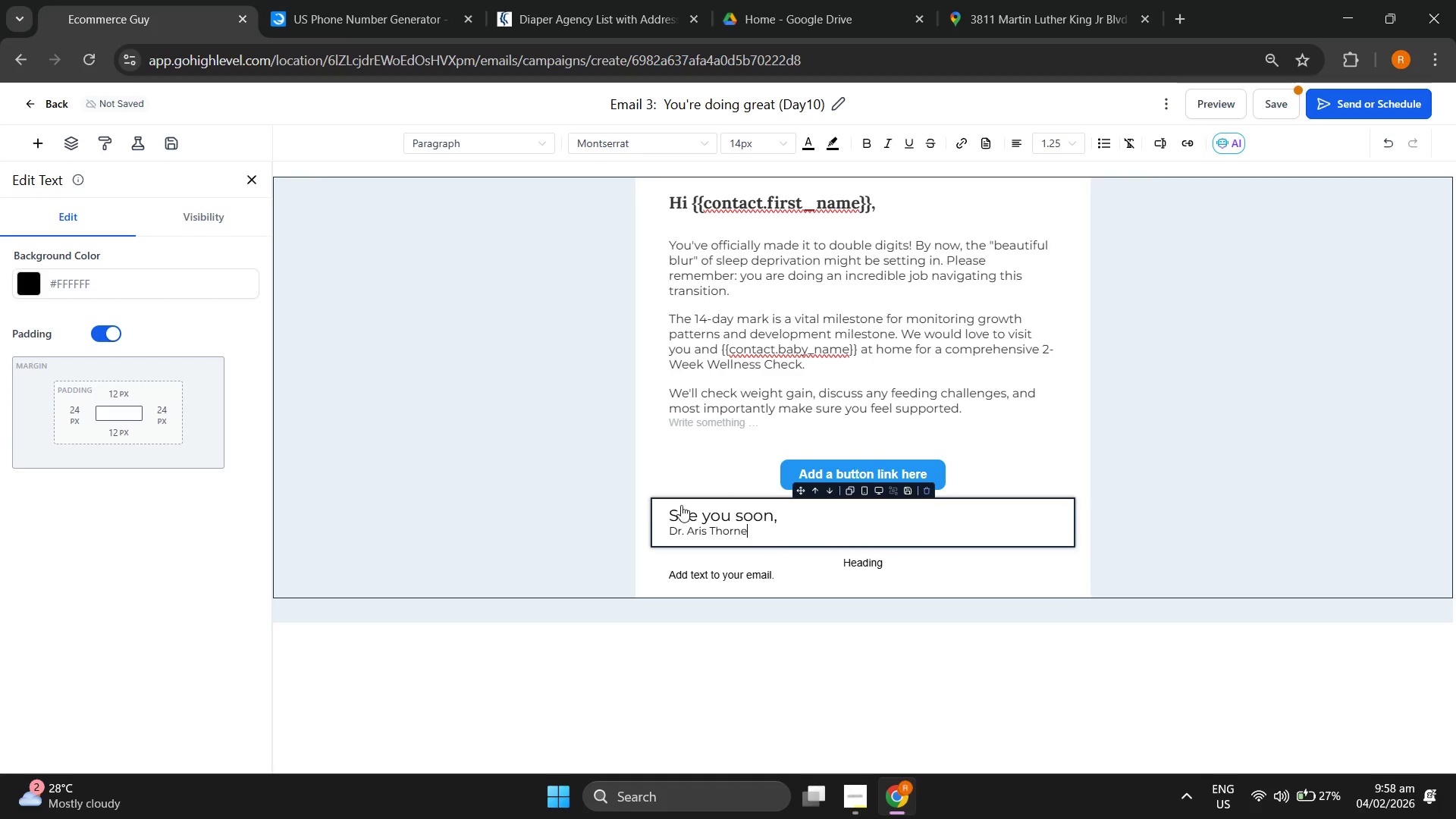 
double_click([742, 516])
 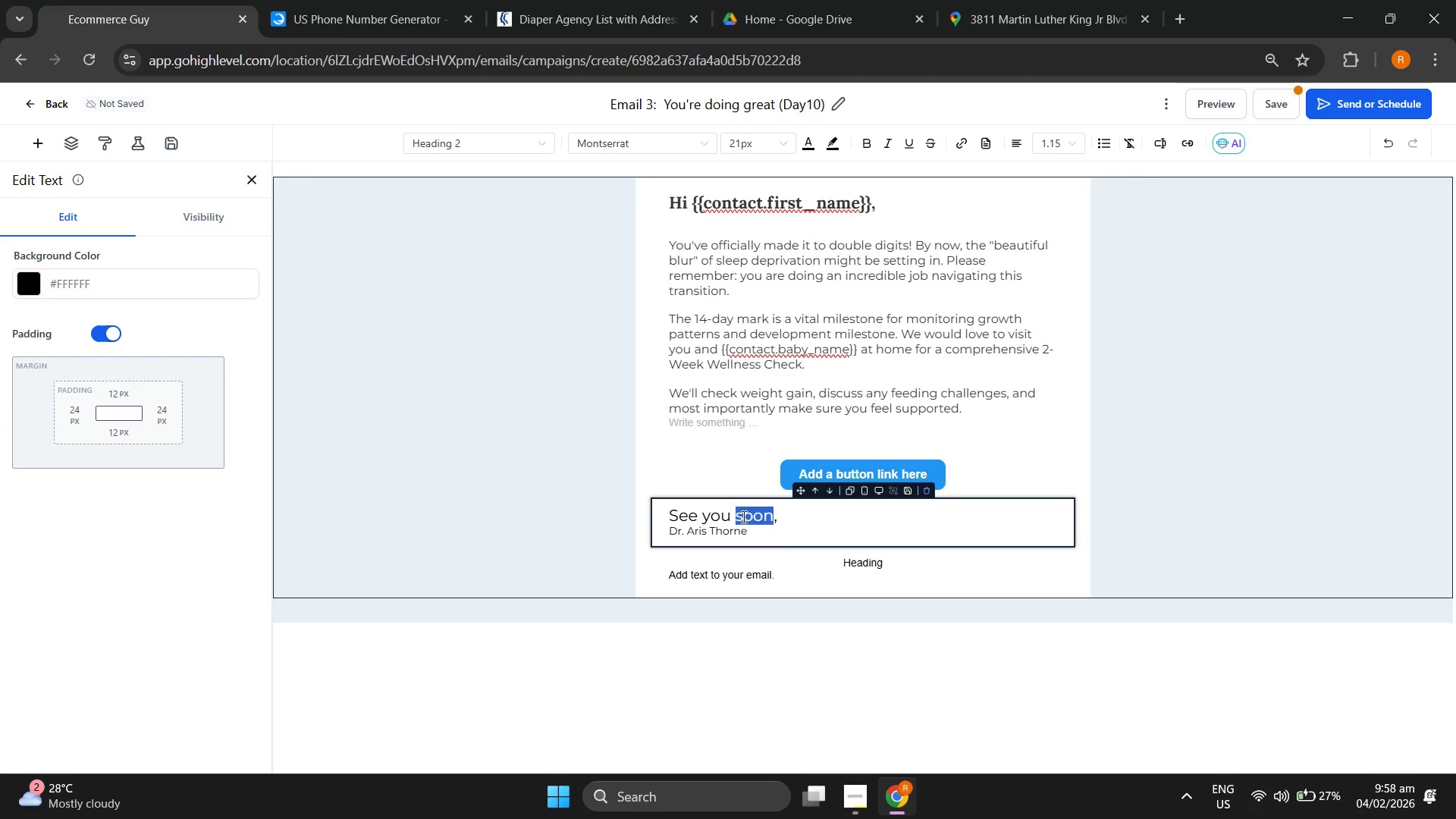 
triple_click([742, 516])
 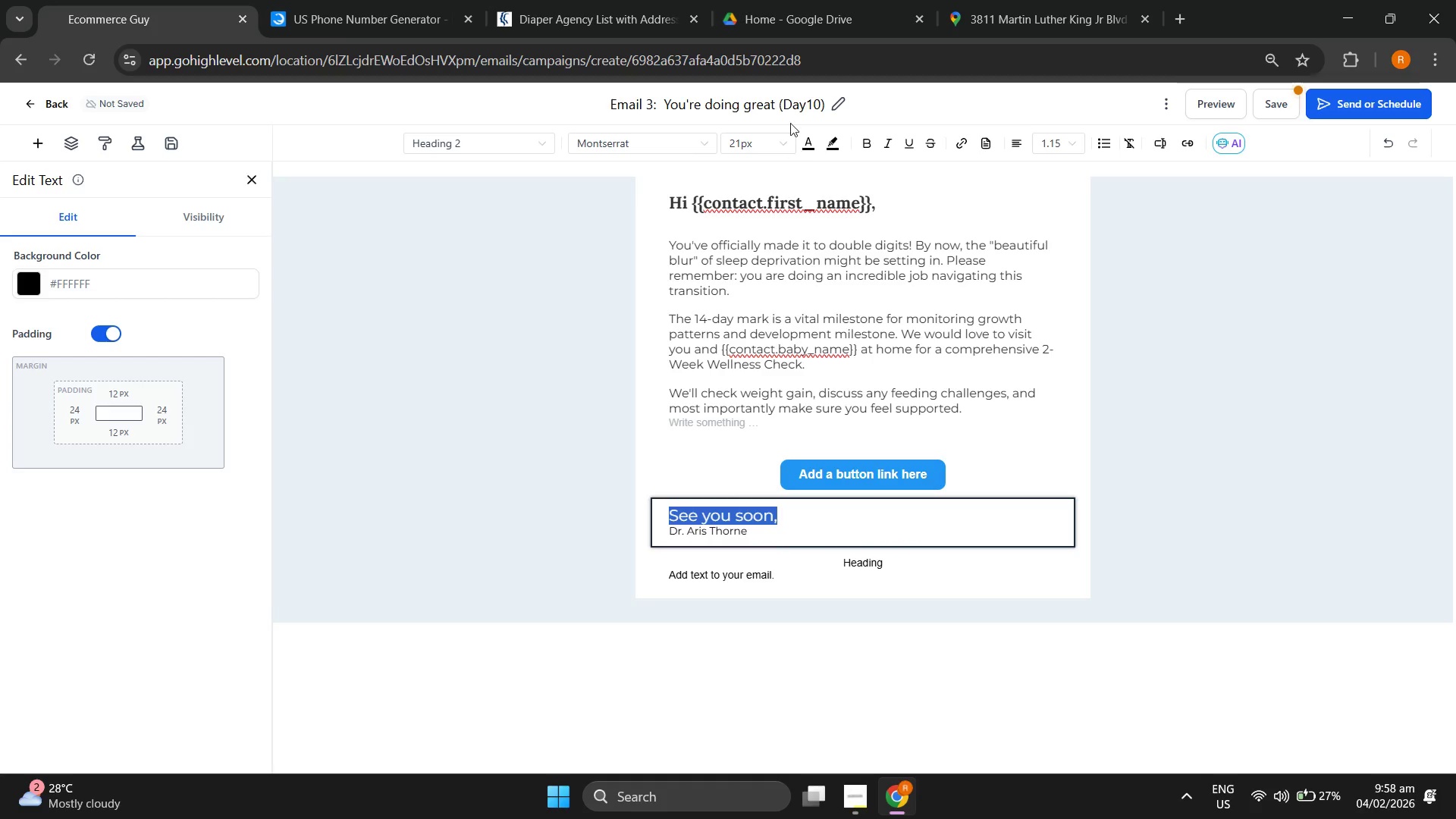 
left_click([759, 142])
 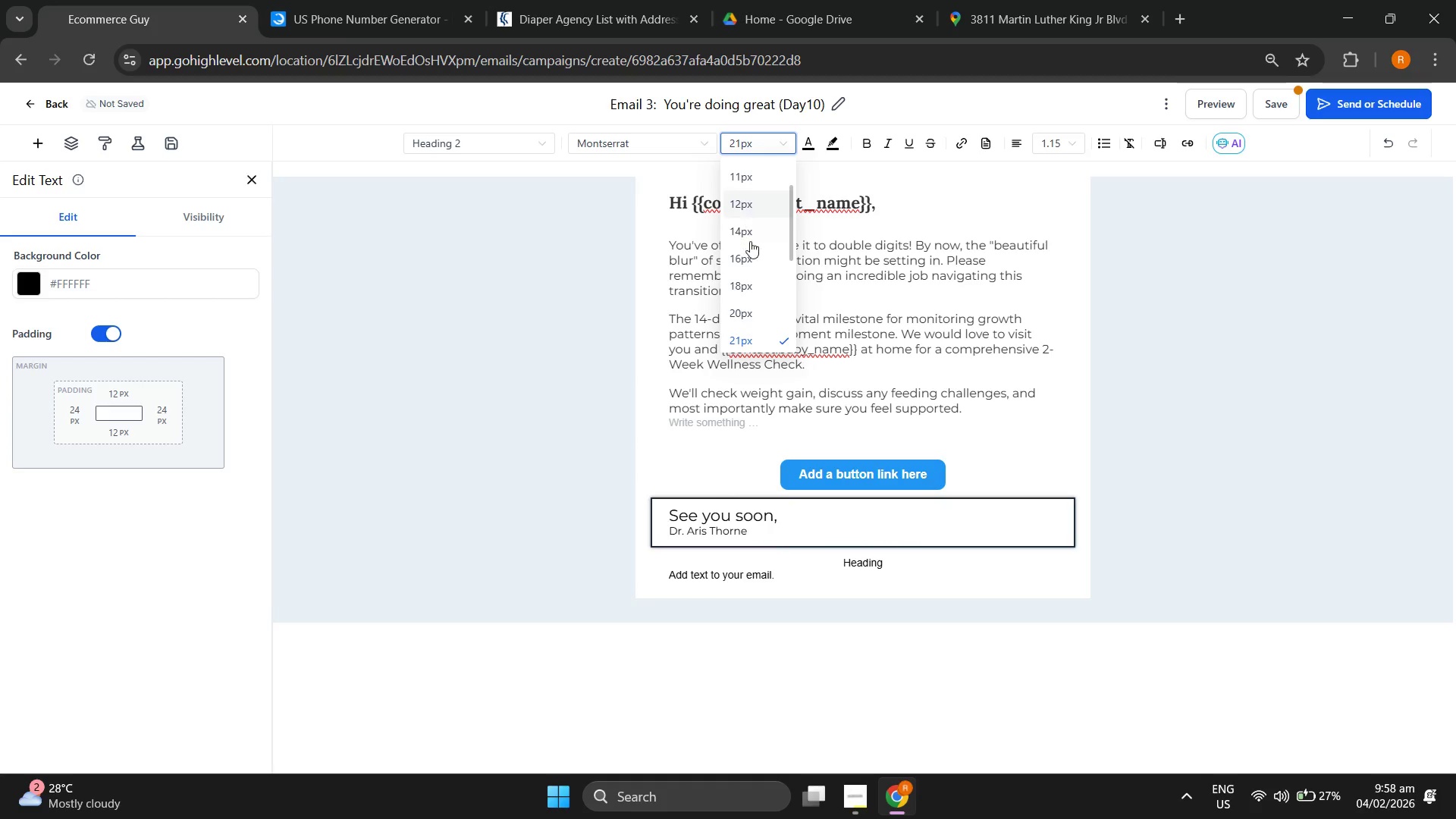 
left_click([748, 263])
 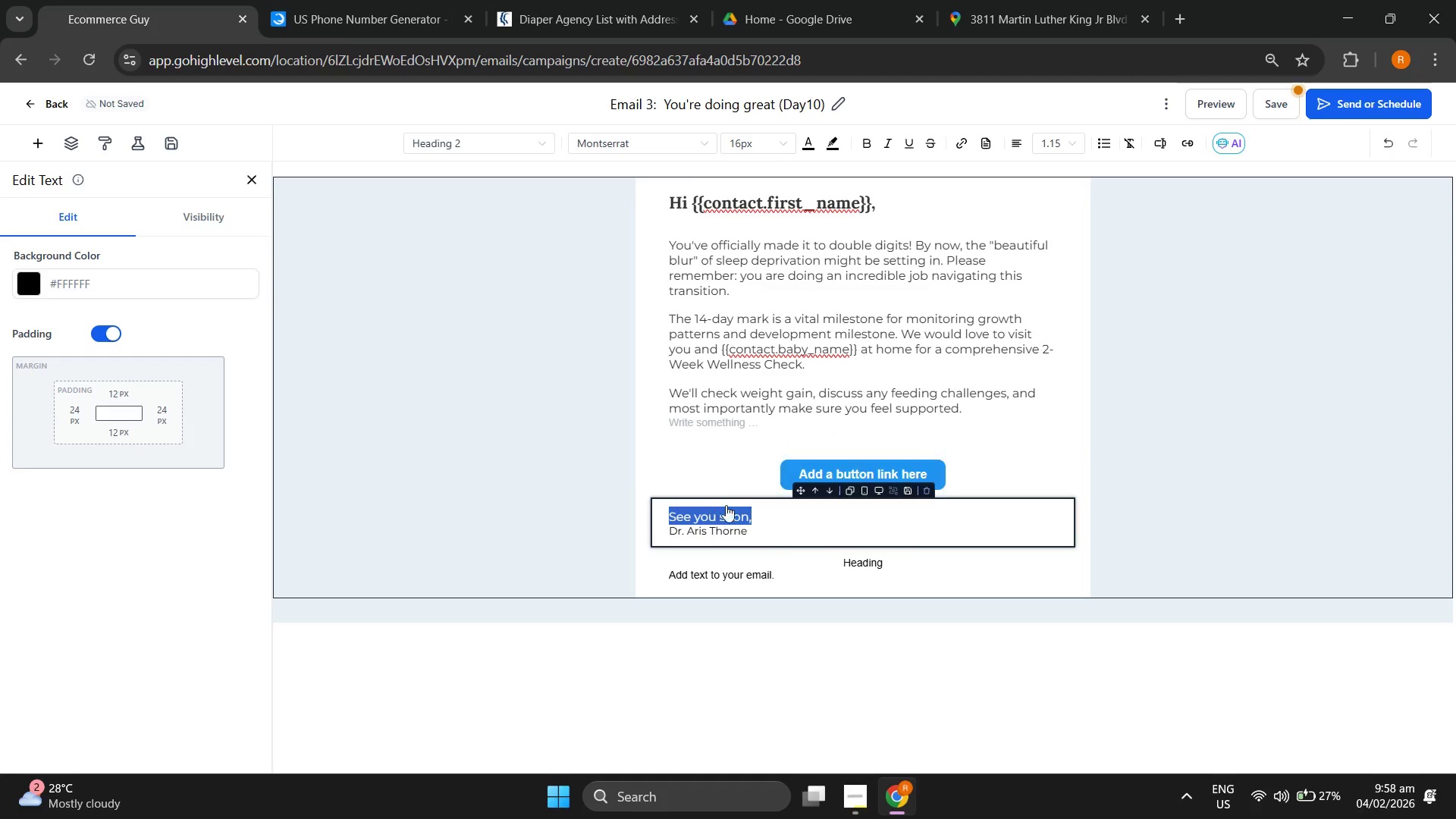 
left_click([764, 534])
 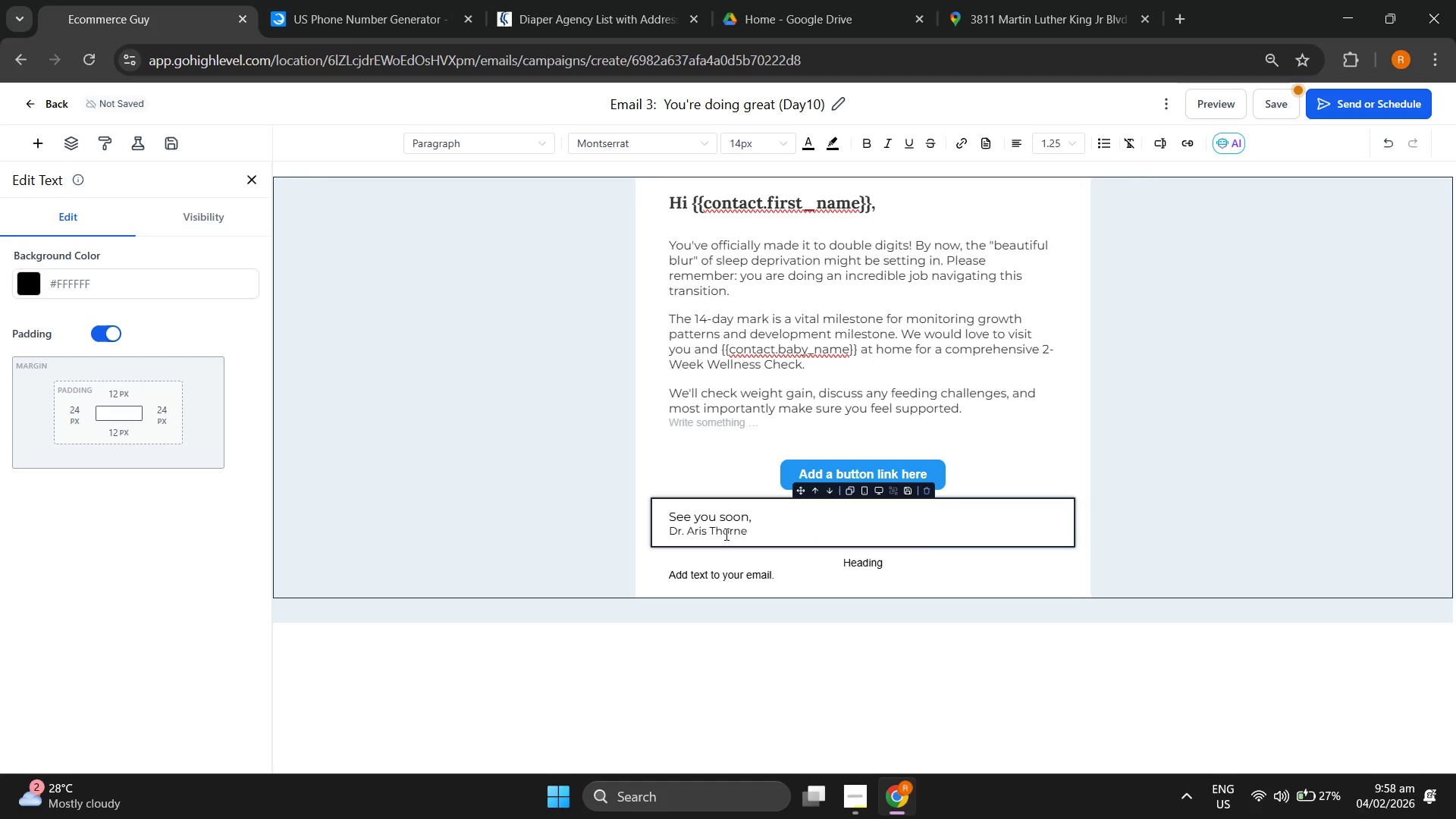 
double_click([725, 534])
 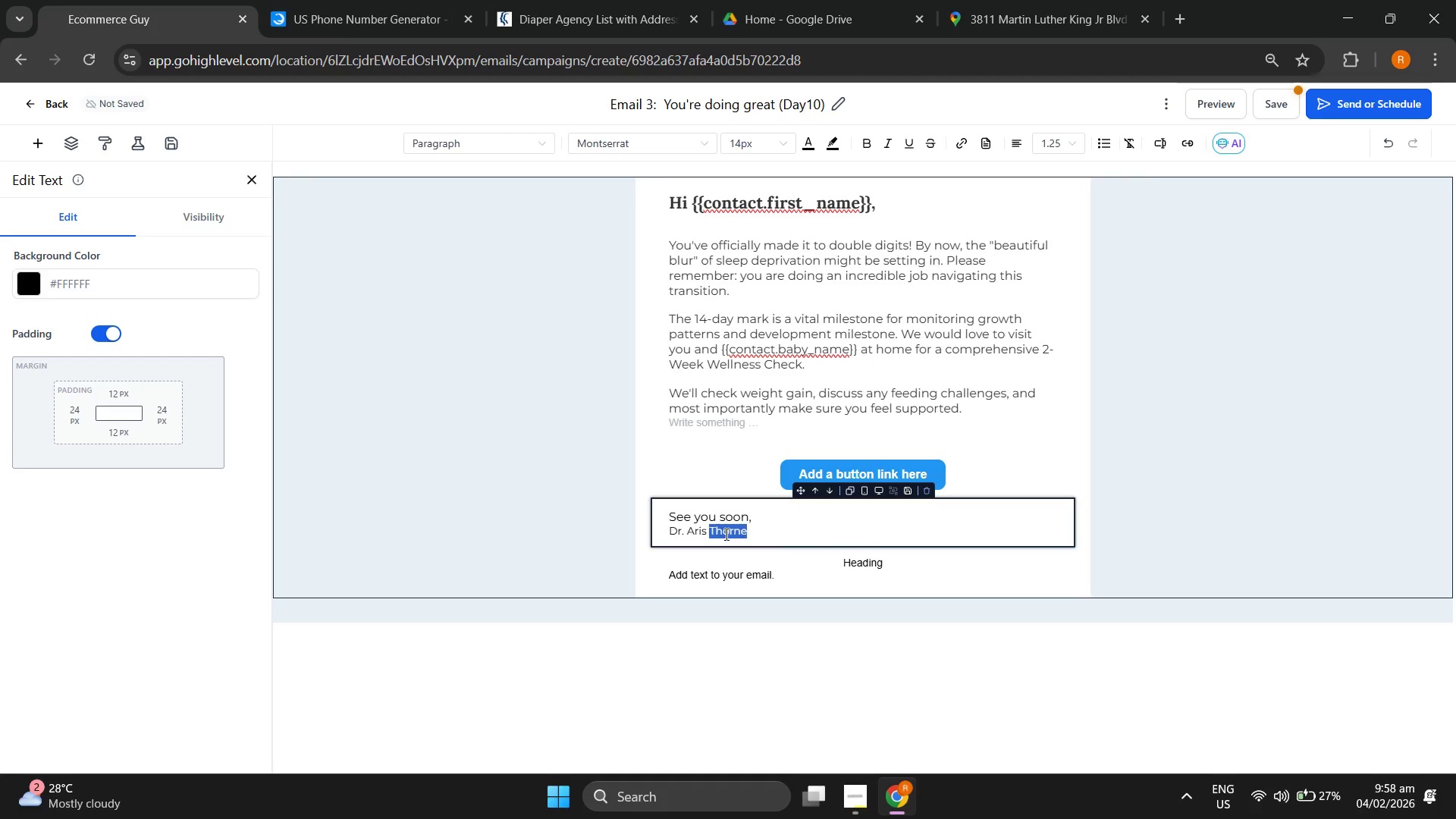 
triple_click([725, 534])
 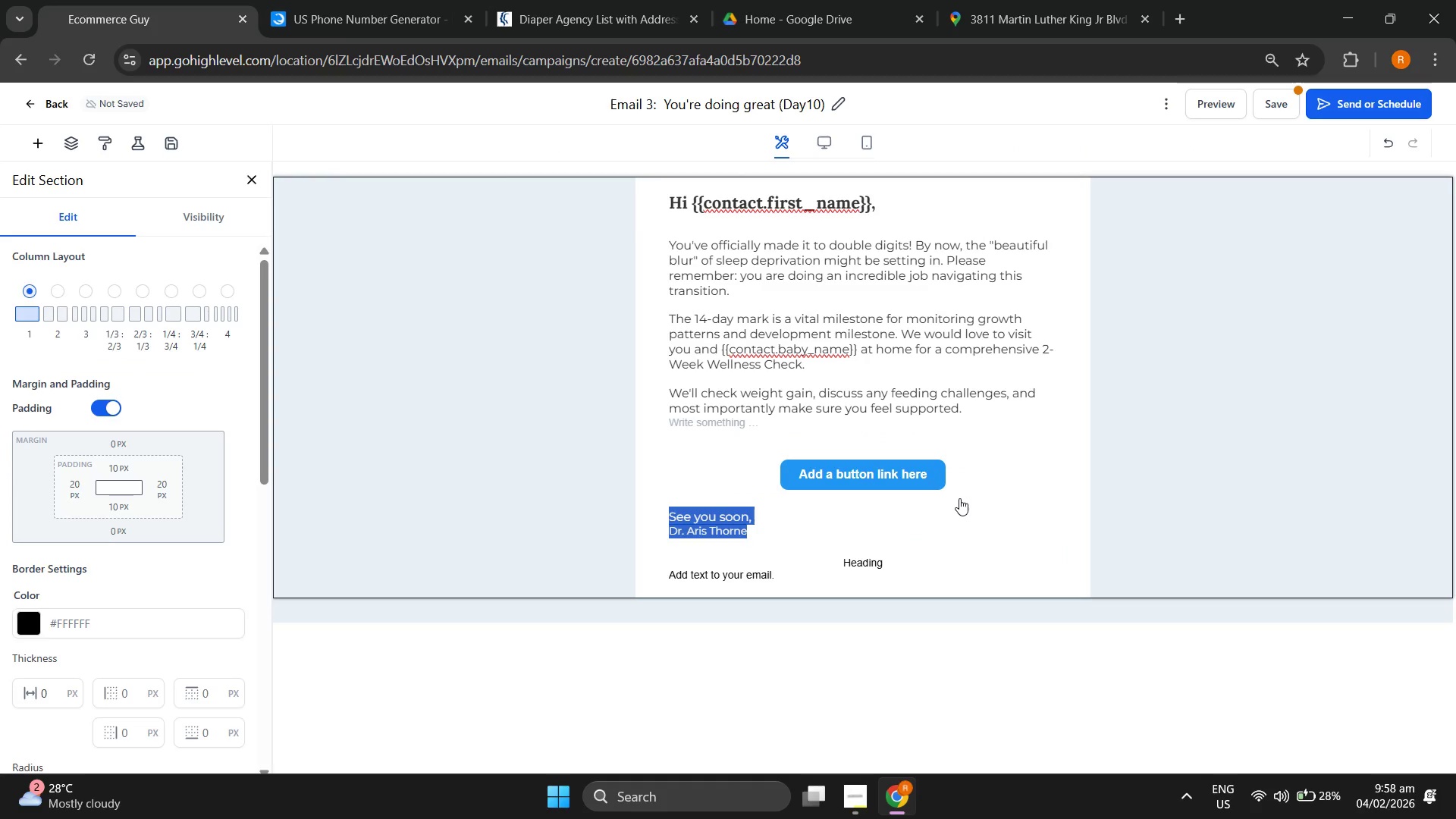 
left_click([1134, 335])
 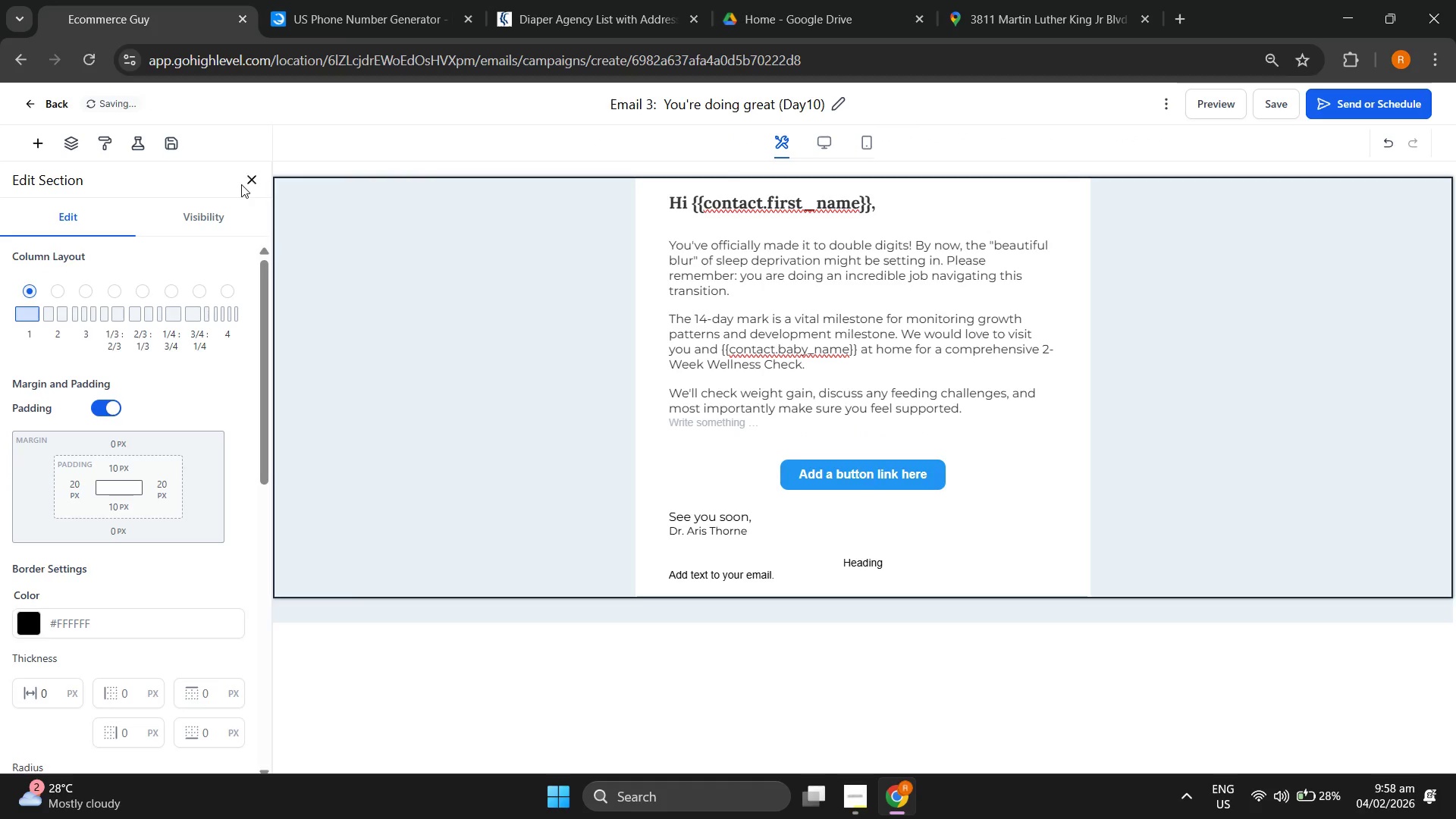 
left_click([253, 183])
 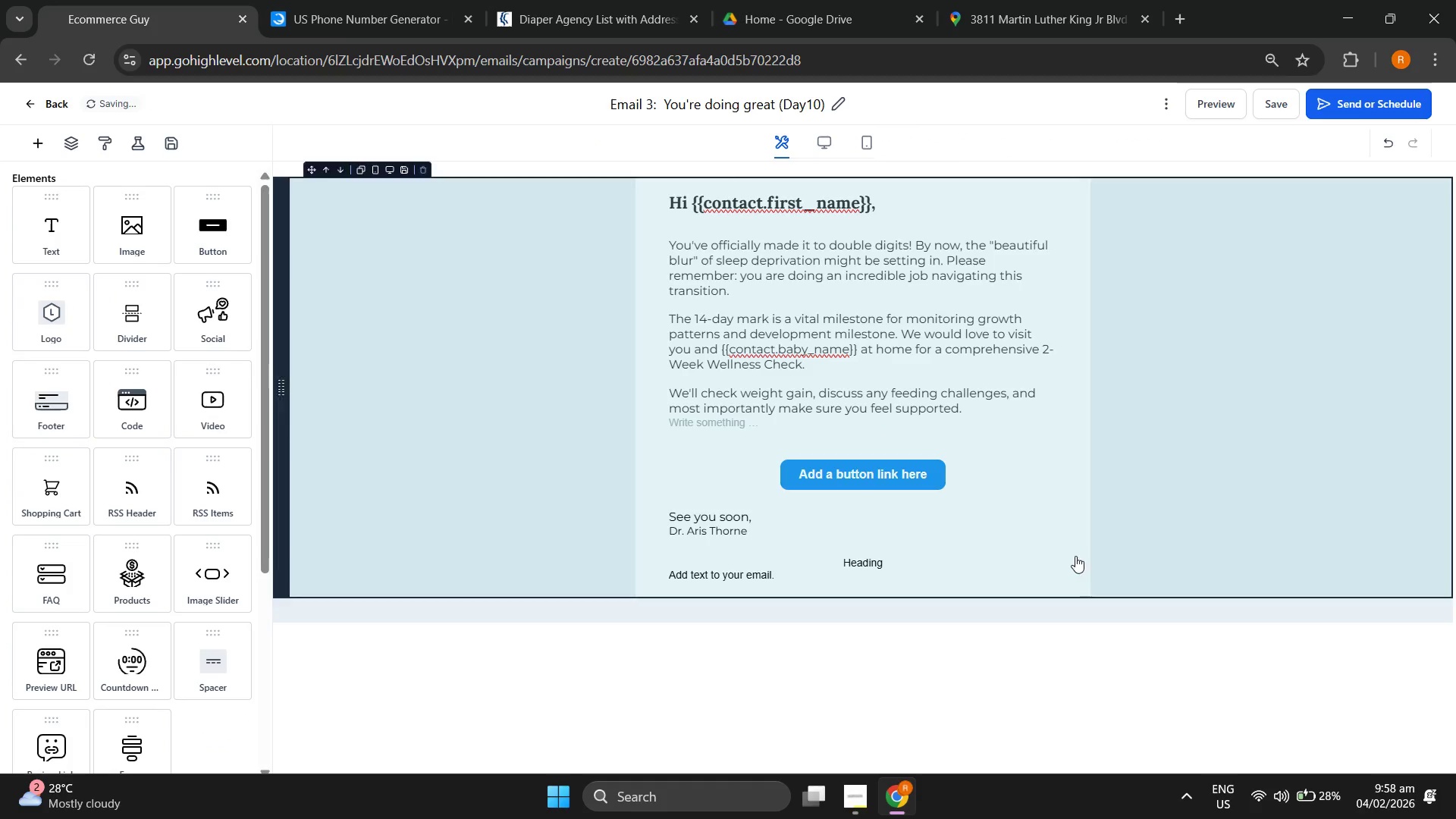 
left_click([768, 466])
 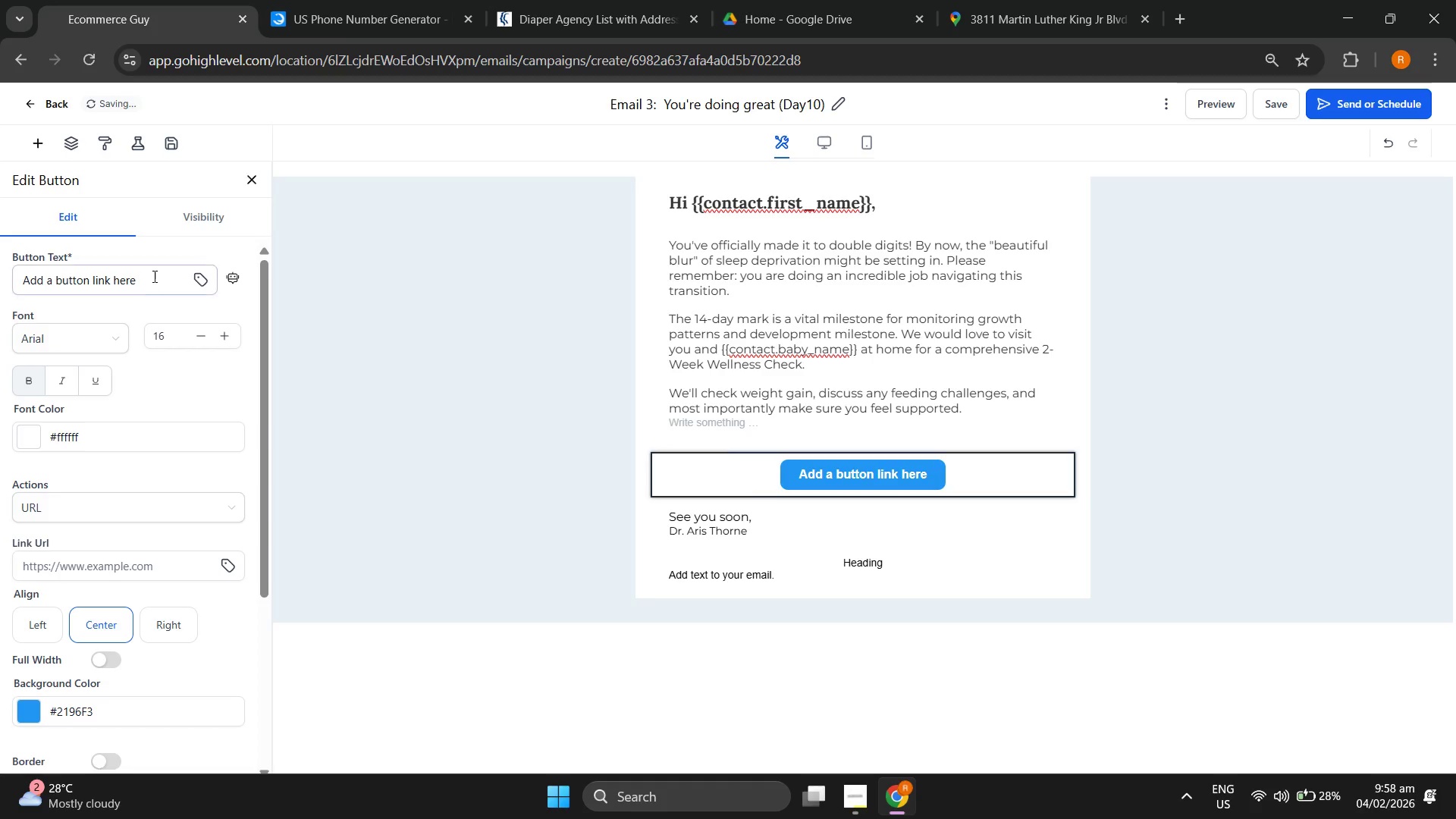 
double_click([152, 274])
 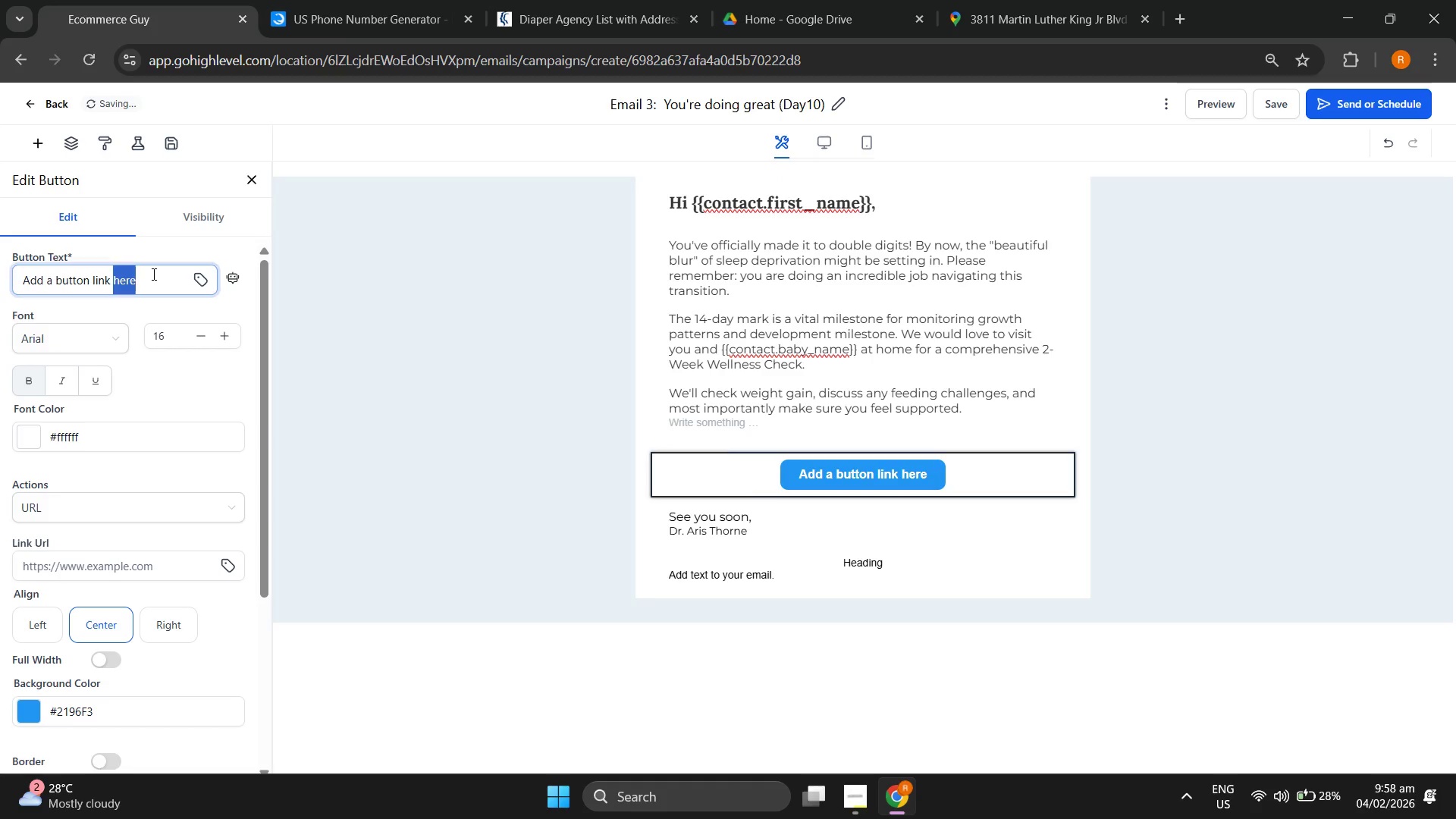 
triple_click([152, 274])
 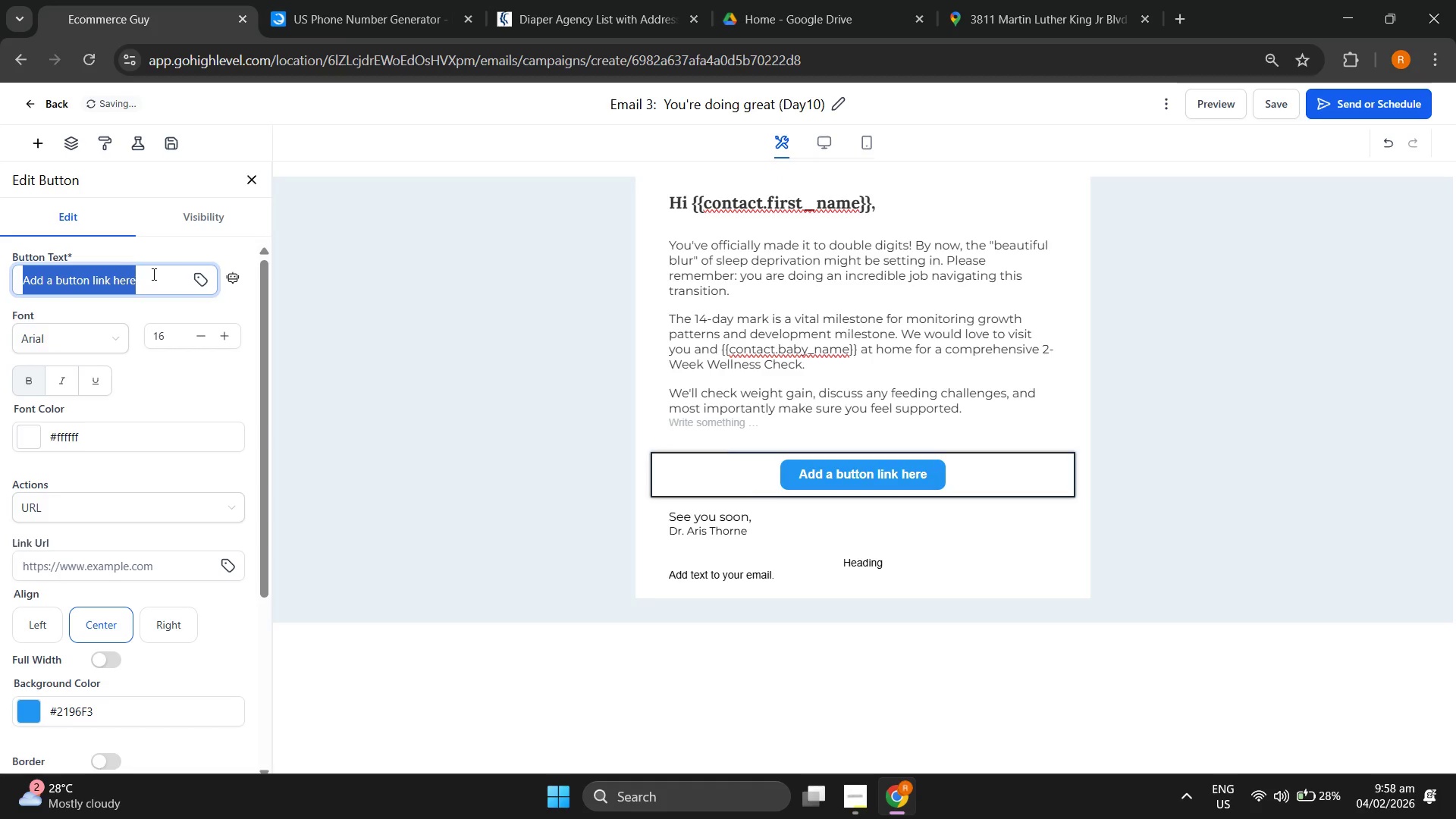 
key(Backspace)
type(vb)
key(Backspace)
key(Backspace)
type(Book Your 2-Week Wellc)
key(Backspace)
type(ness Vi)
key(Backspace)
type(isti)
key(Backspace)
key(Backspace)
type(it Here)
 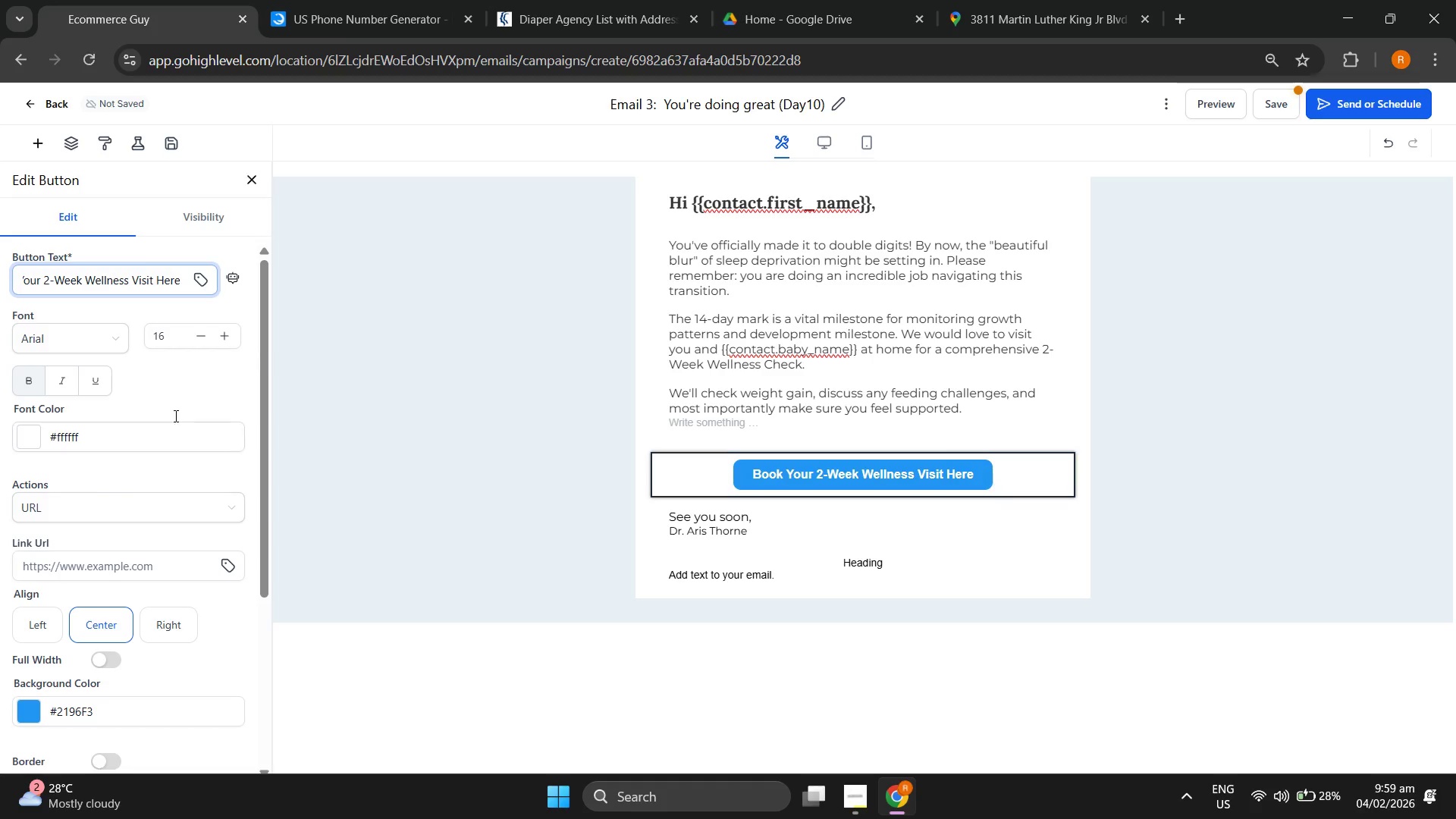 
scroll: coordinate [184, 401], scroll_direction: down, amount: 4.0
 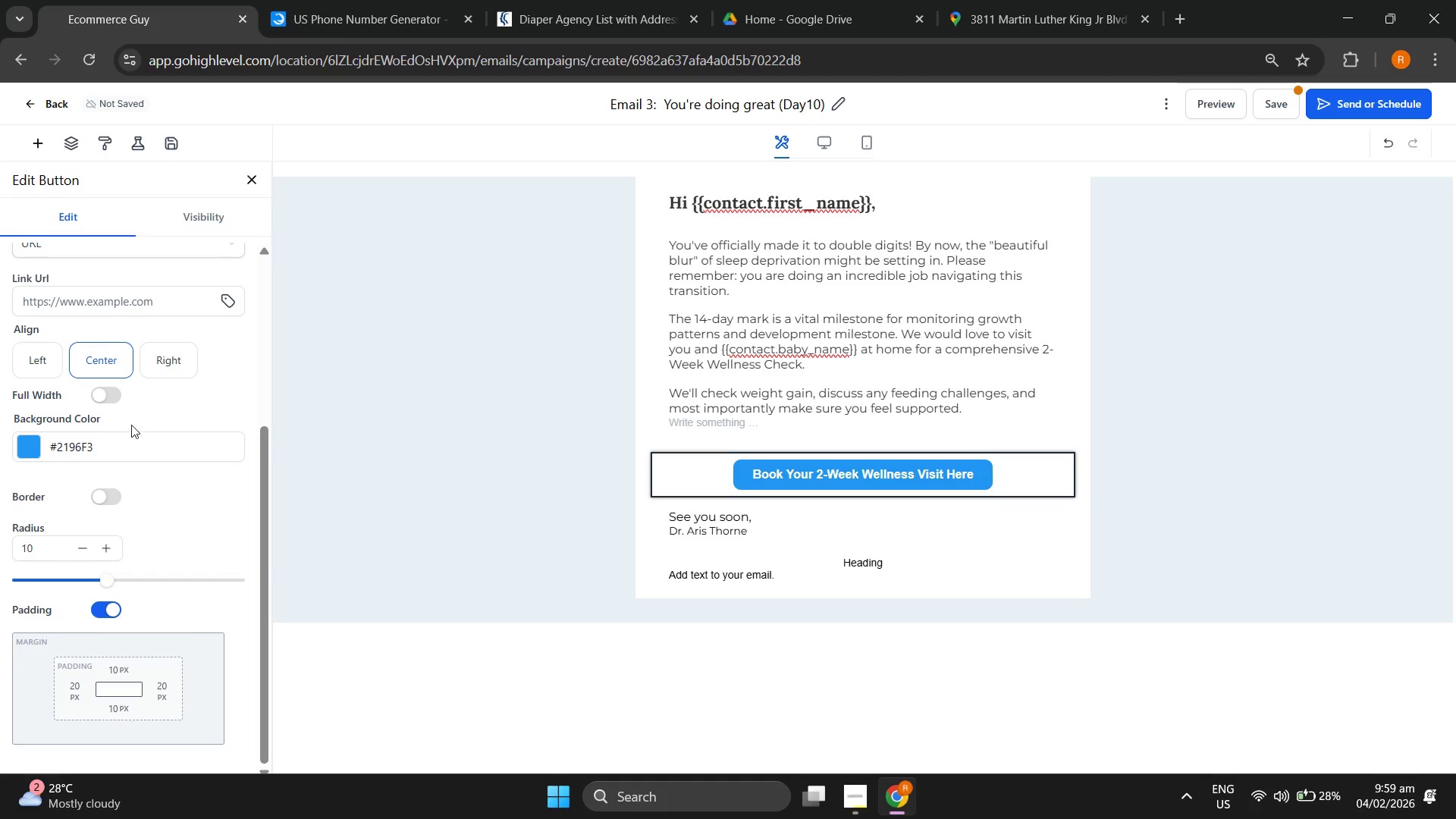 
double_click([143, 450])
 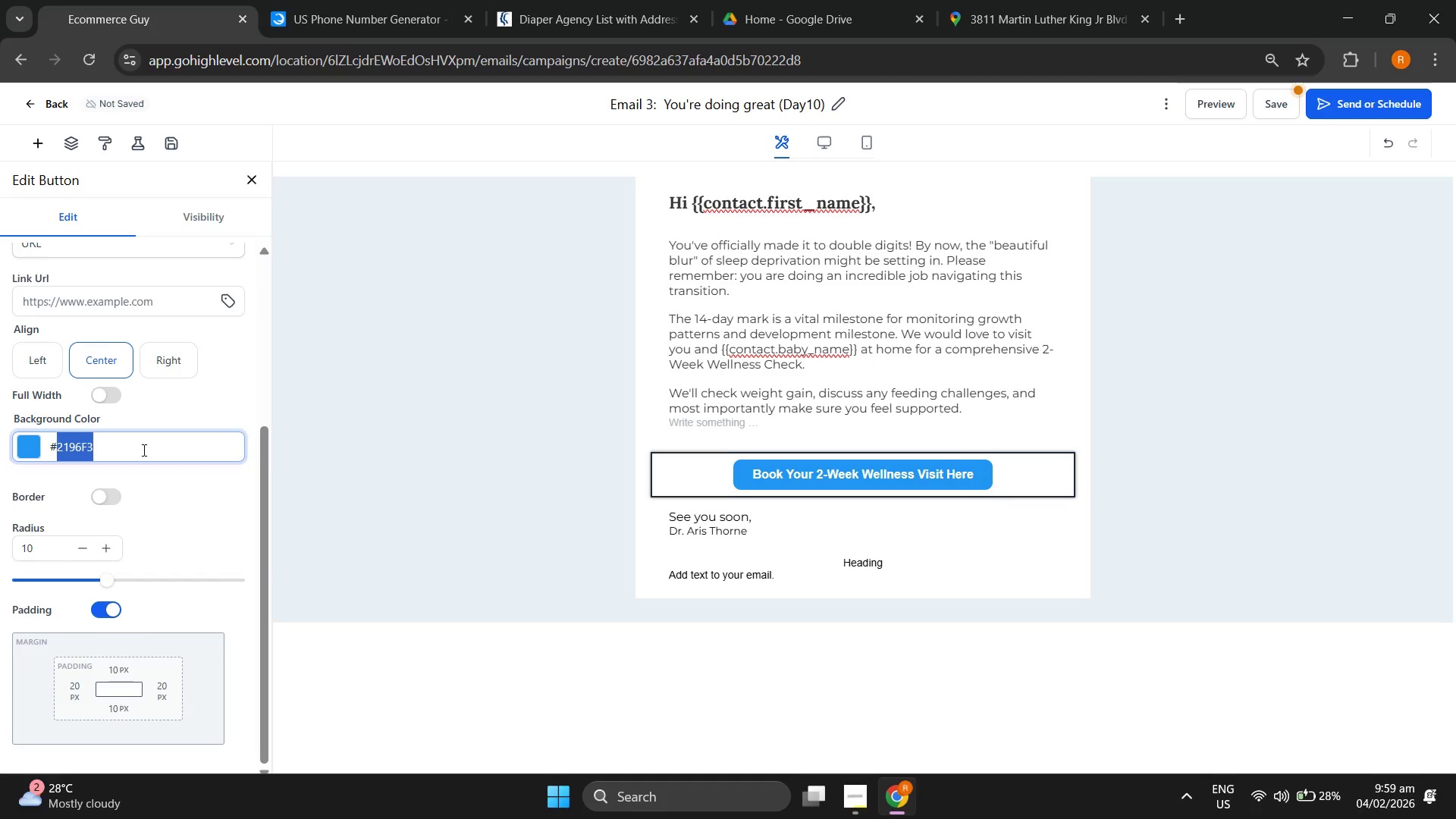 
triple_click([143, 450])
 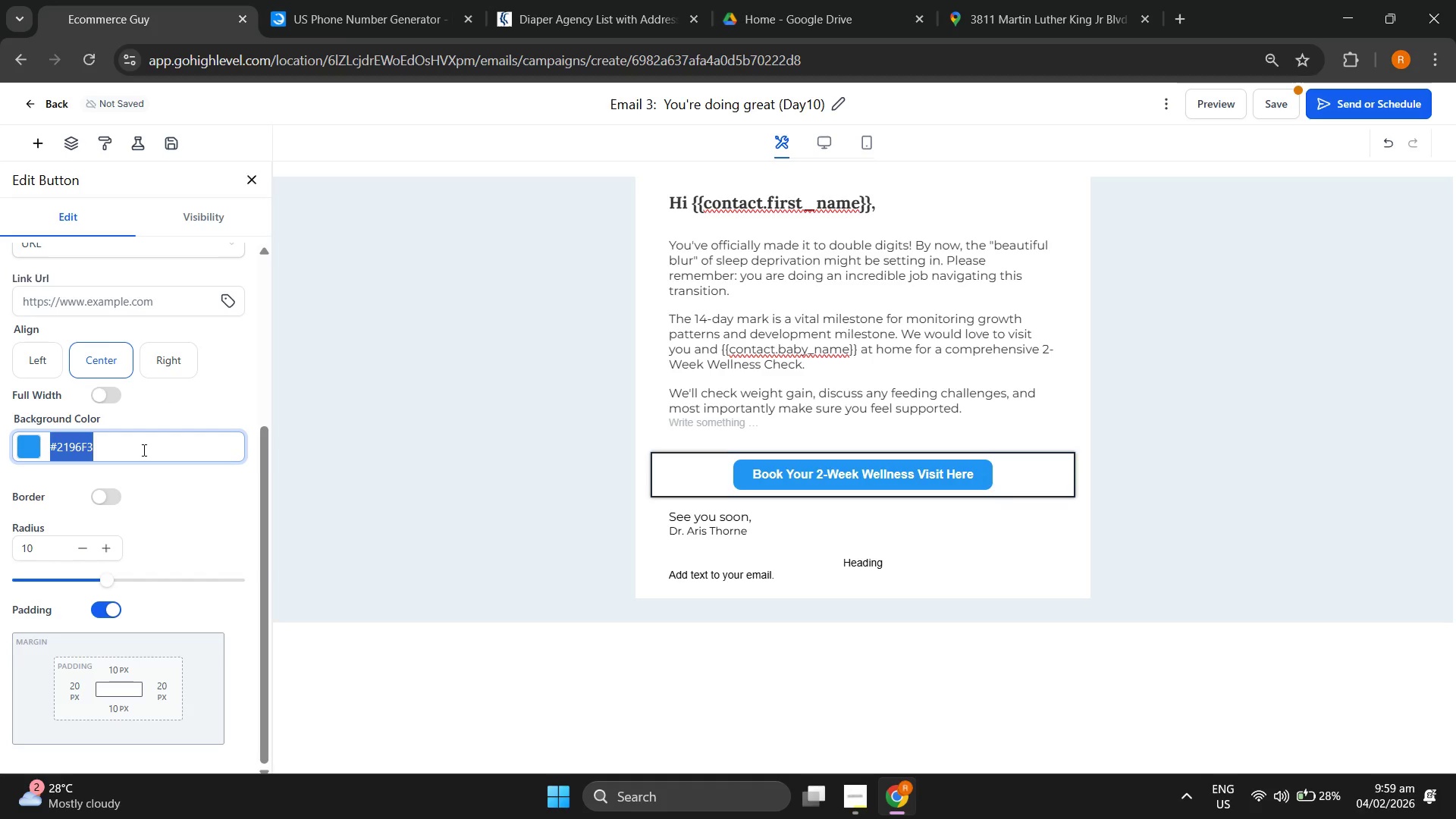 
type(#8DAA91)
 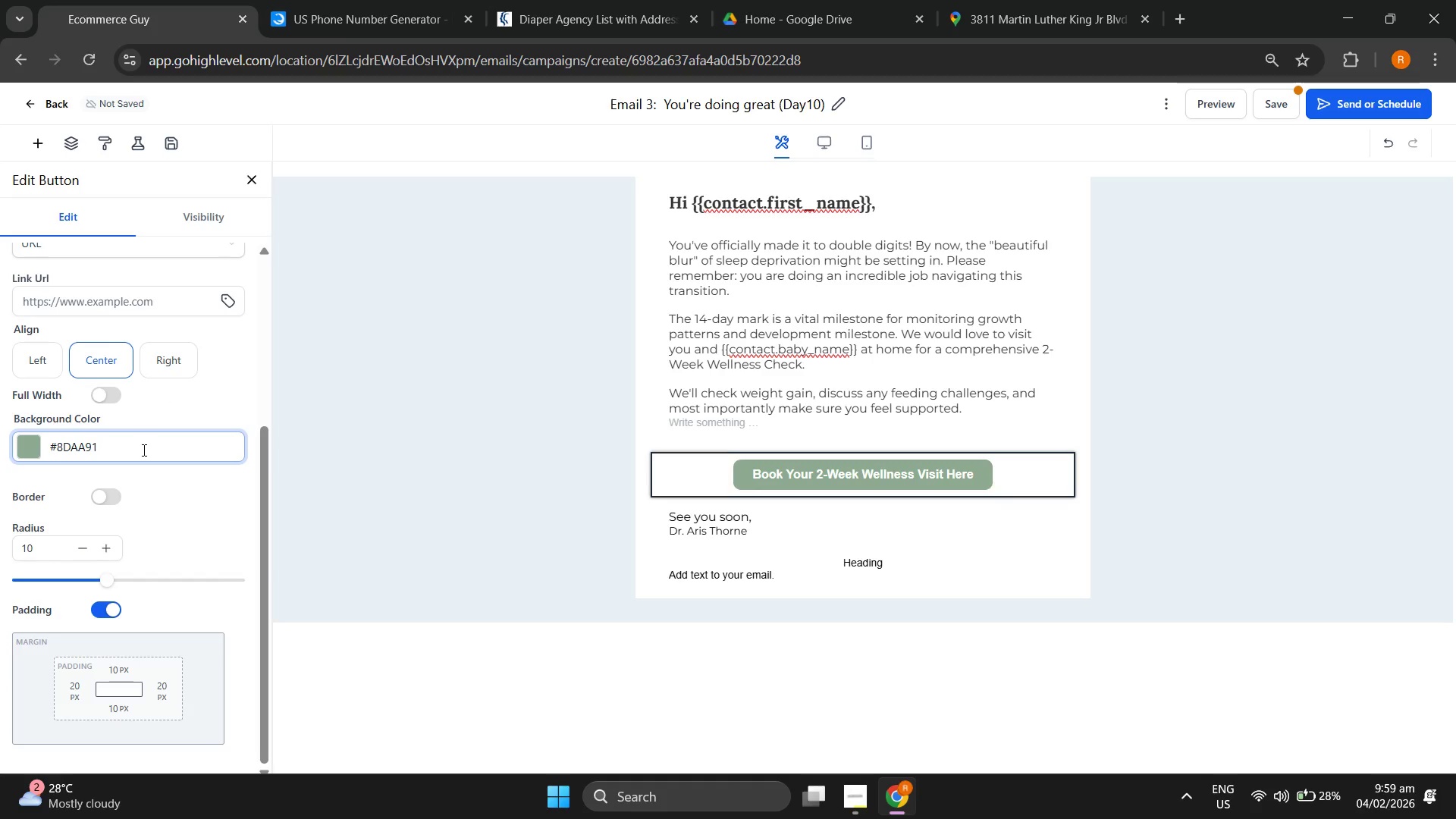 
scroll: coordinate [164, 447], scroll_direction: up, amount: 3.0
 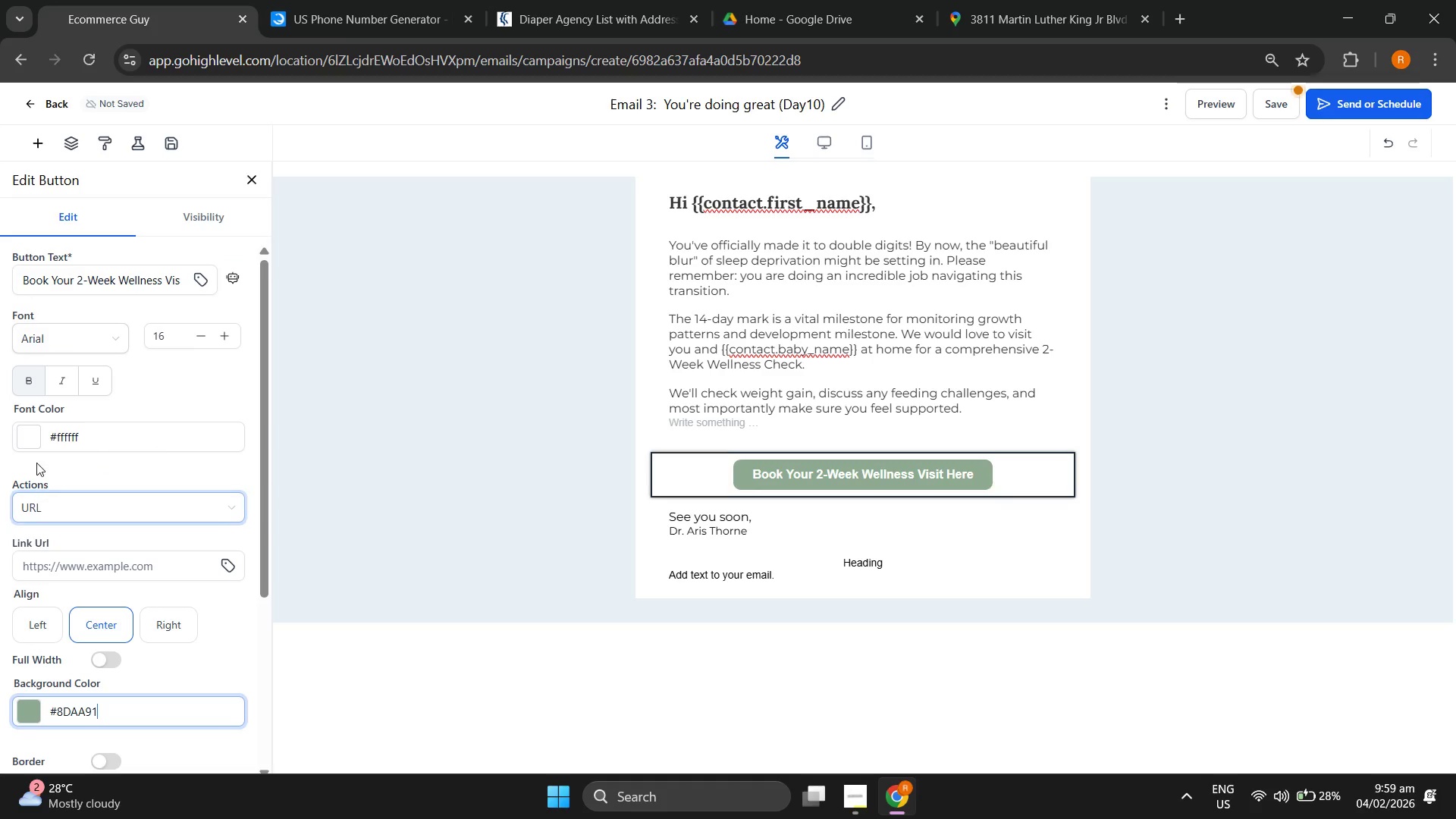 
left_click([33, 436])
 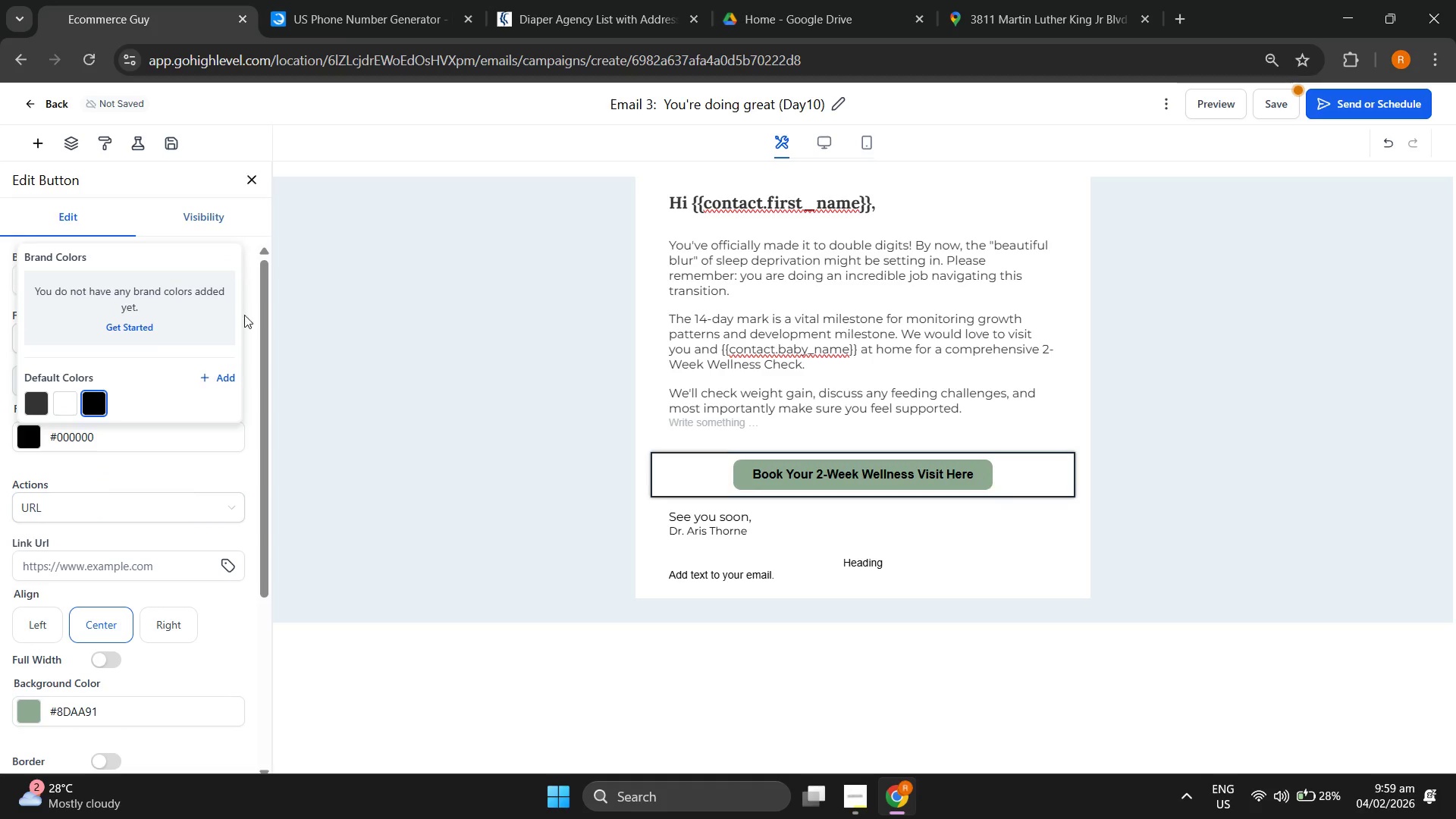 
left_click([247, 468])
 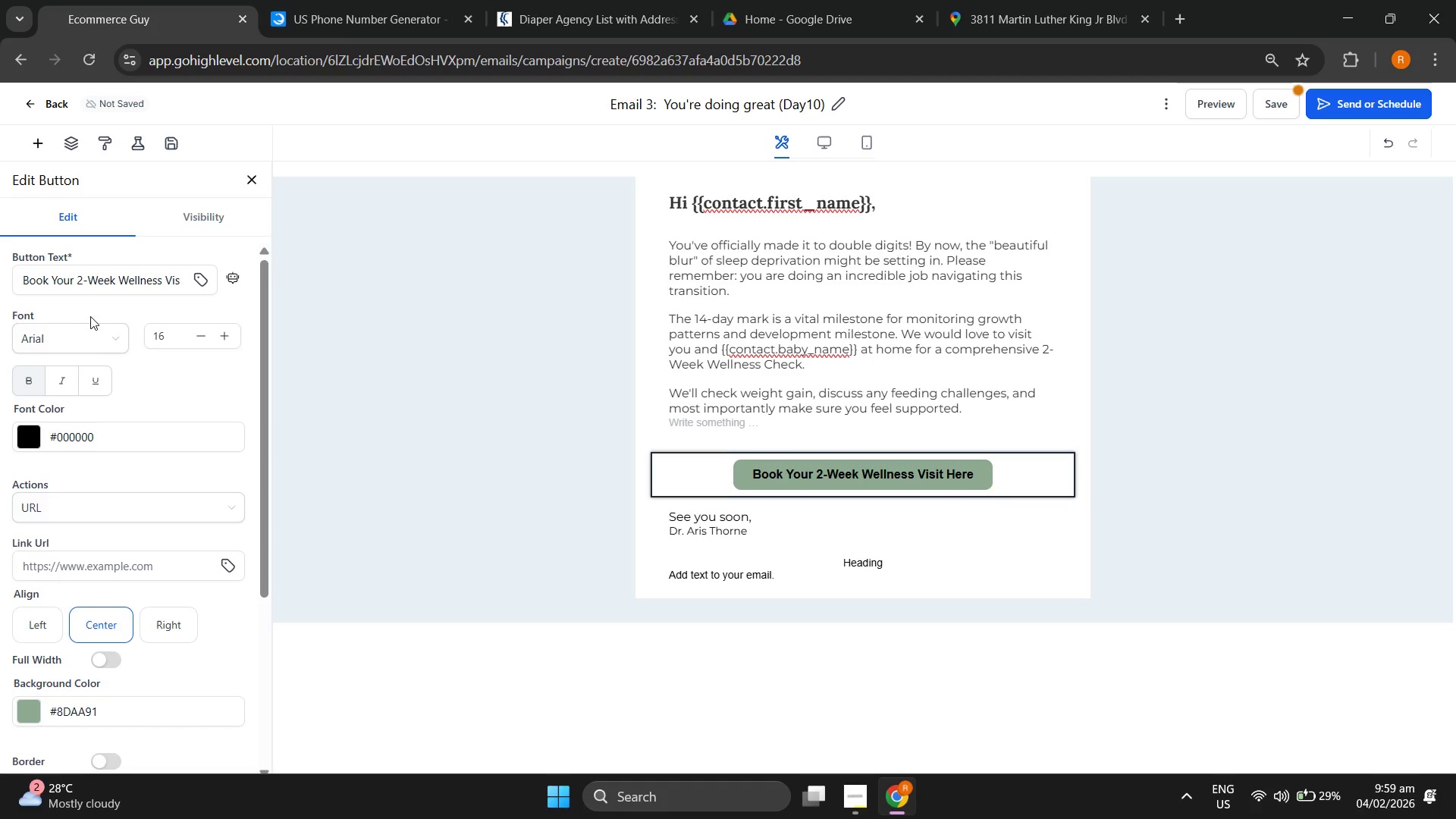 
left_click([77, 340])
 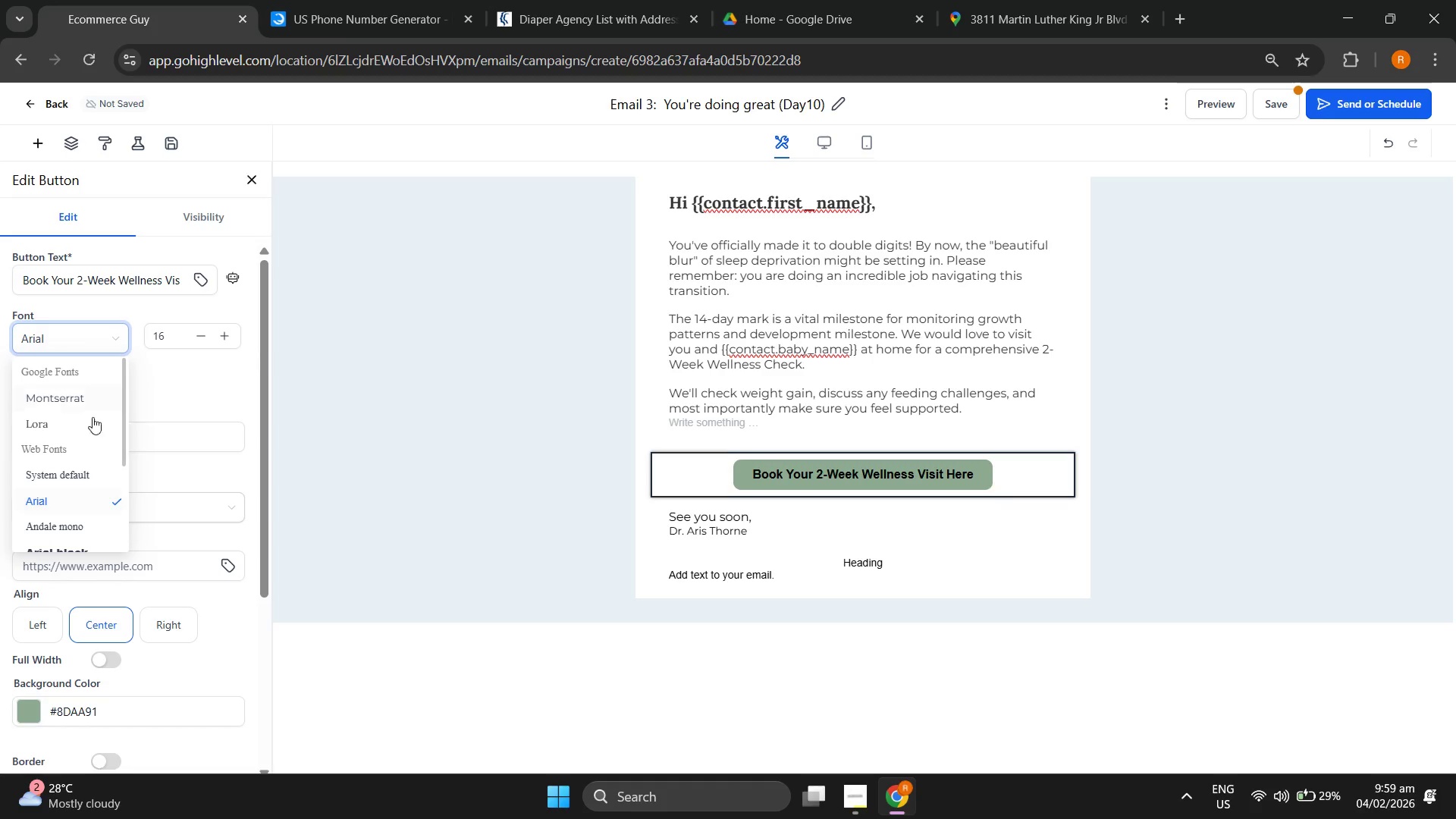 
left_click([83, 403])
 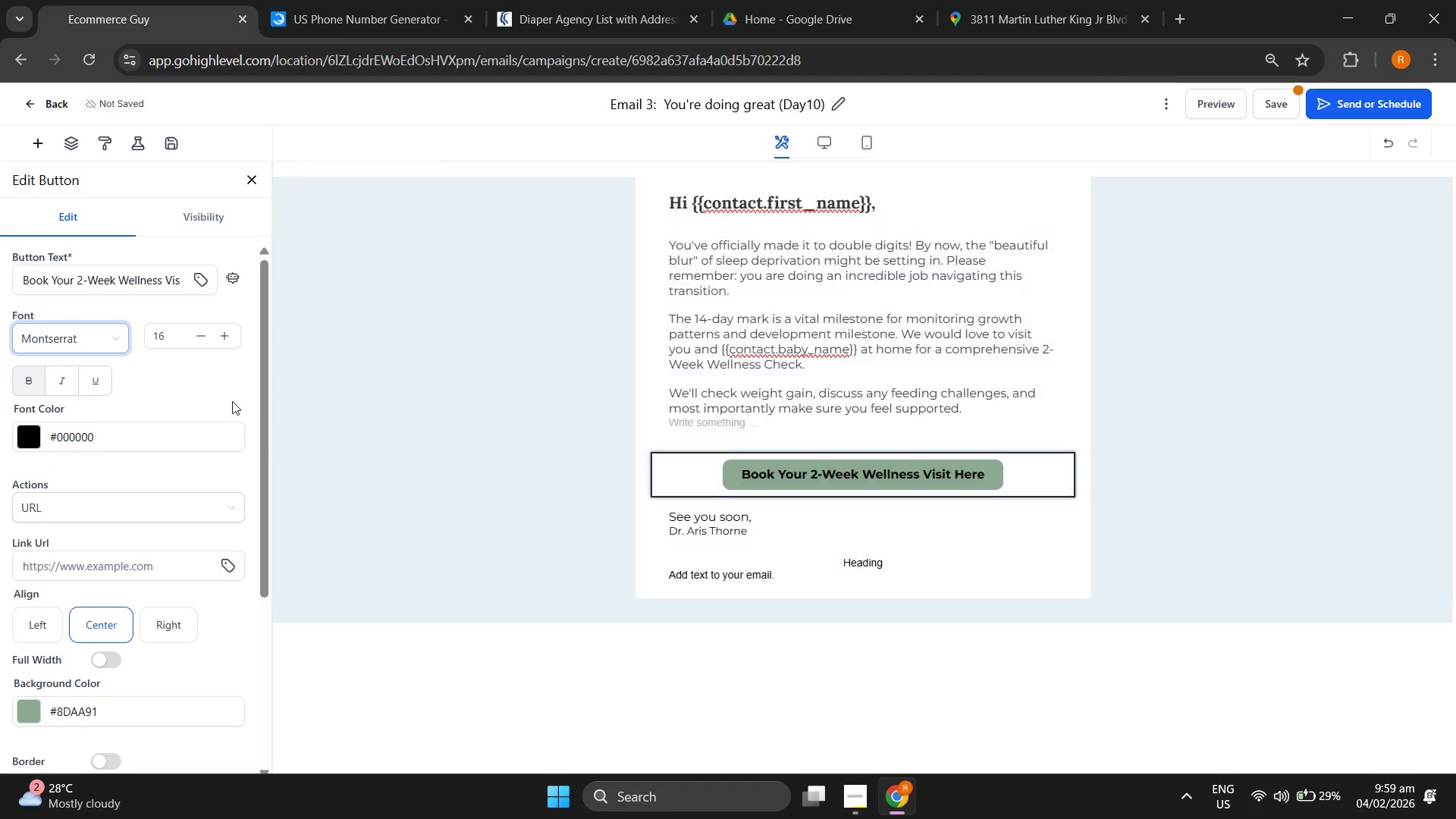 
left_click([218, 401])
 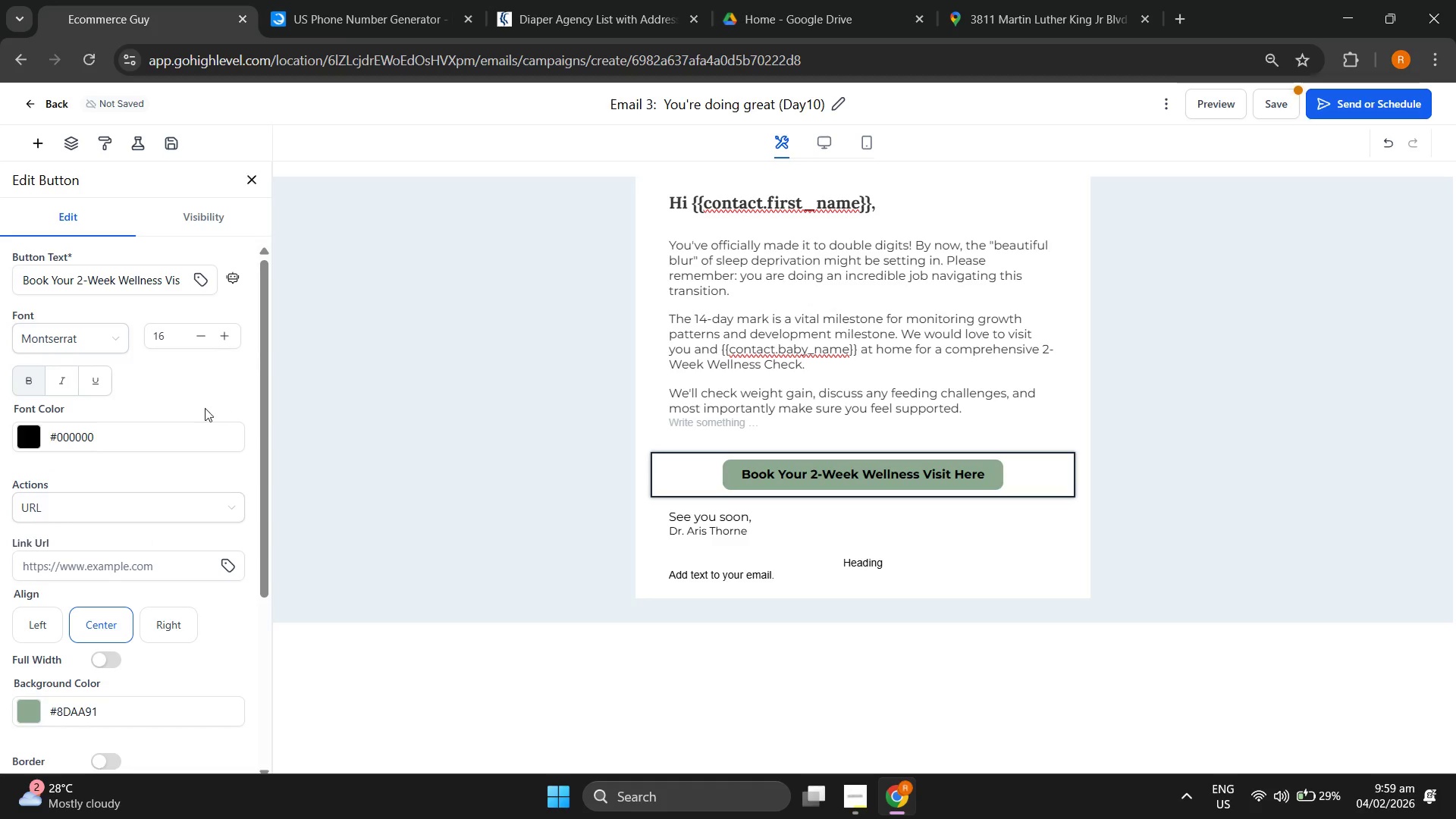 
scroll: coordinate [190, 453], scroll_direction: down, amount: 4.0
 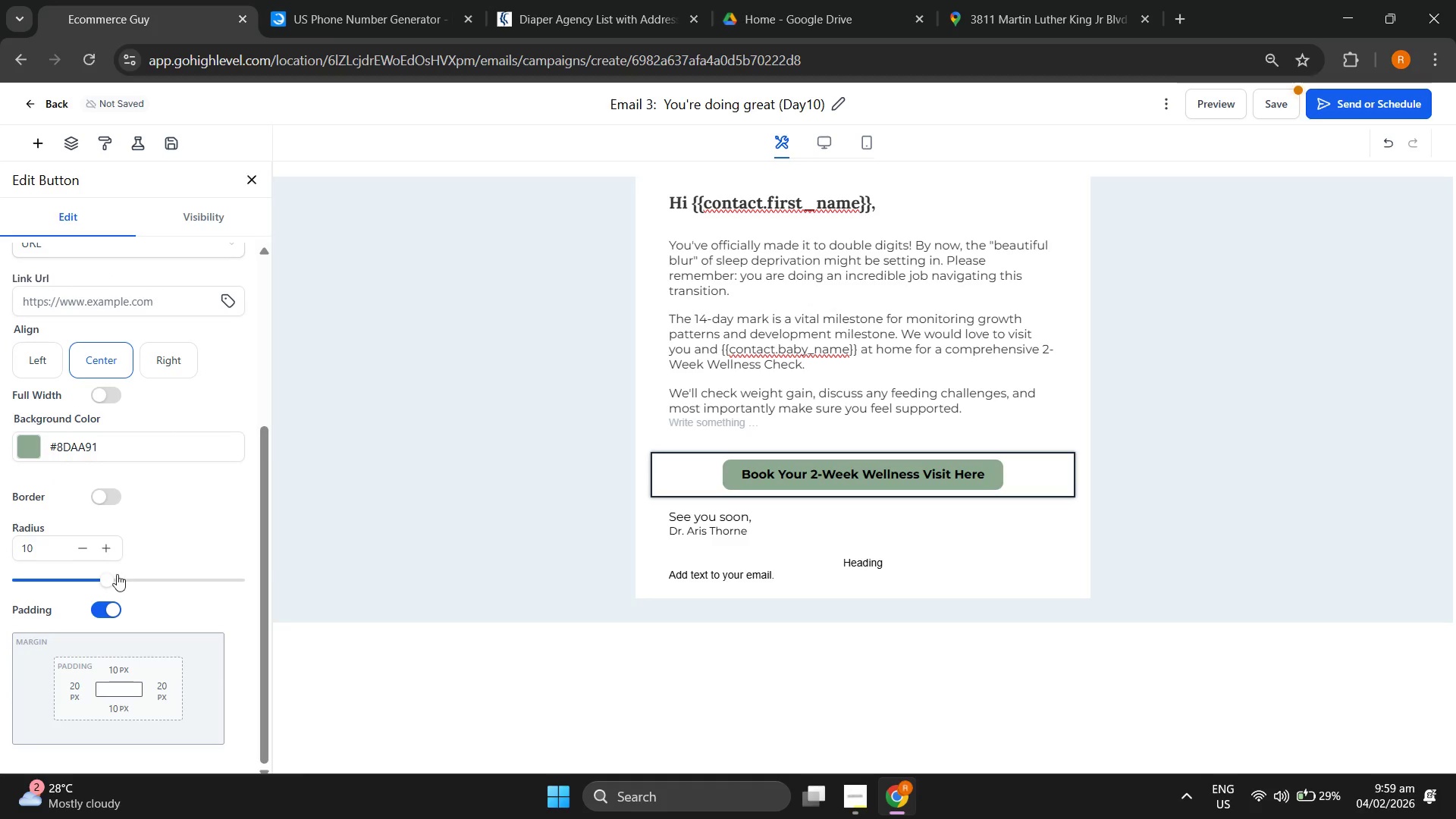 
left_click_drag(start_coordinate=[109, 576], to_coordinate=[293, 576])
 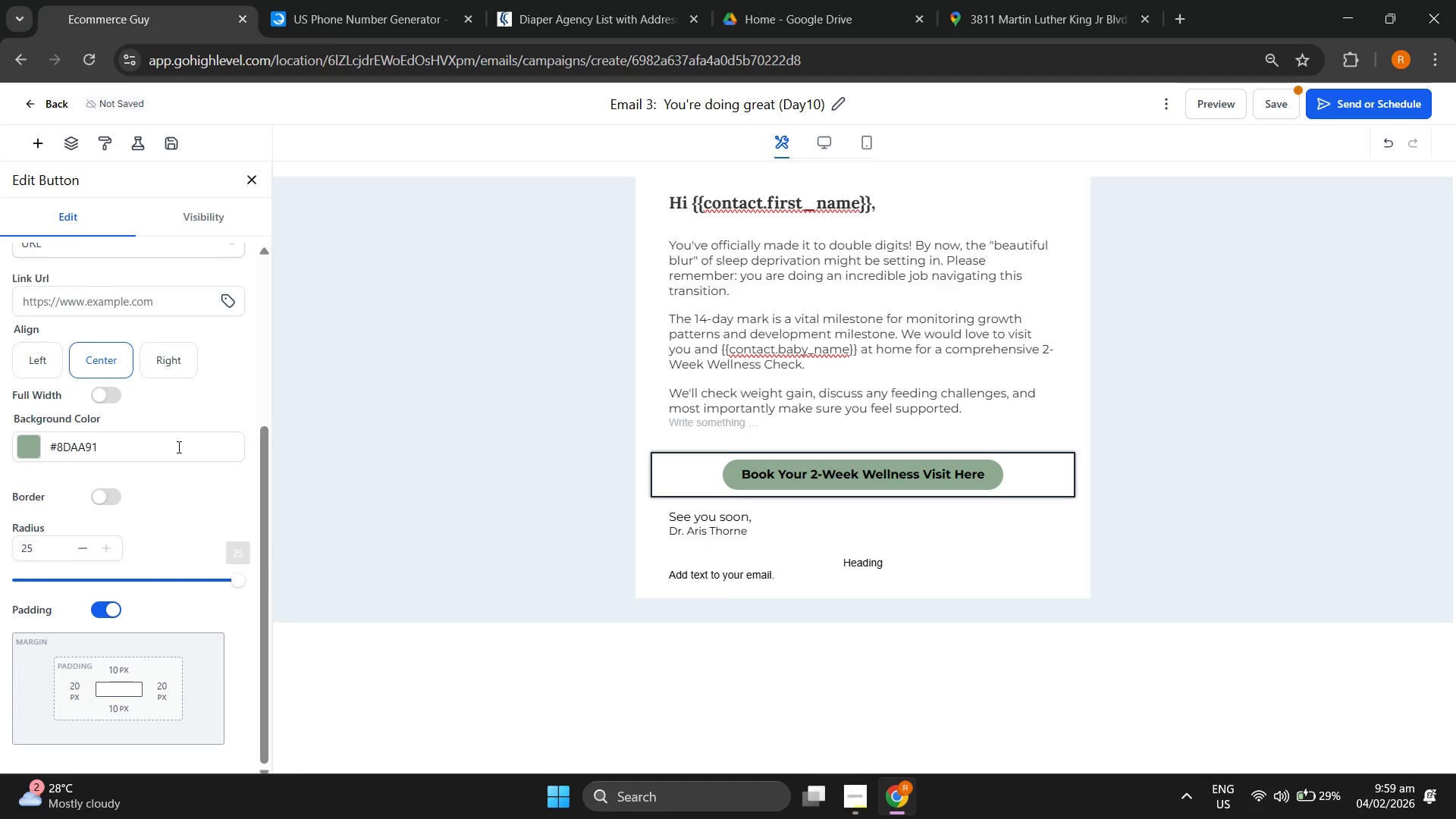 
scroll: coordinate [196, 422], scroll_direction: up, amount: 7.0
 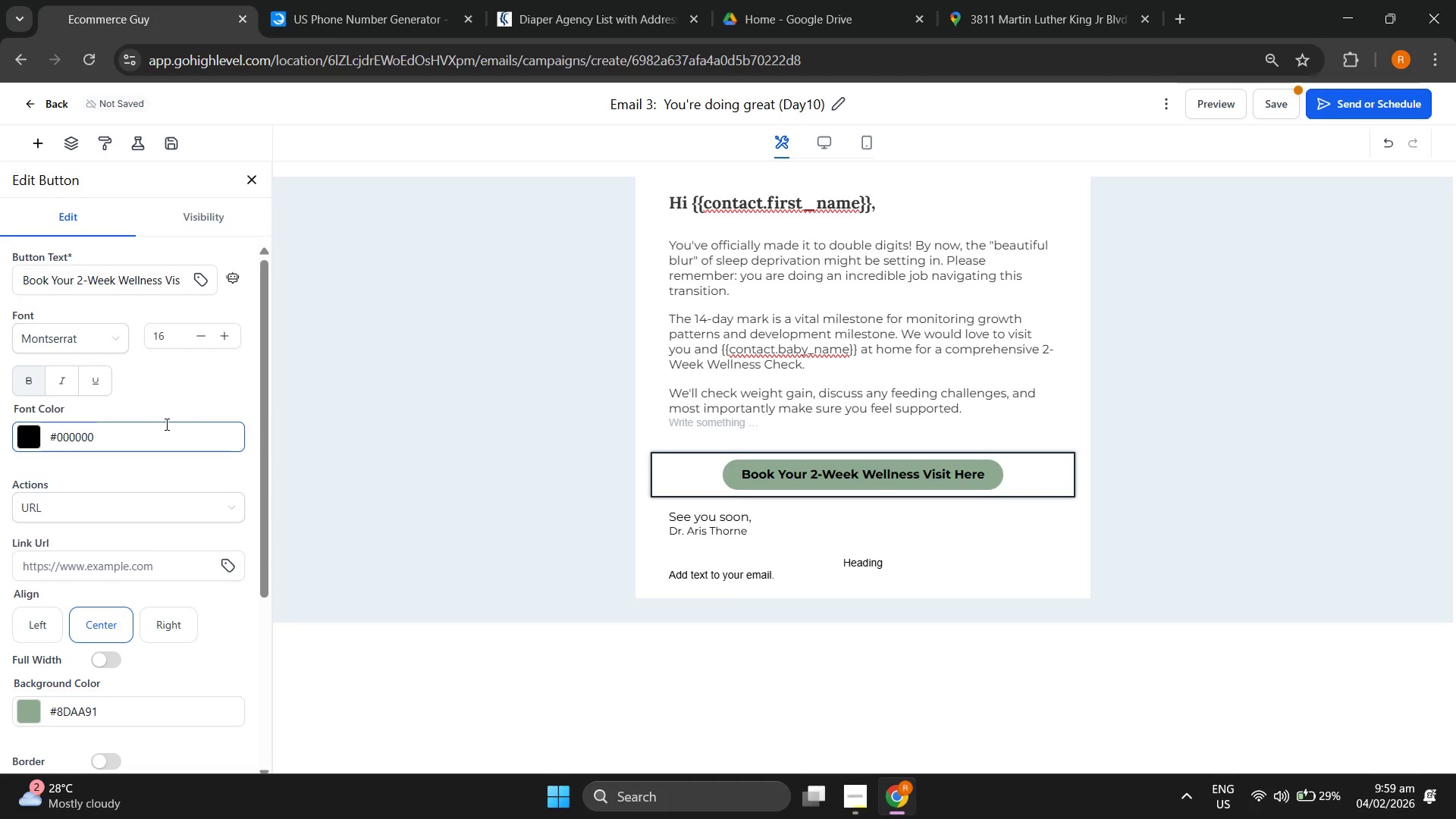 
scroll: coordinate [165, 424], scroll_direction: down, amount: 3.0
 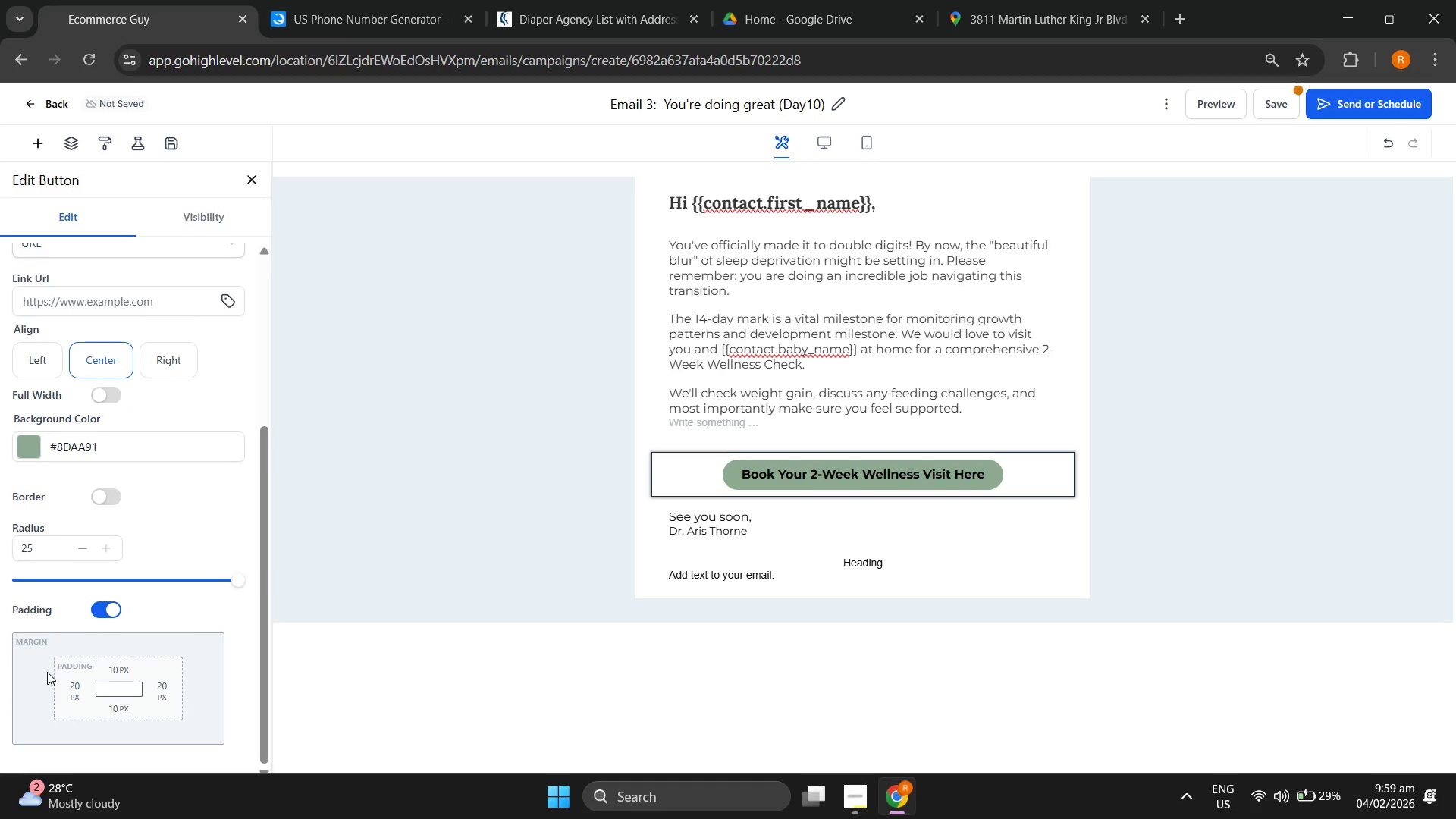 
left_click([71, 682])
 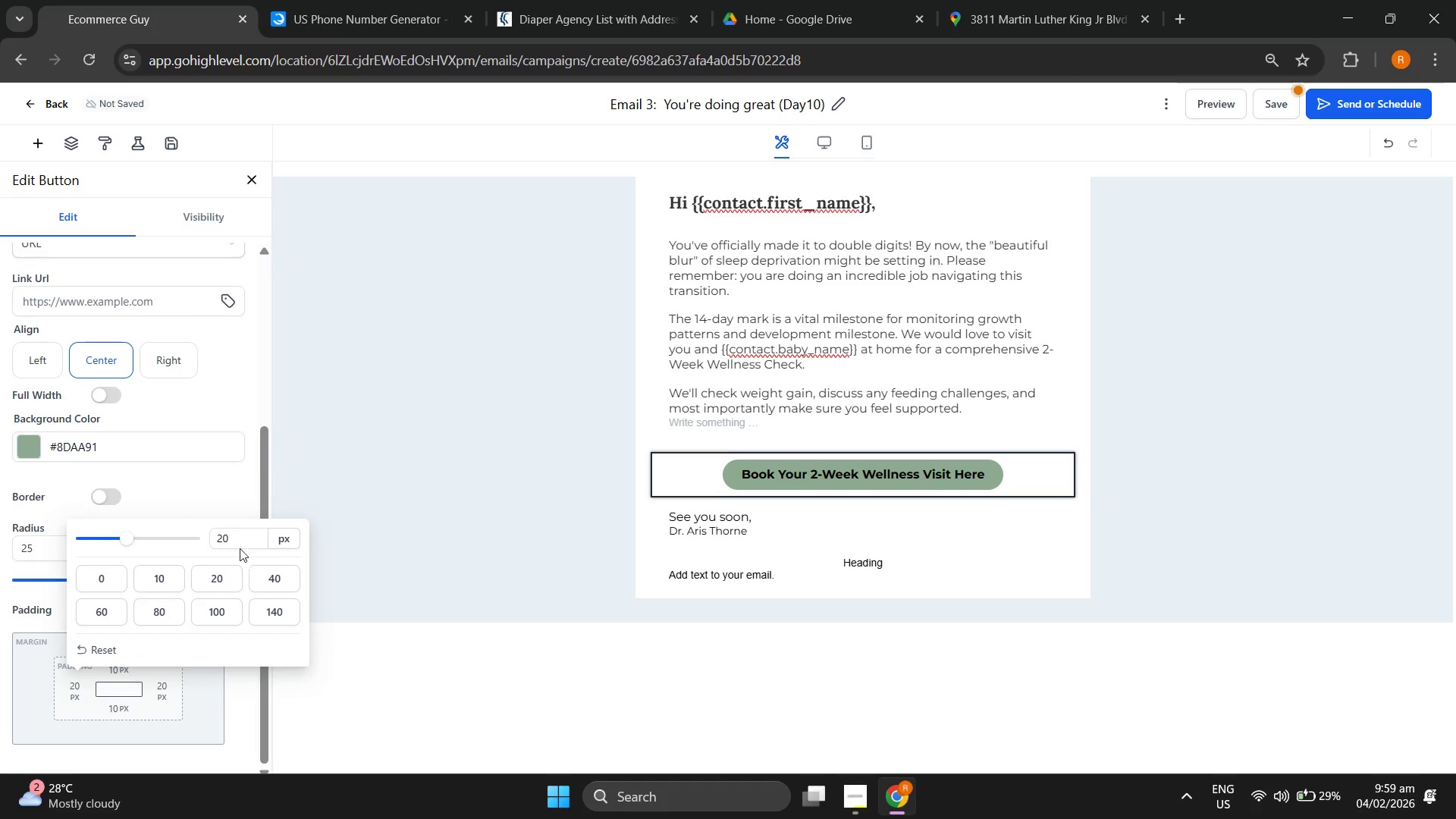 
double_click([238, 535])
 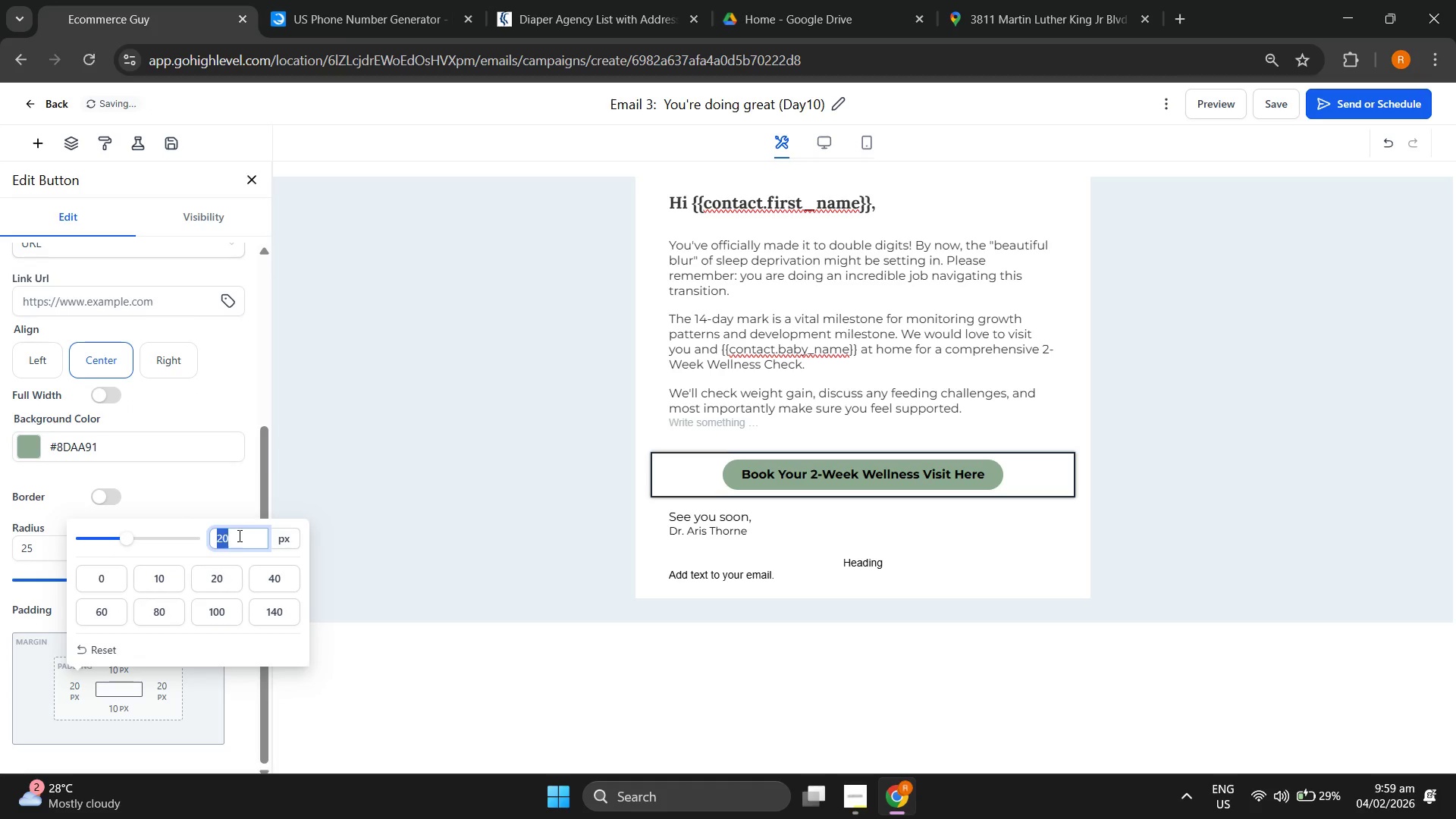 
type(30)
 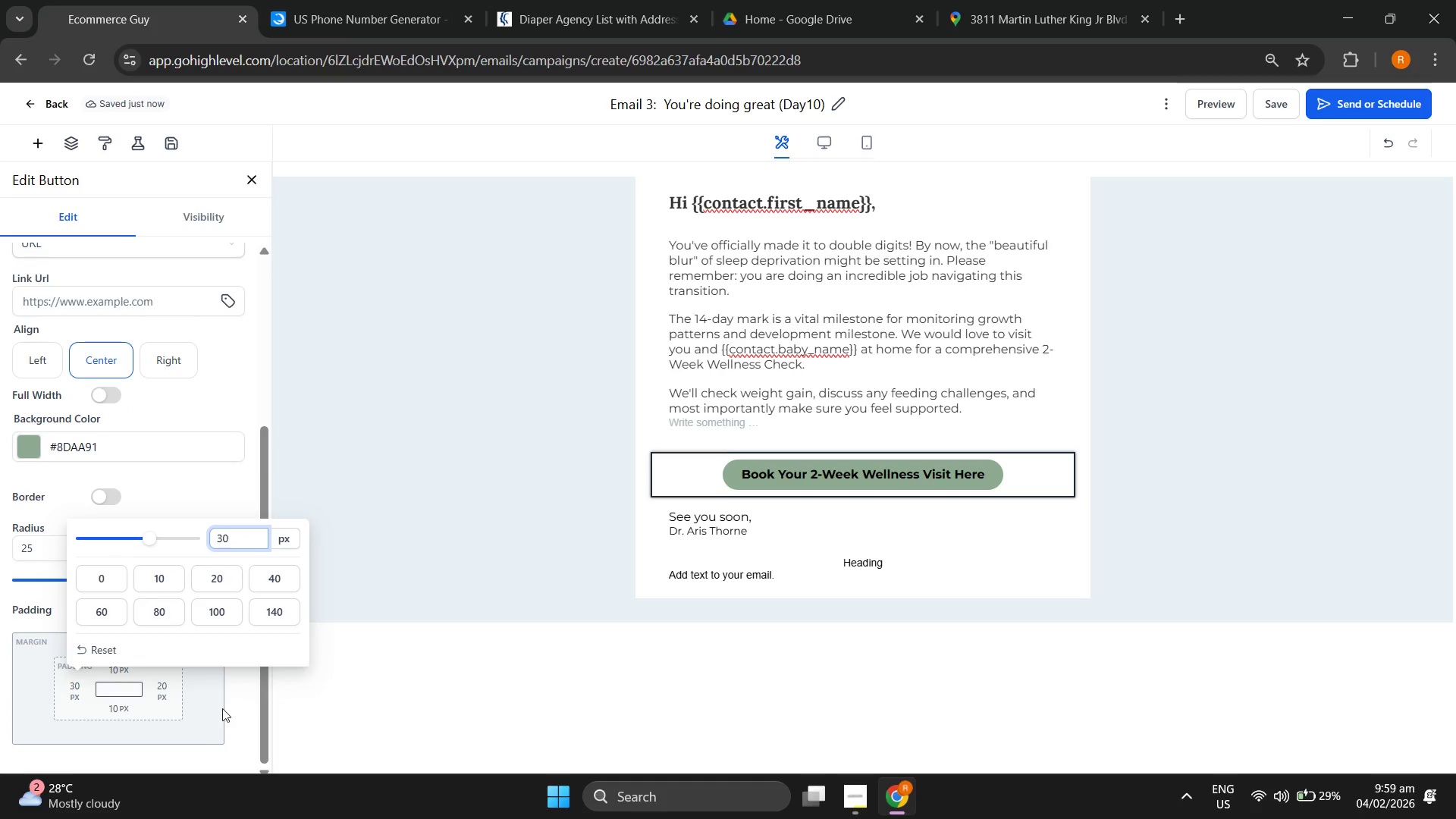 
left_click([236, 701])
 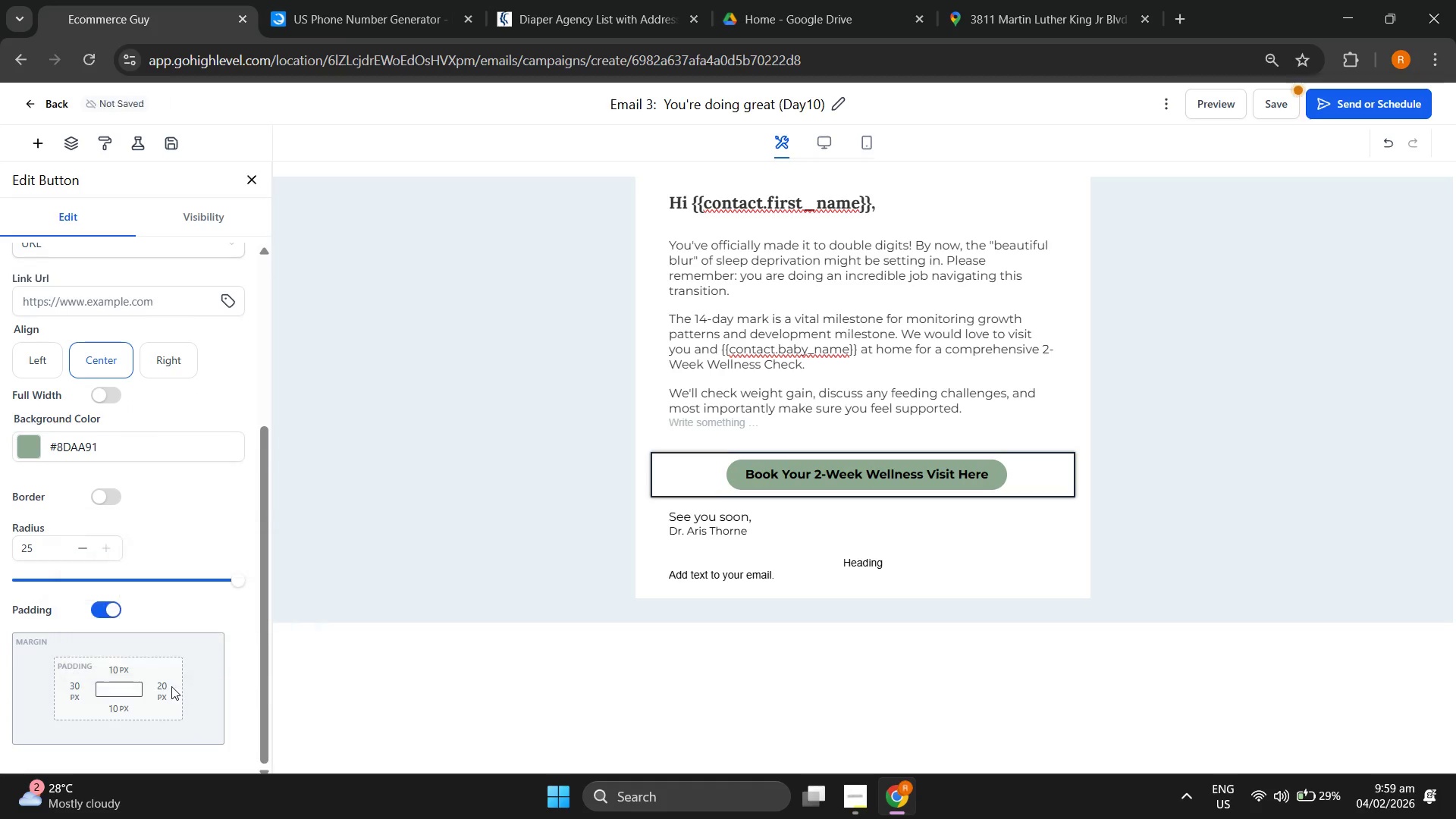 
left_click([170, 686])
 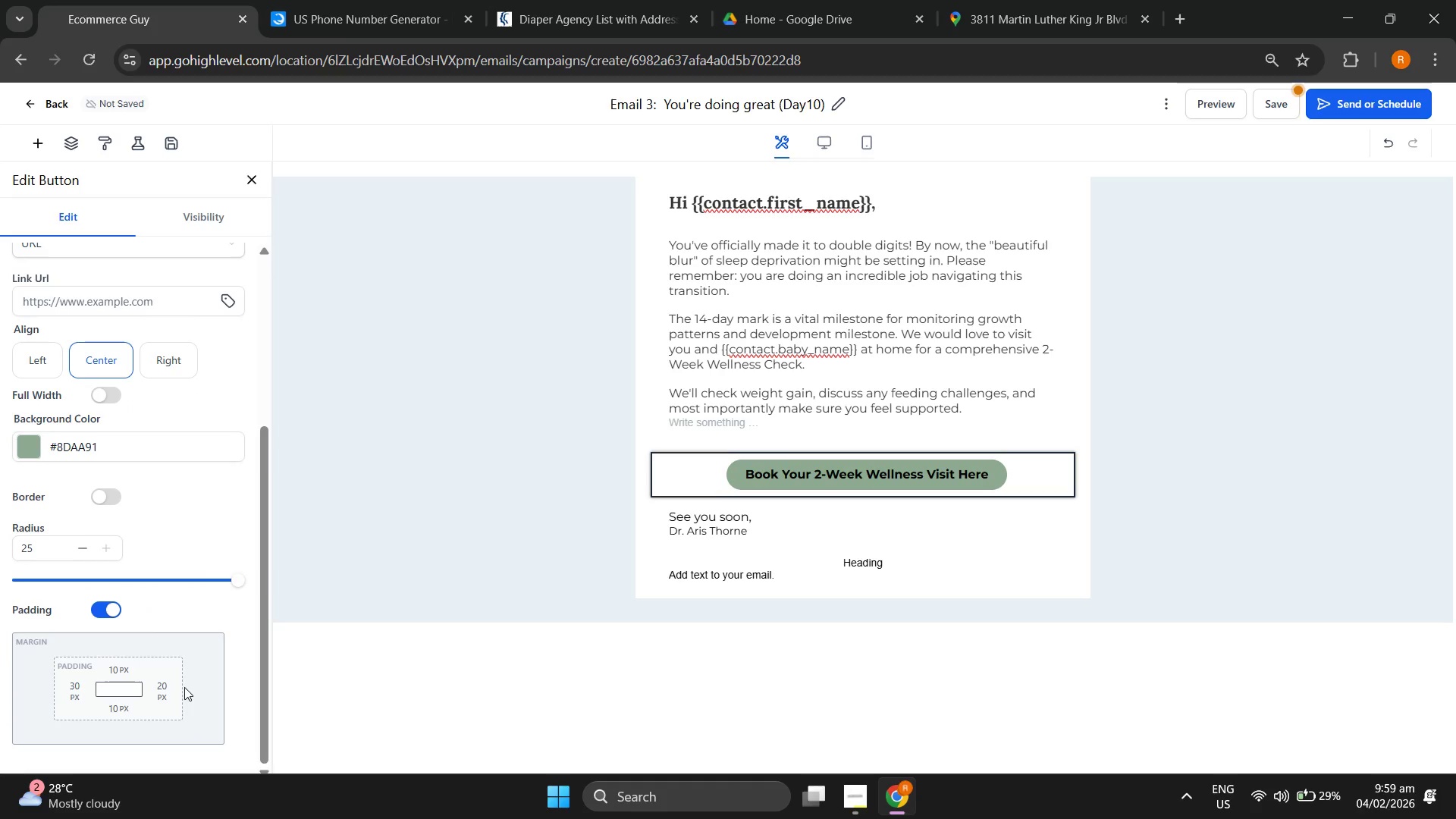 
left_click([168, 686])
 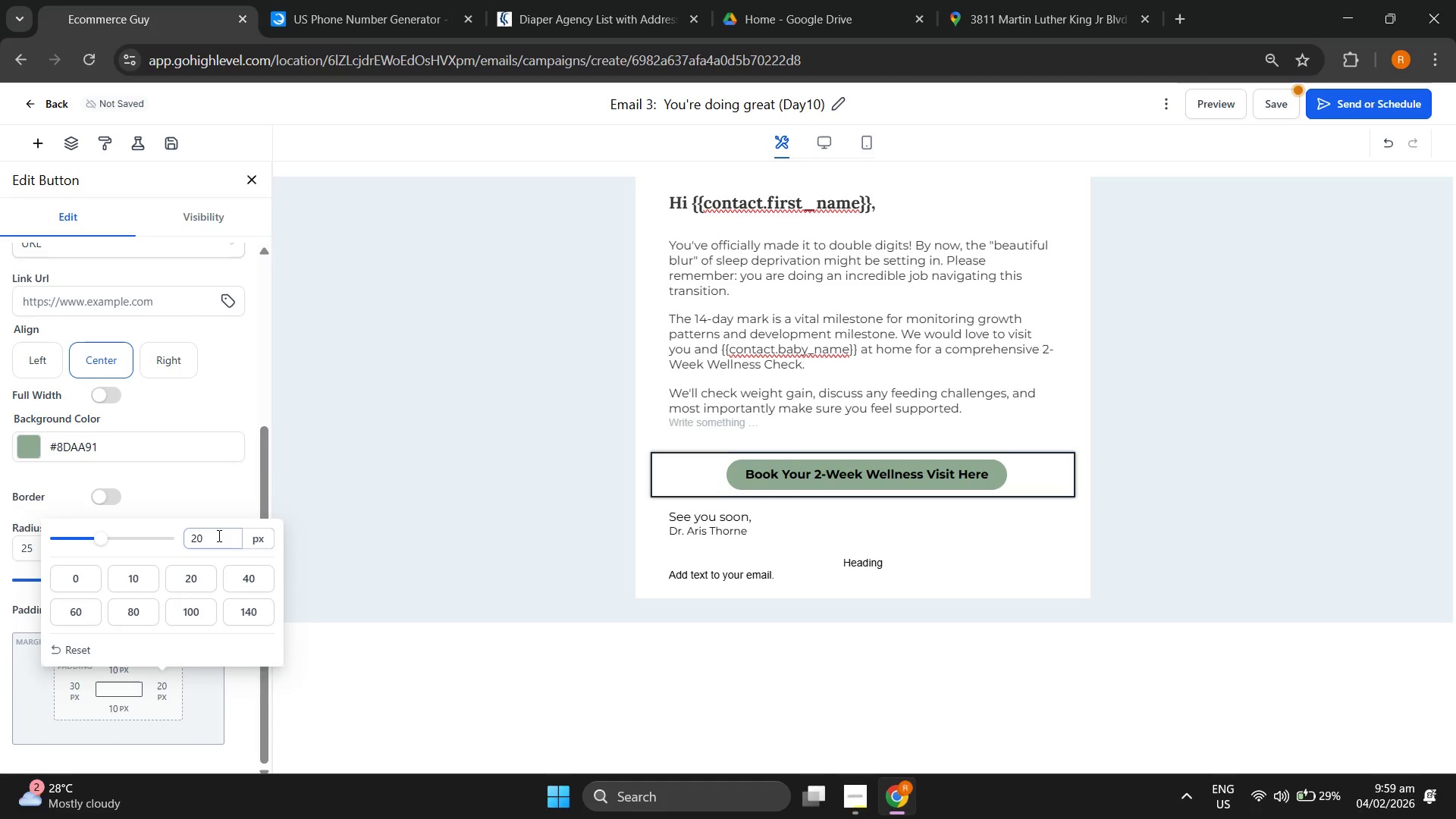 
double_click([216, 536])
 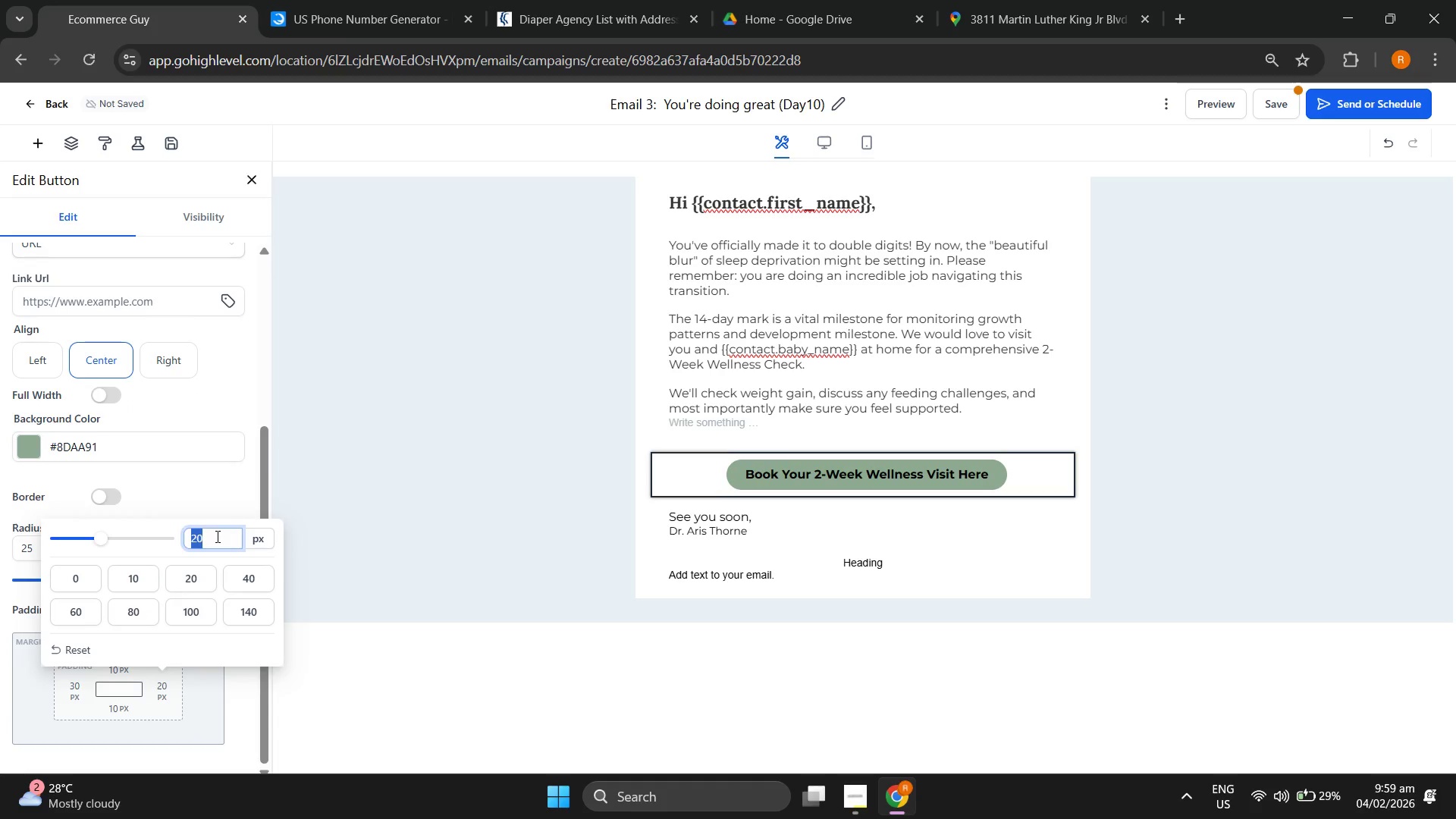 
type(30)
 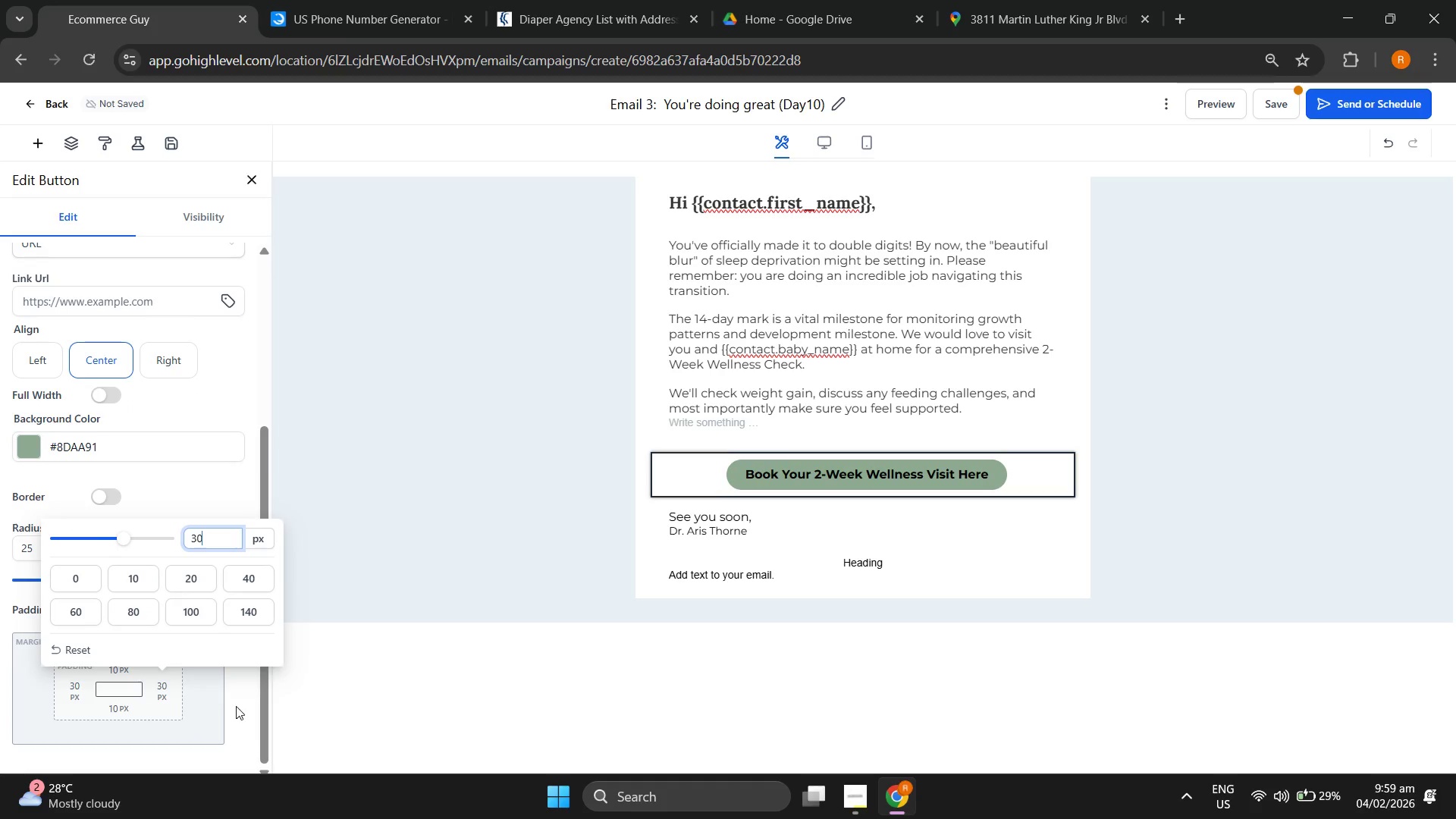 
left_click([237, 710])
 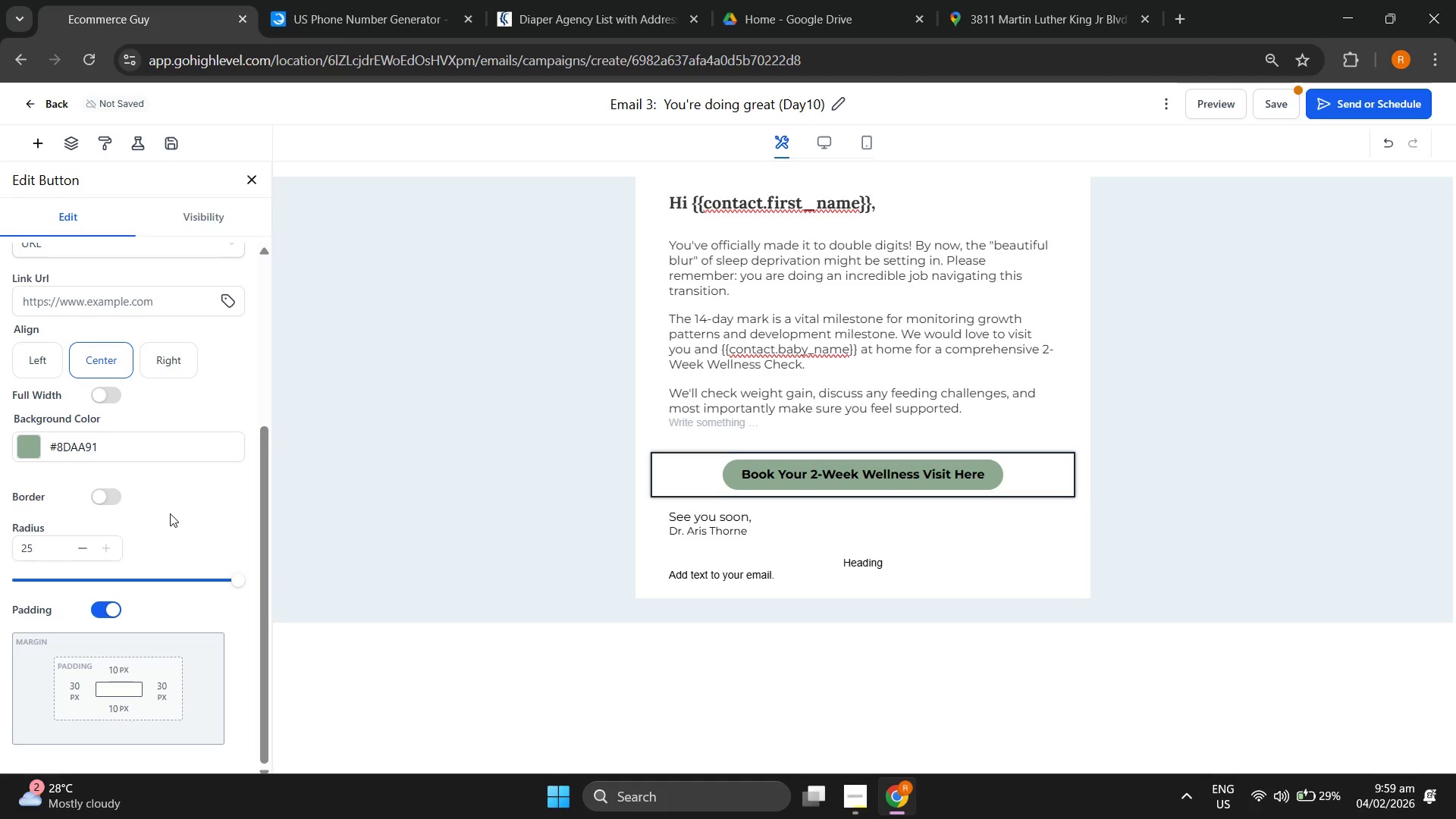 
scroll: coordinate [158, 483], scroll_direction: up, amount: 5.0
 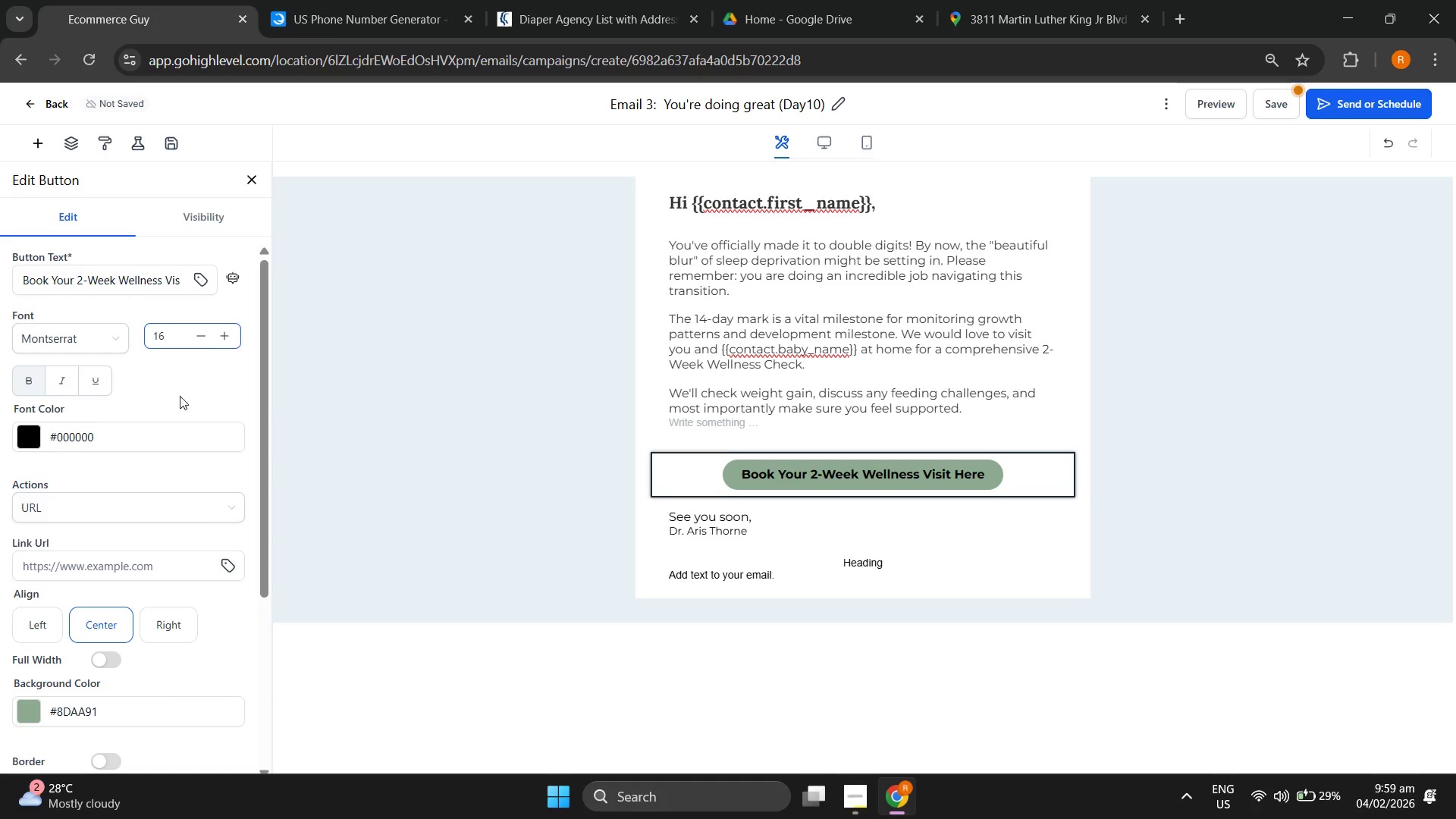 
scroll: coordinate [177, 523], scroll_direction: down, amount: 2.0
 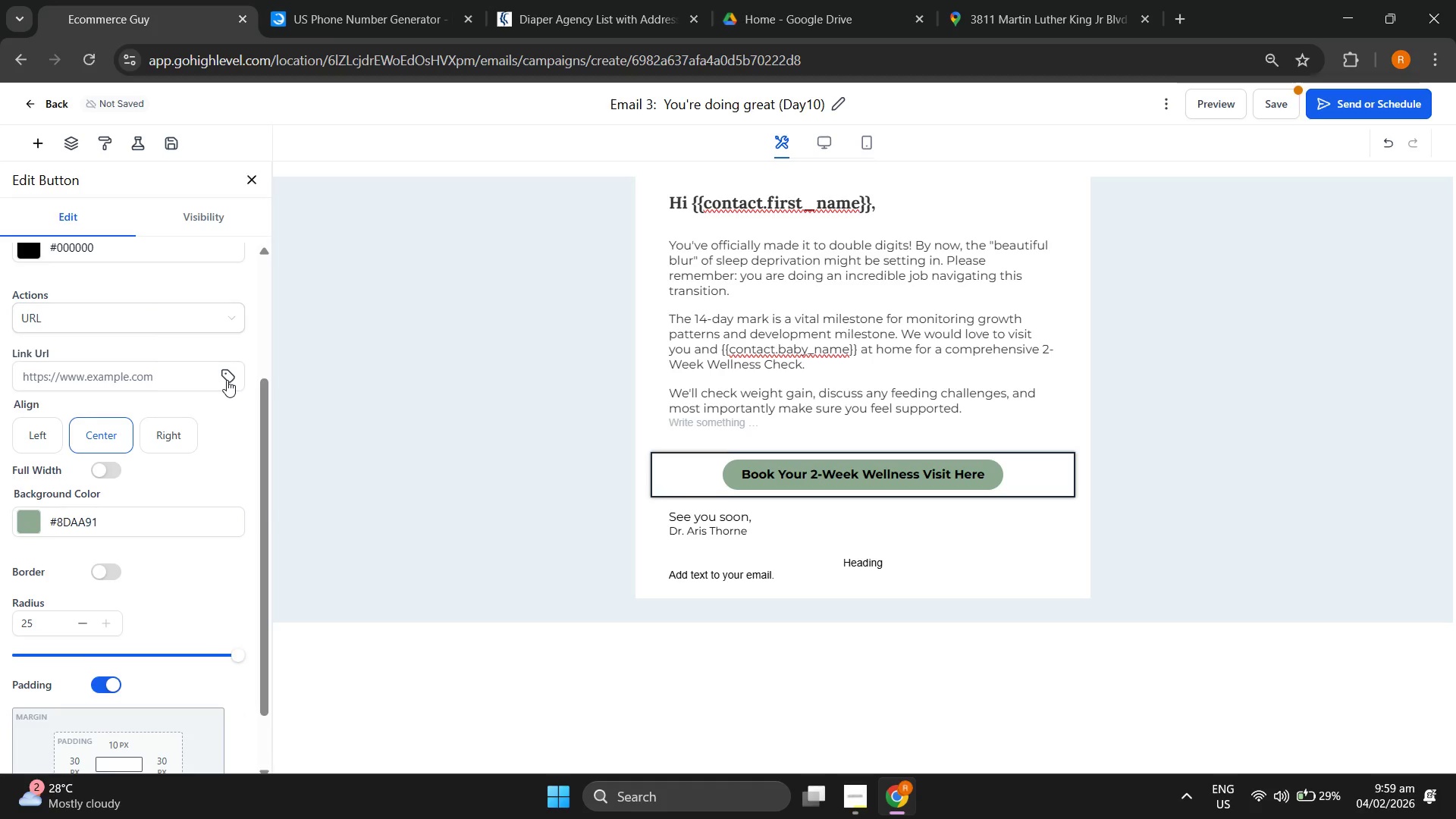 
scroll: coordinate [227, 379], scroll_direction: up, amount: 2.0
 